 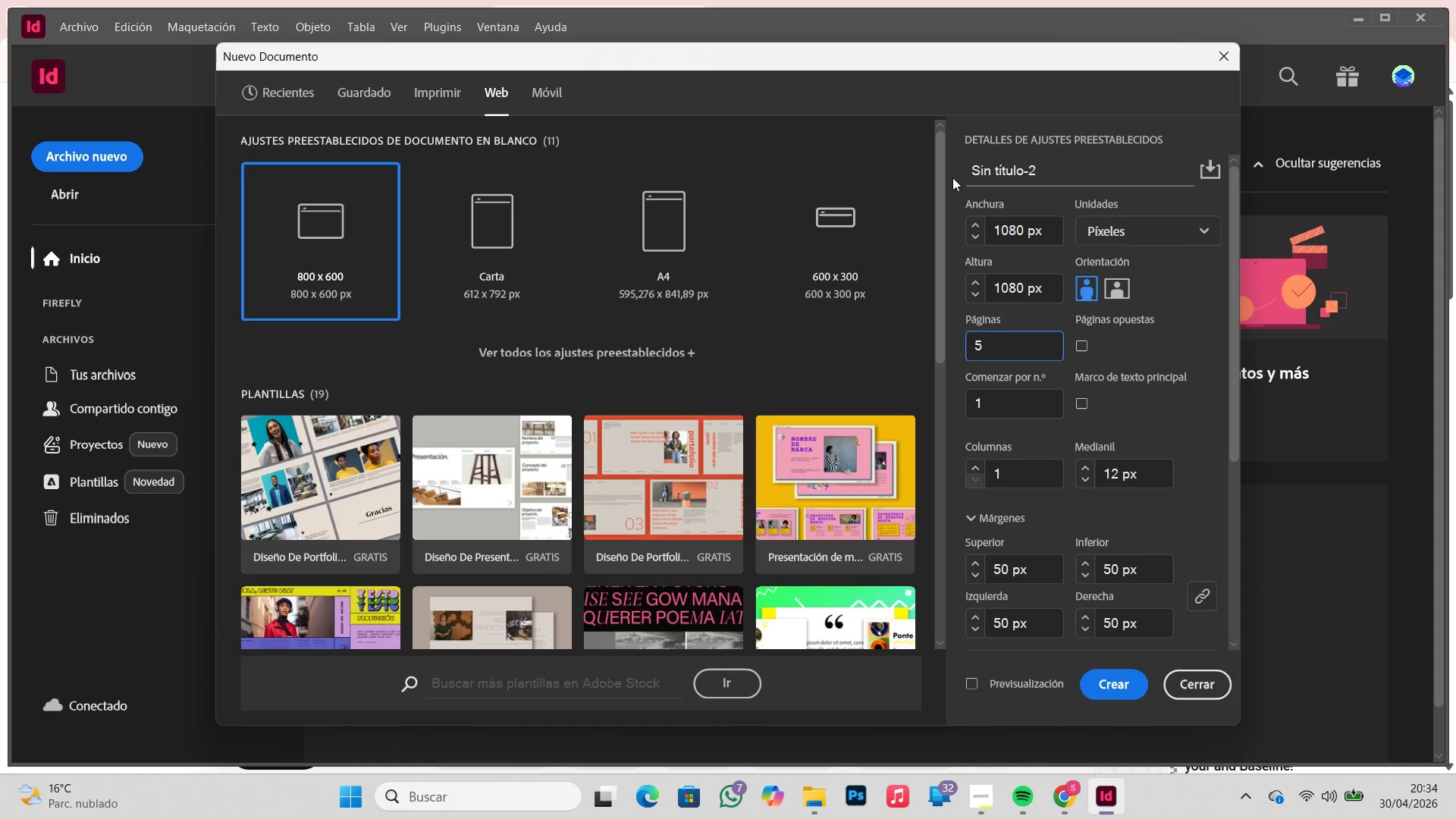 
key(Control+ControlLeft)
 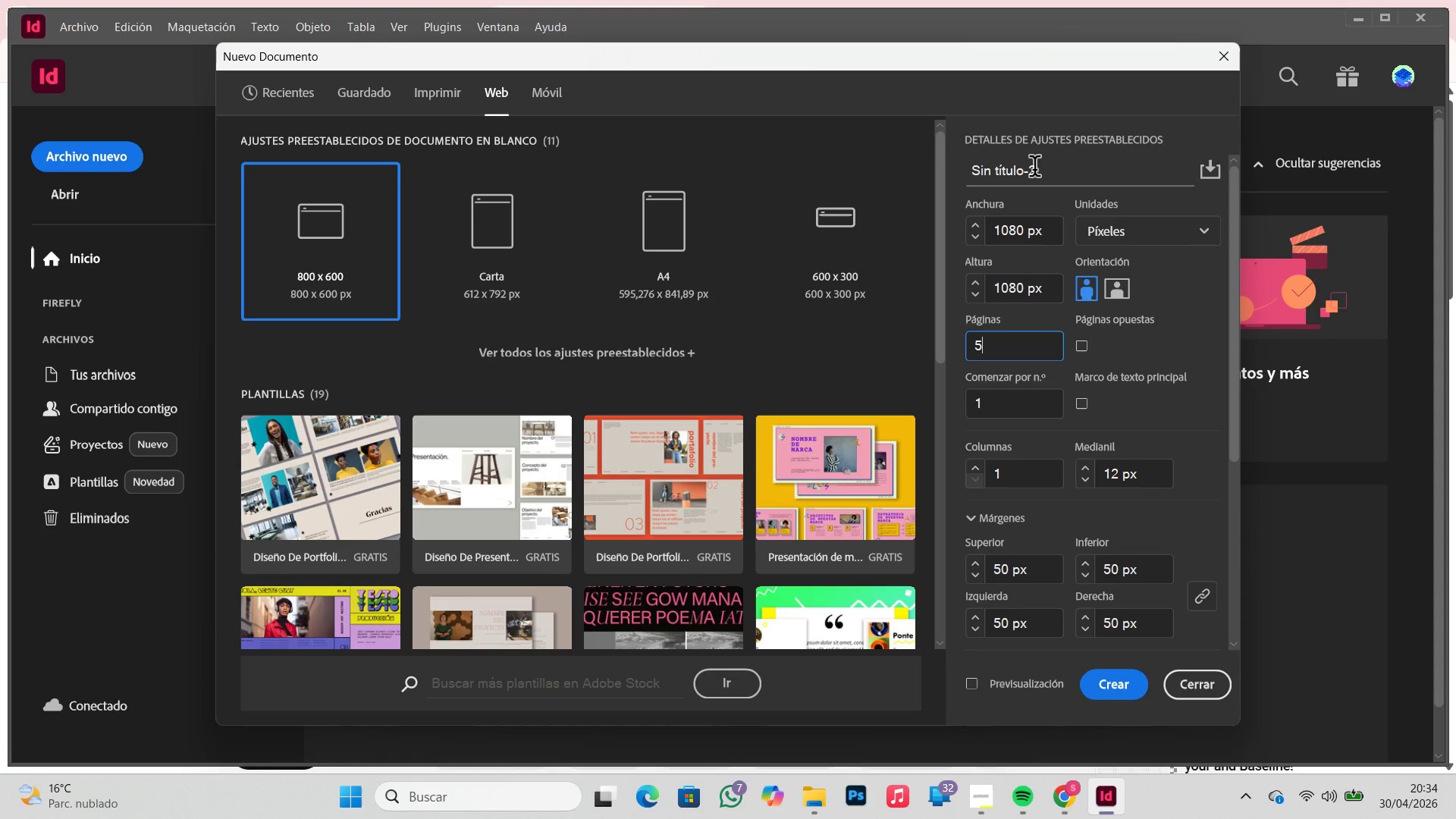 
left_click_drag(start_coordinate=[1042, 169], to_coordinate=[927, 168])
 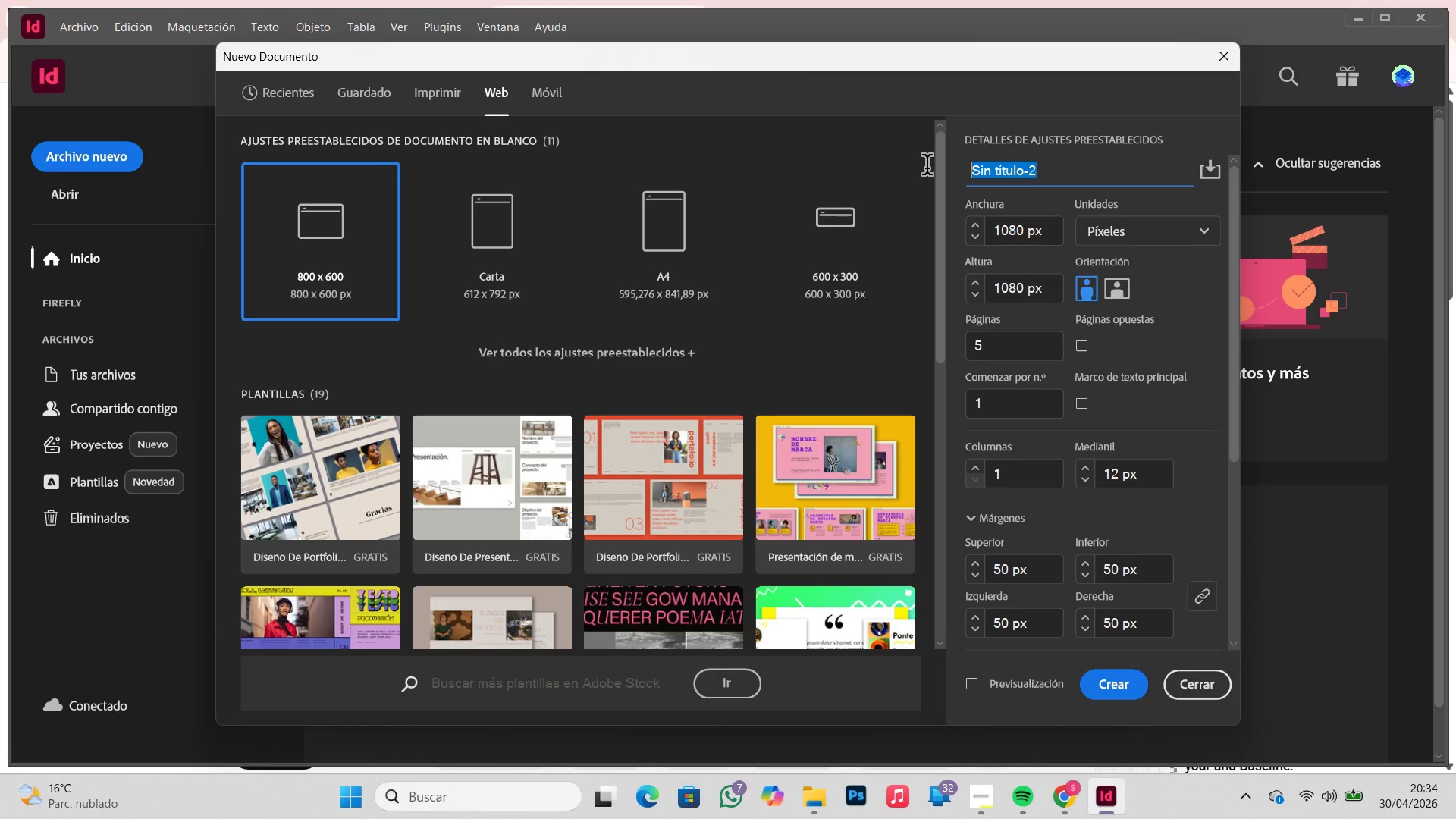 
key(Control+V)
 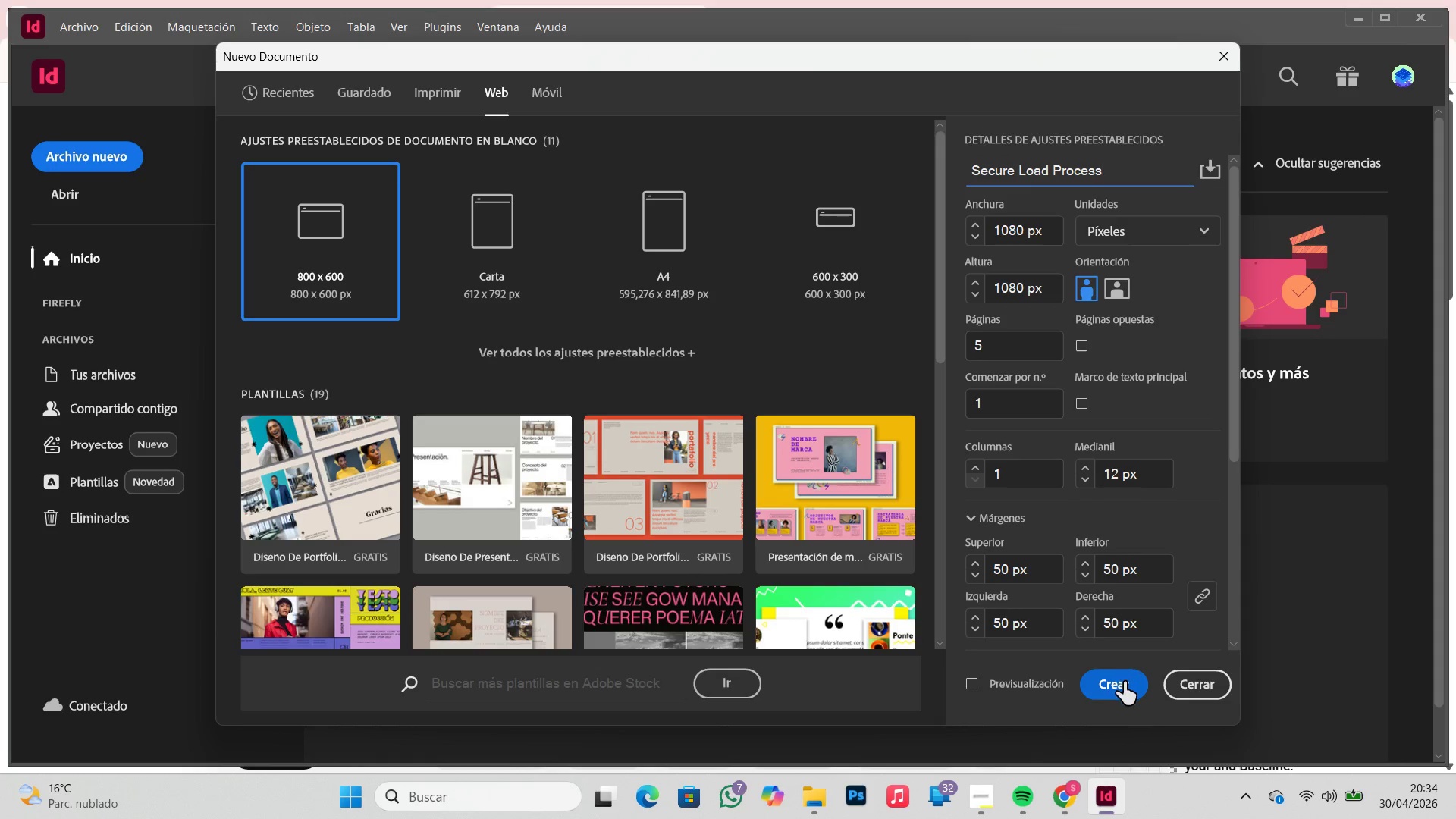 
left_click([1125, 684])
 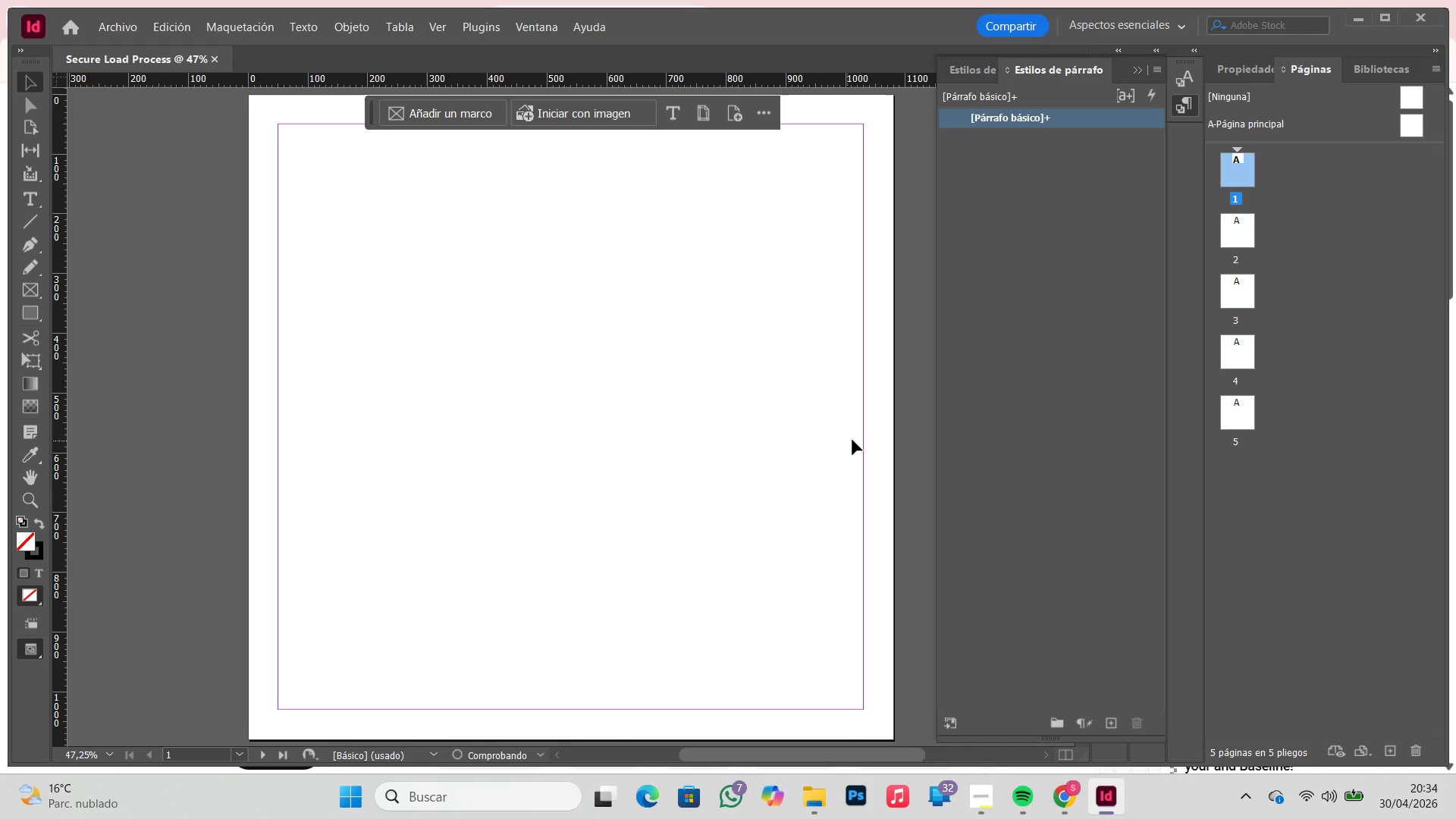 
scroll: coordinate [796, 428], scroll_direction: up, amount: 3.0
 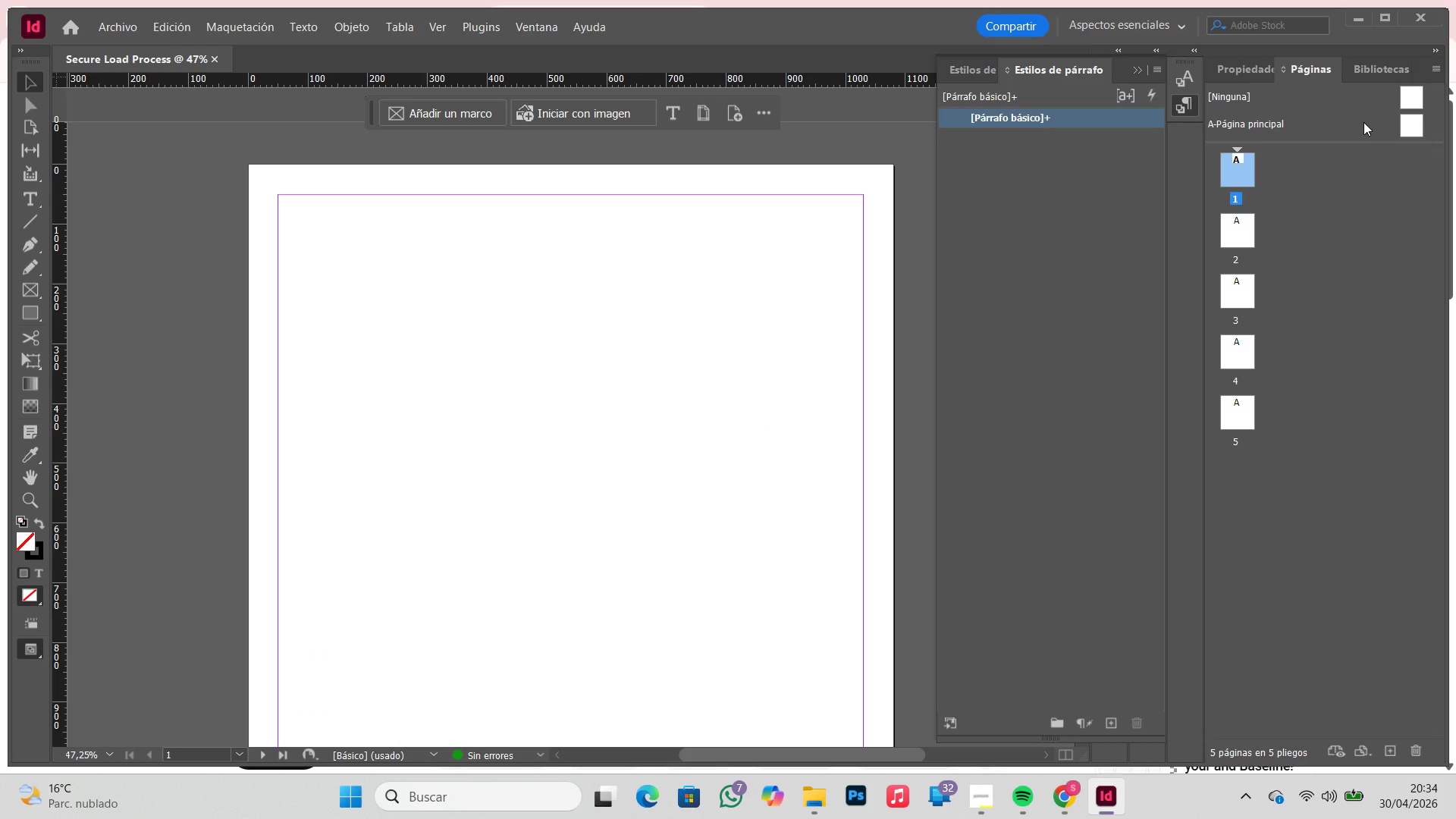 
double_click([1363, 122])
 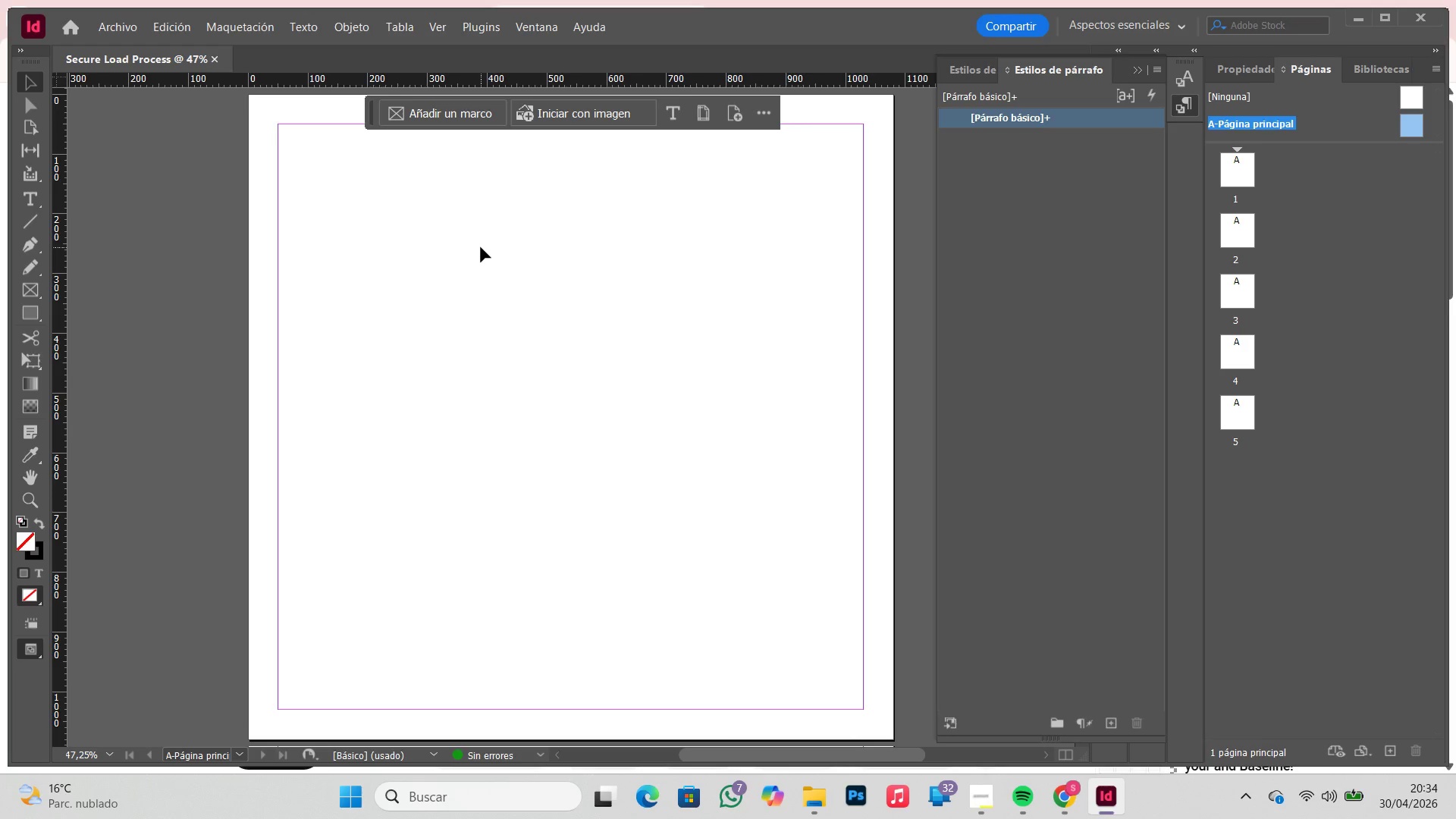 
wait(8.03)
 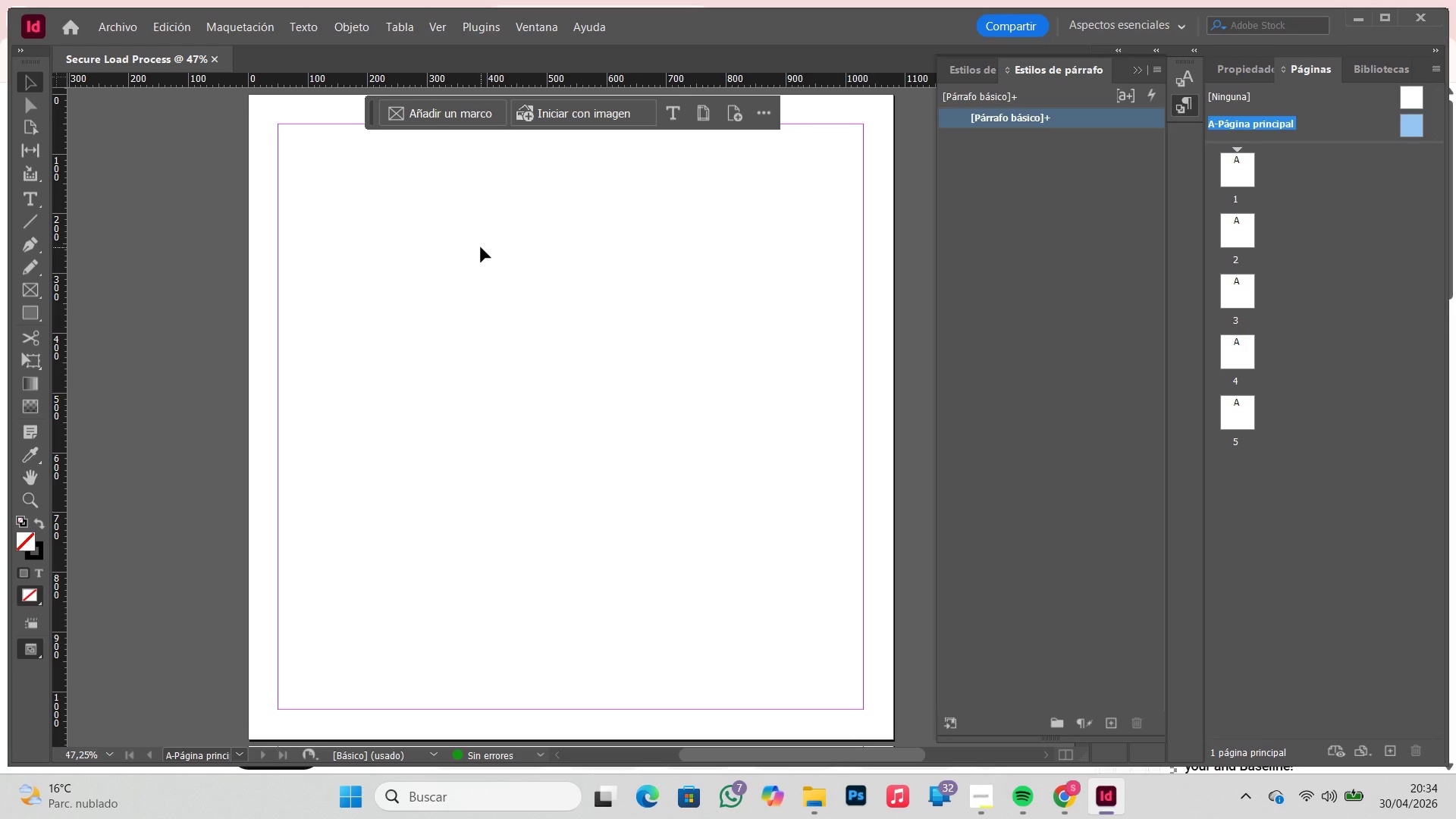 
left_click([255, 24])
 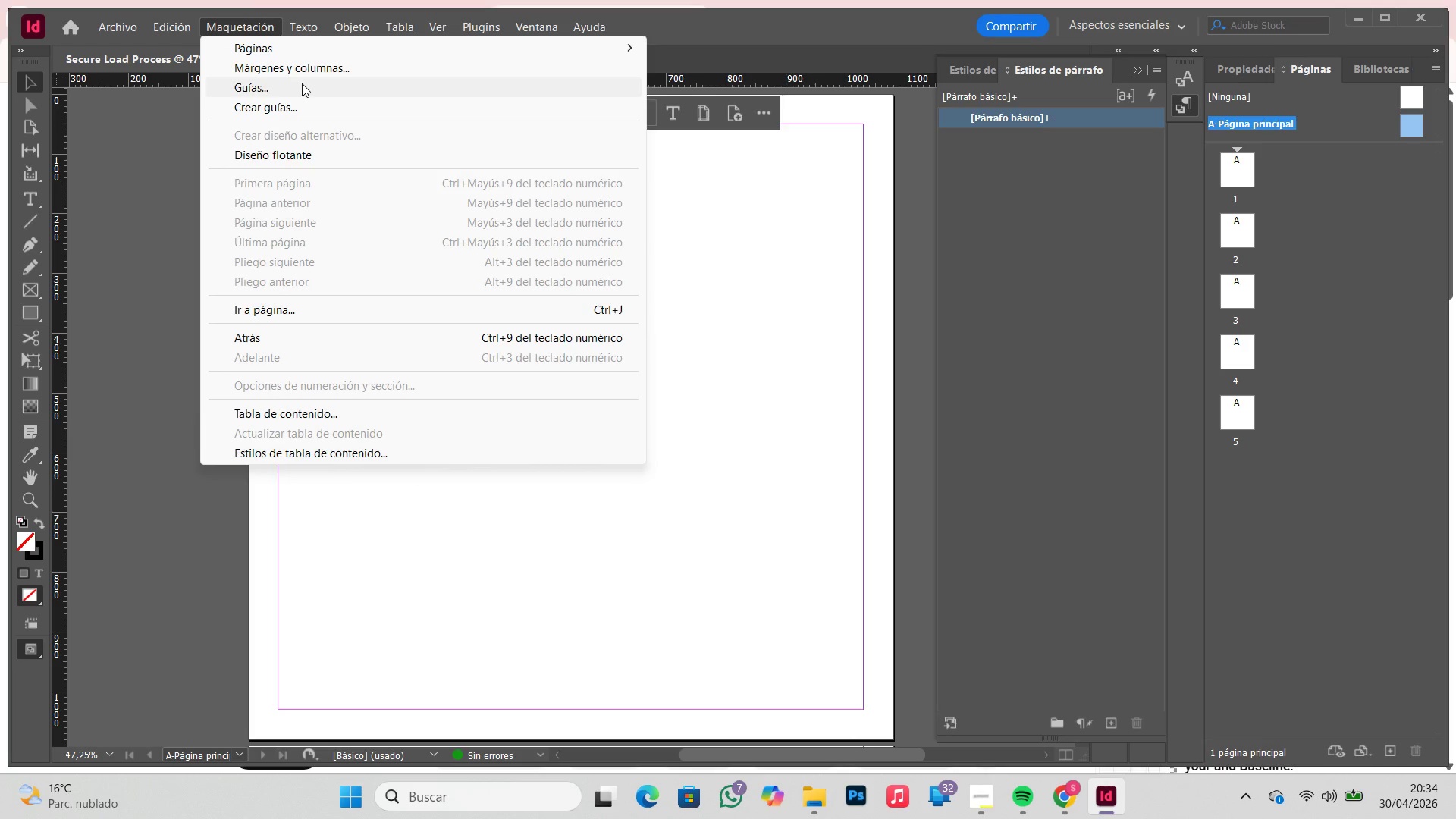 
left_click([306, 74])
 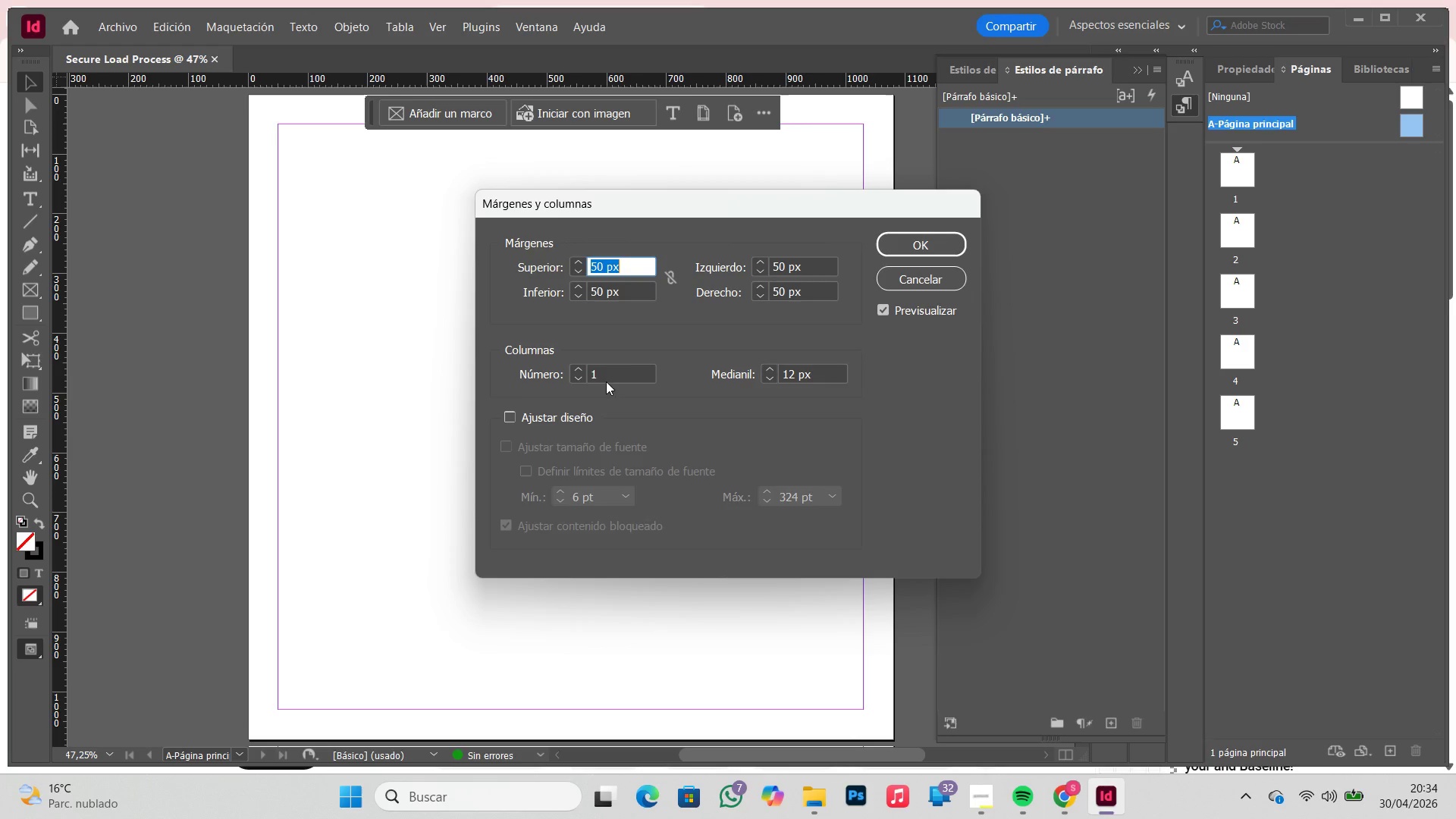 
left_click([573, 366])
 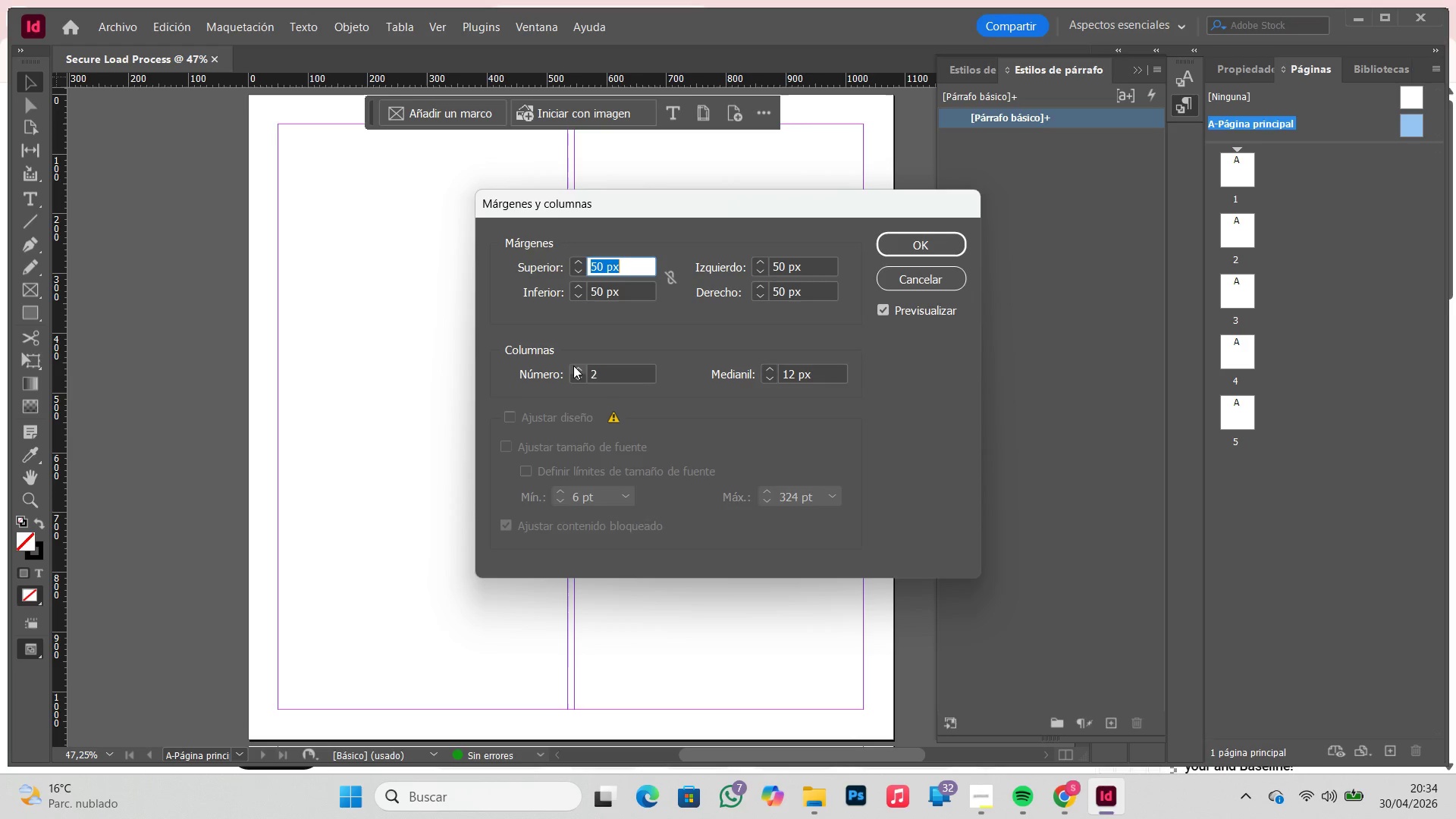 
left_click([573, 366])
 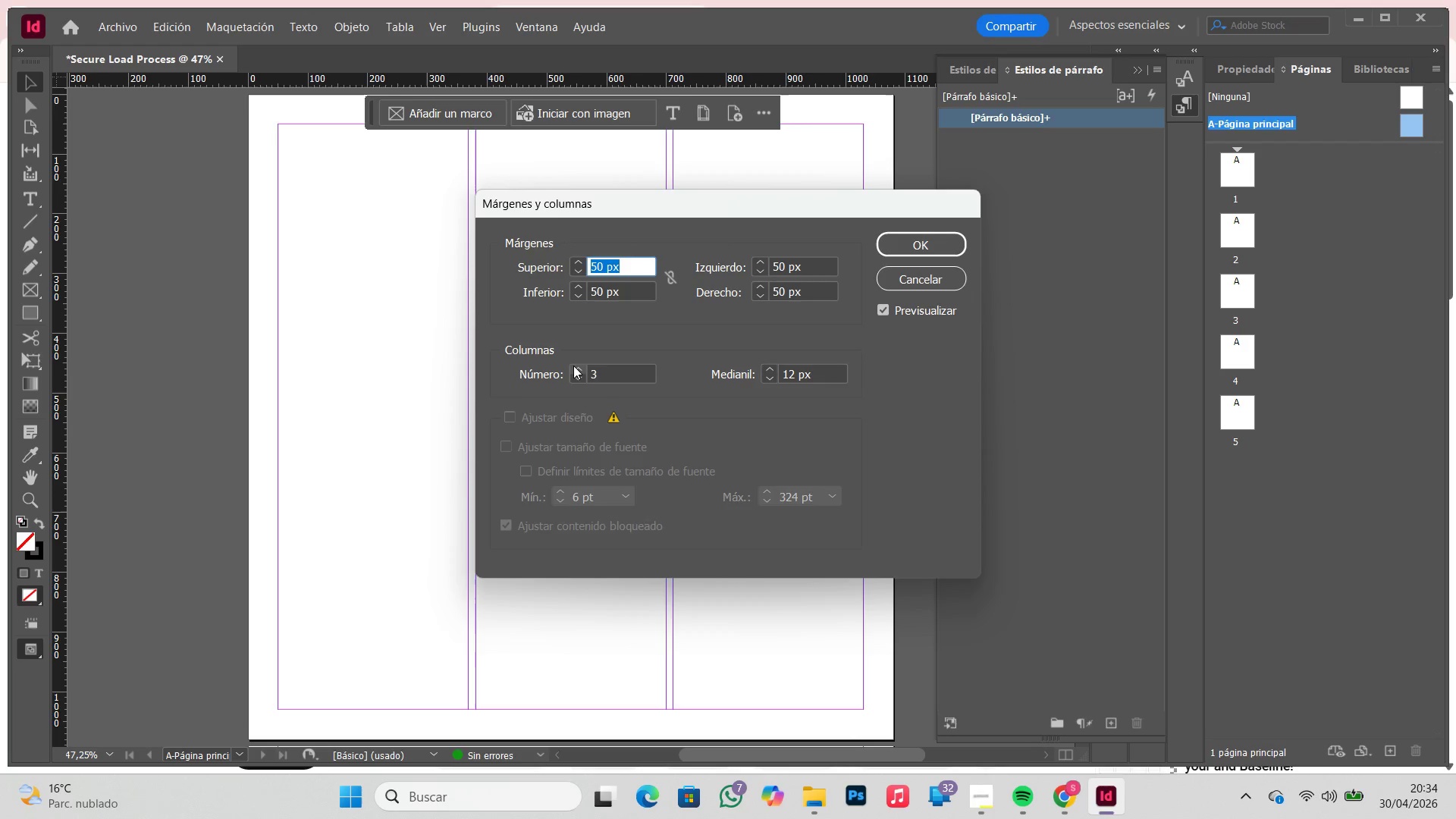 
left_click([573, 366])
 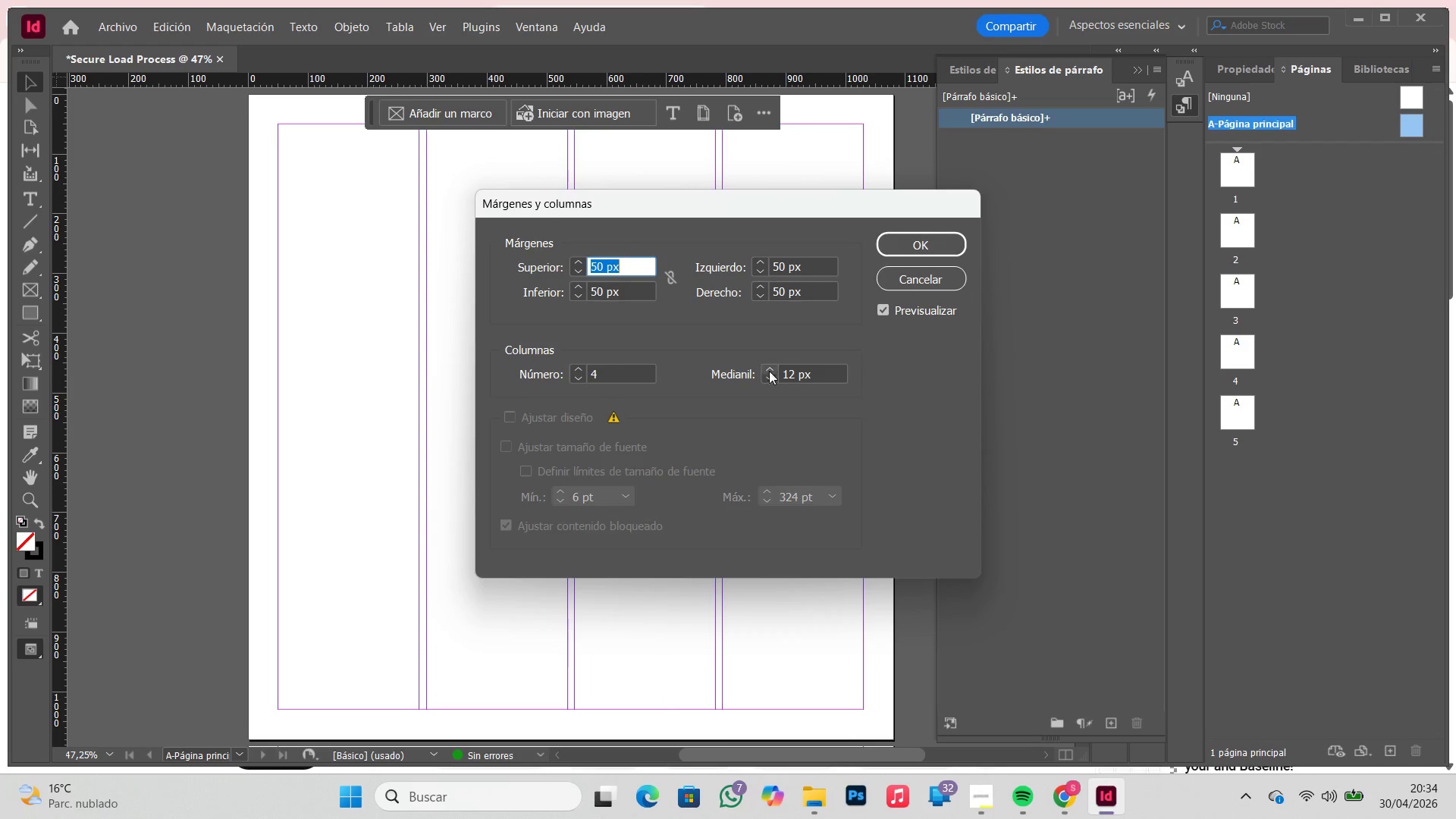 
wait(5.5)
 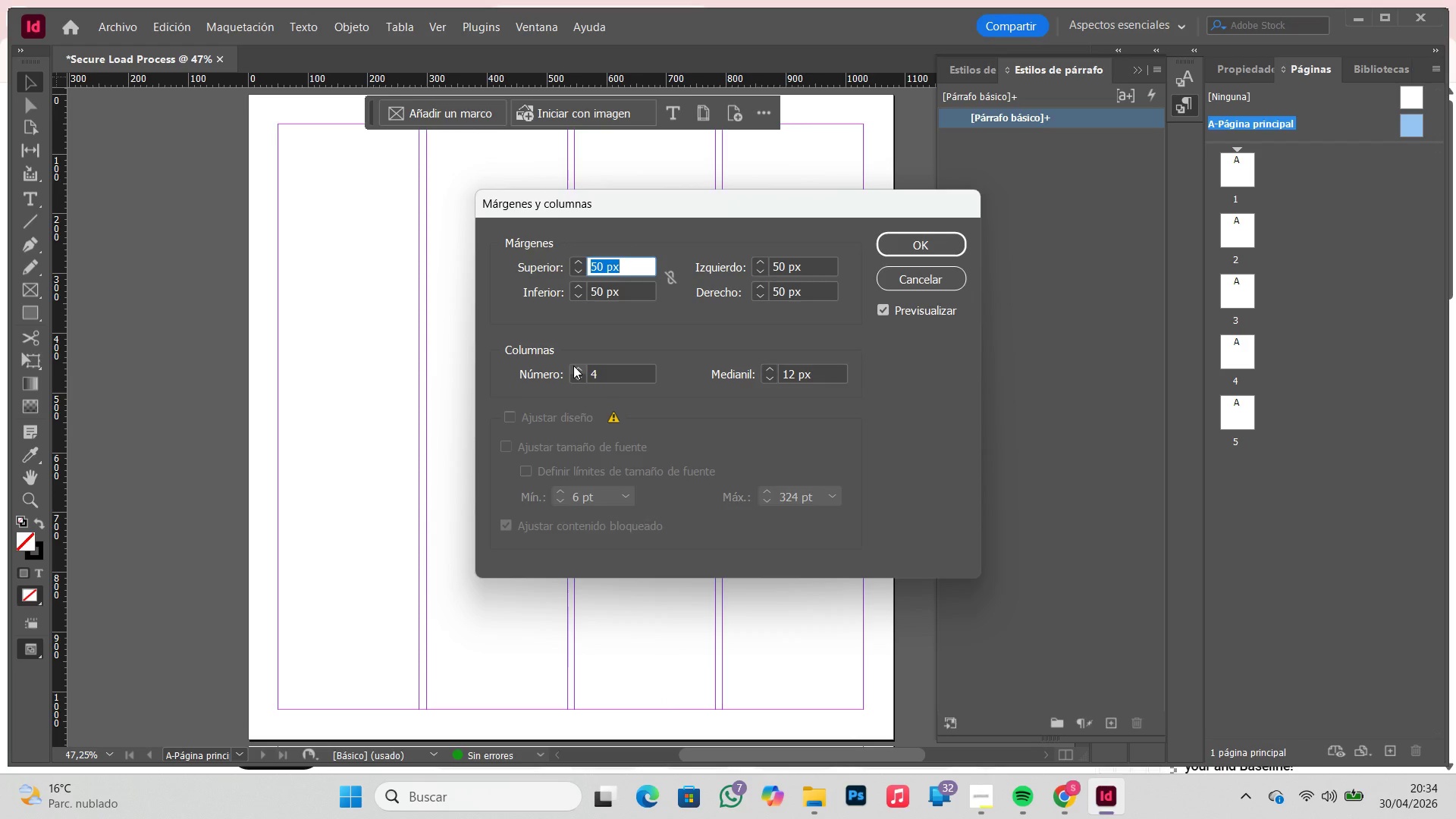 
left_click([893, 249])
 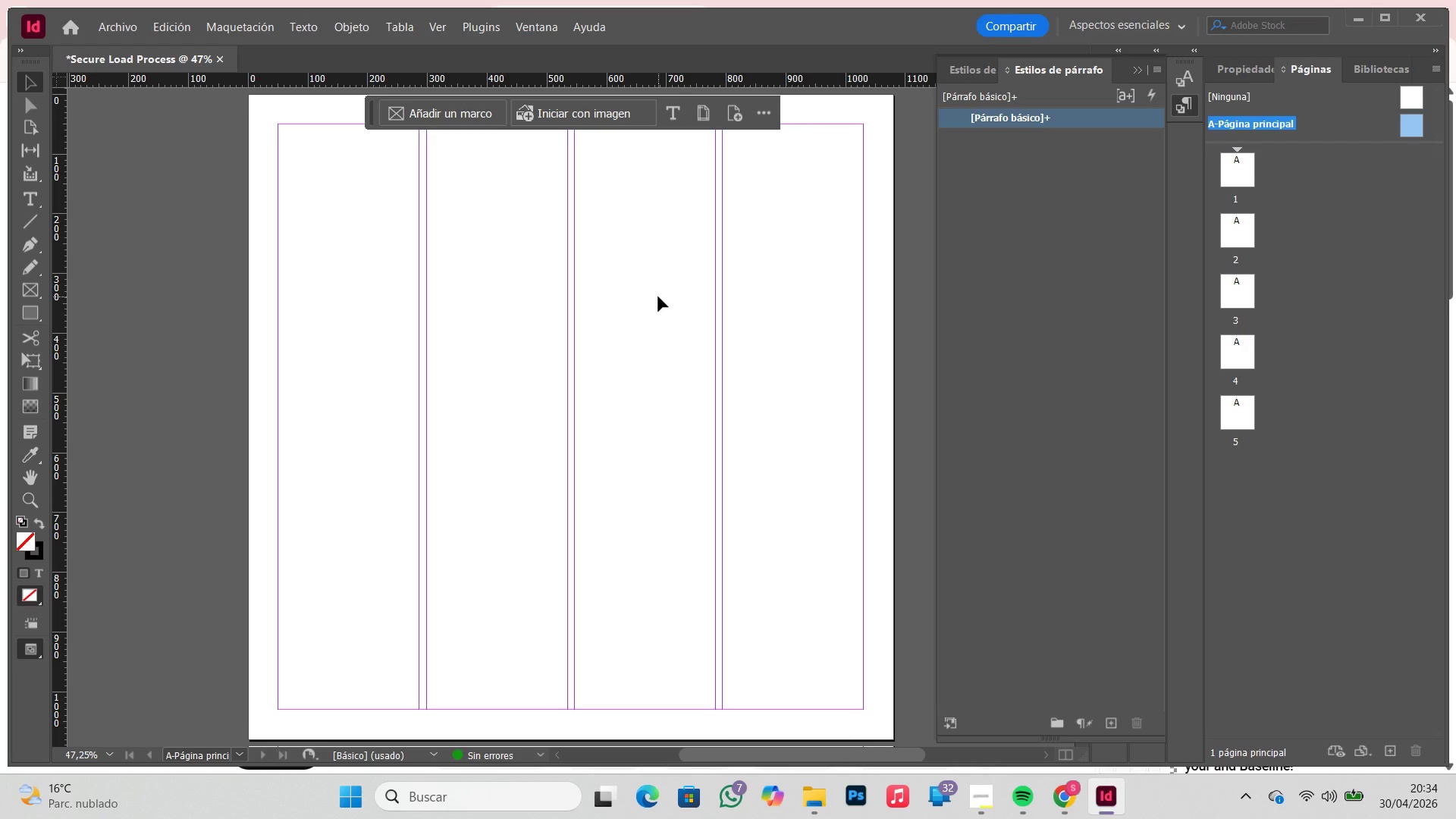 
wait(18.88)
 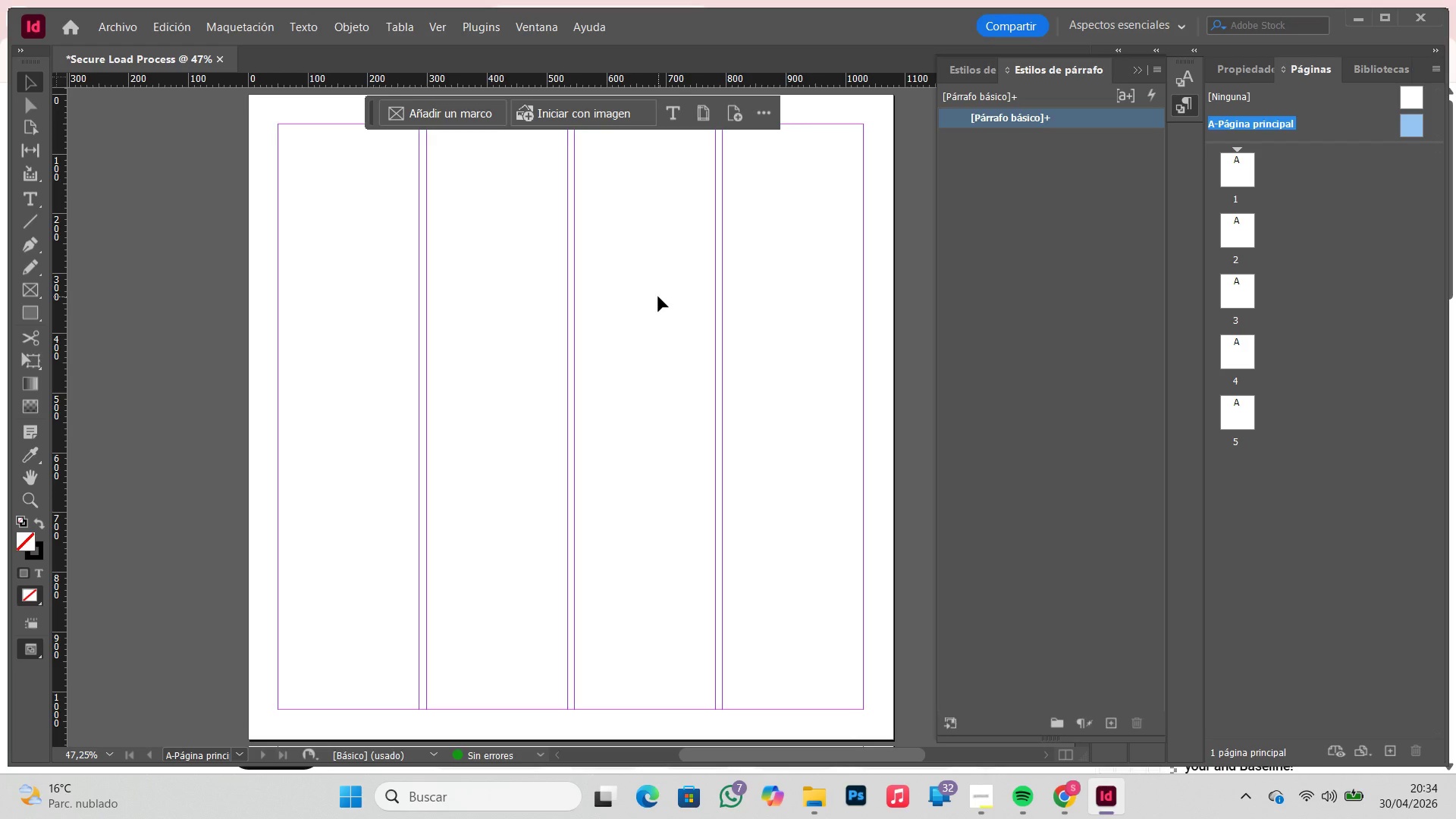 
scroll: coordinate [309, 212], scroll_direction: up, amount: 1.0
 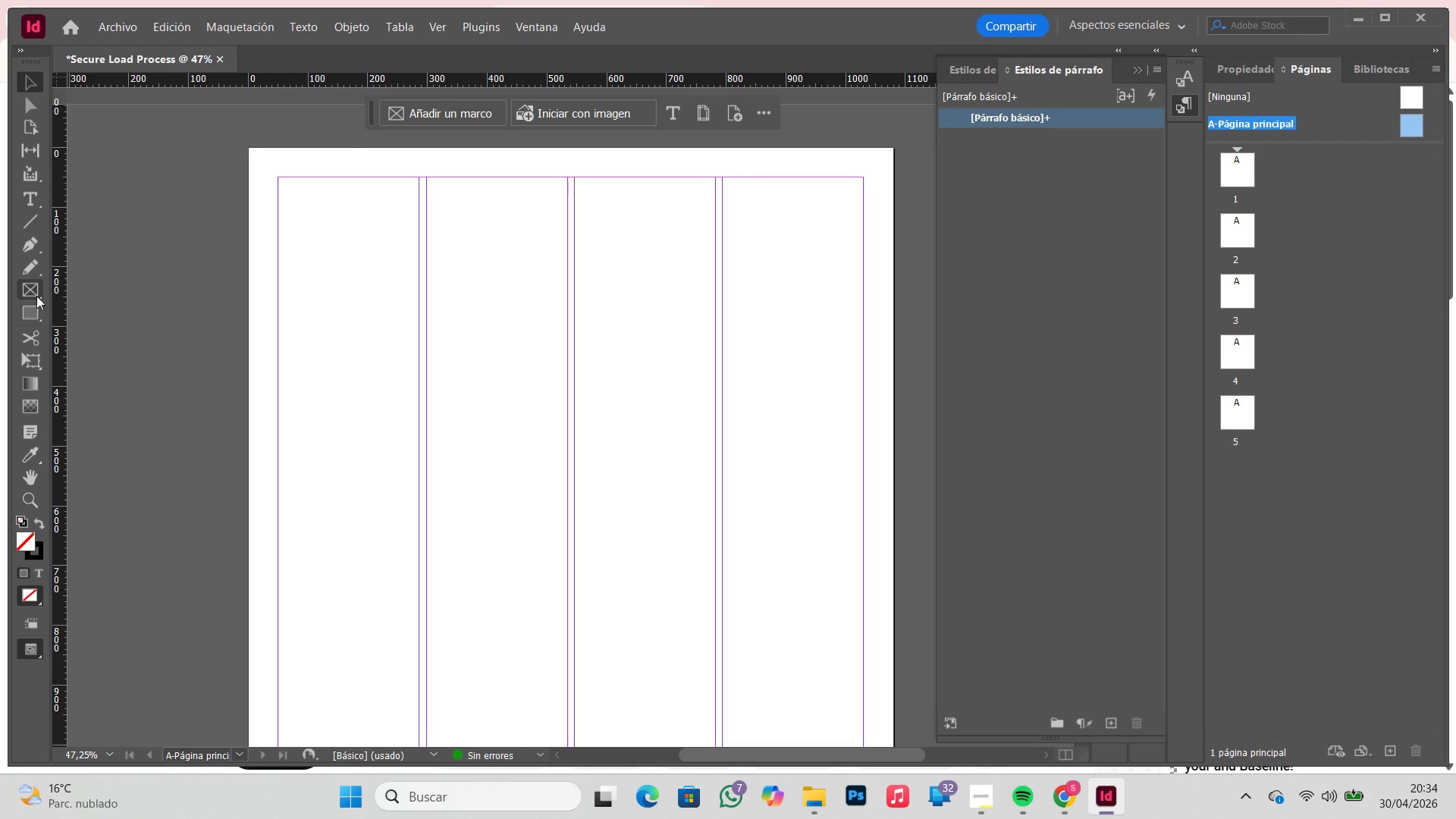 
left_click([30, 319])
 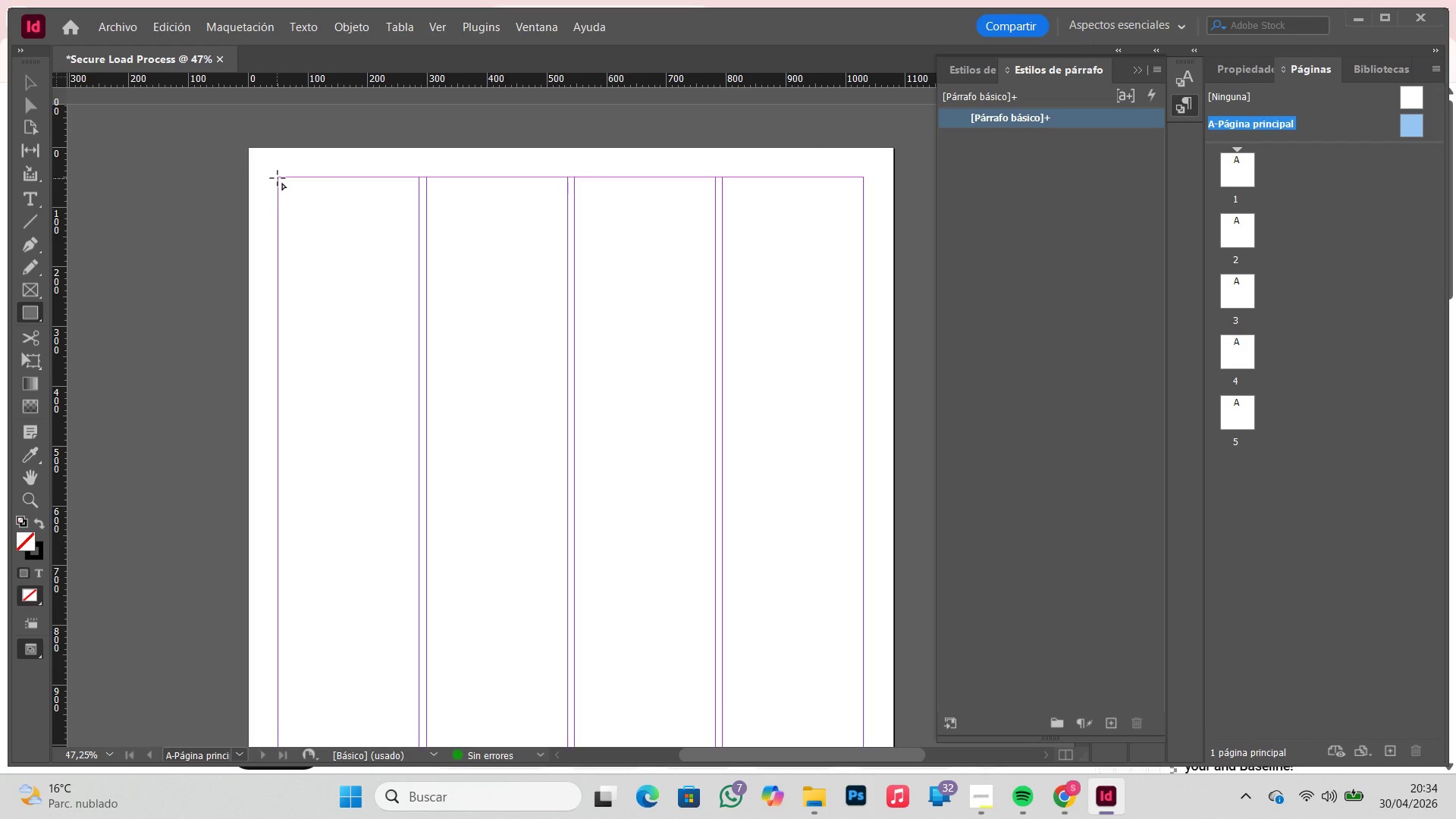 
left_click_drag(start_coordinate=[278, 177], to_coordinate=[417, 218])
 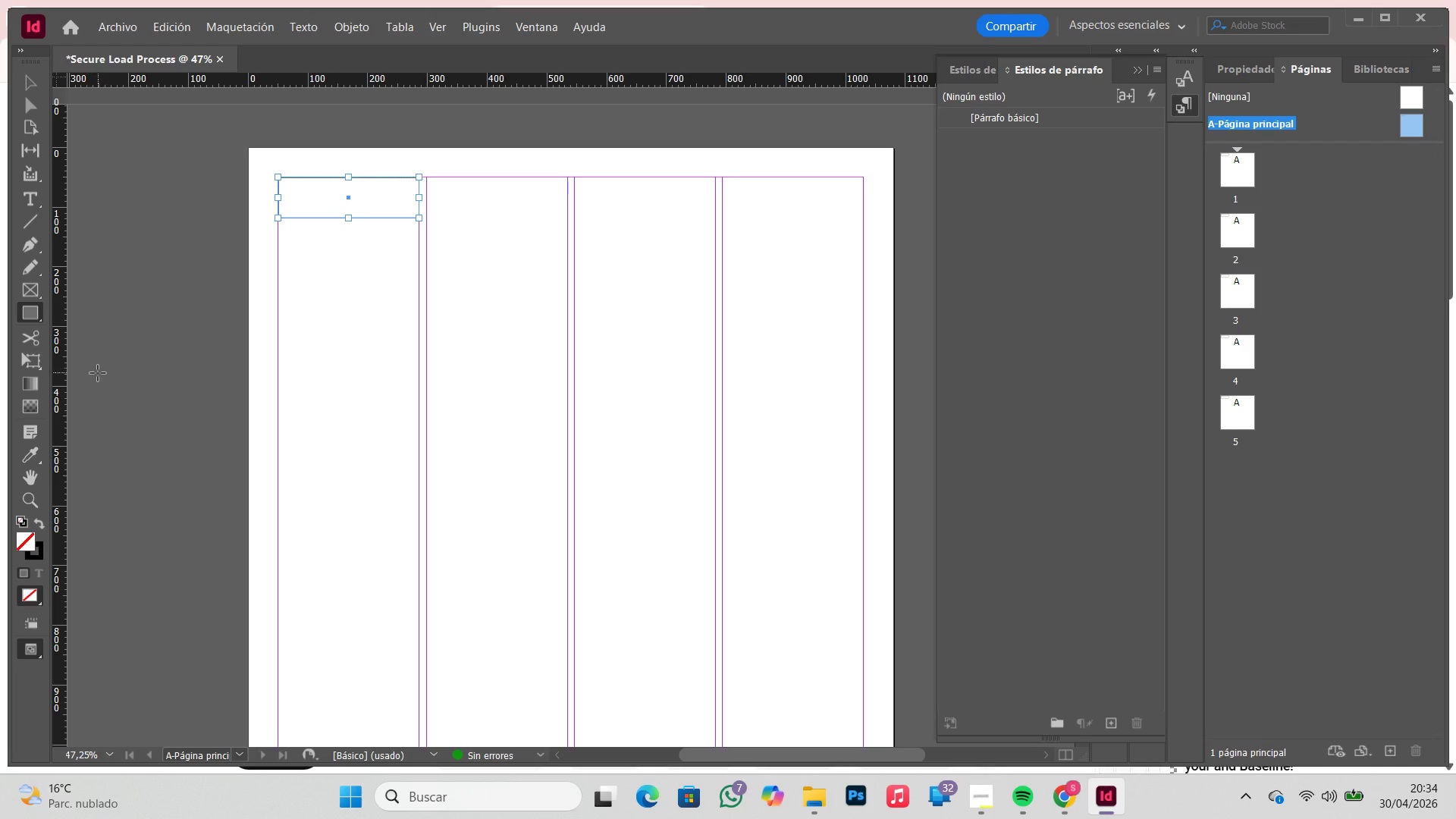 
left_click([37, 525])
 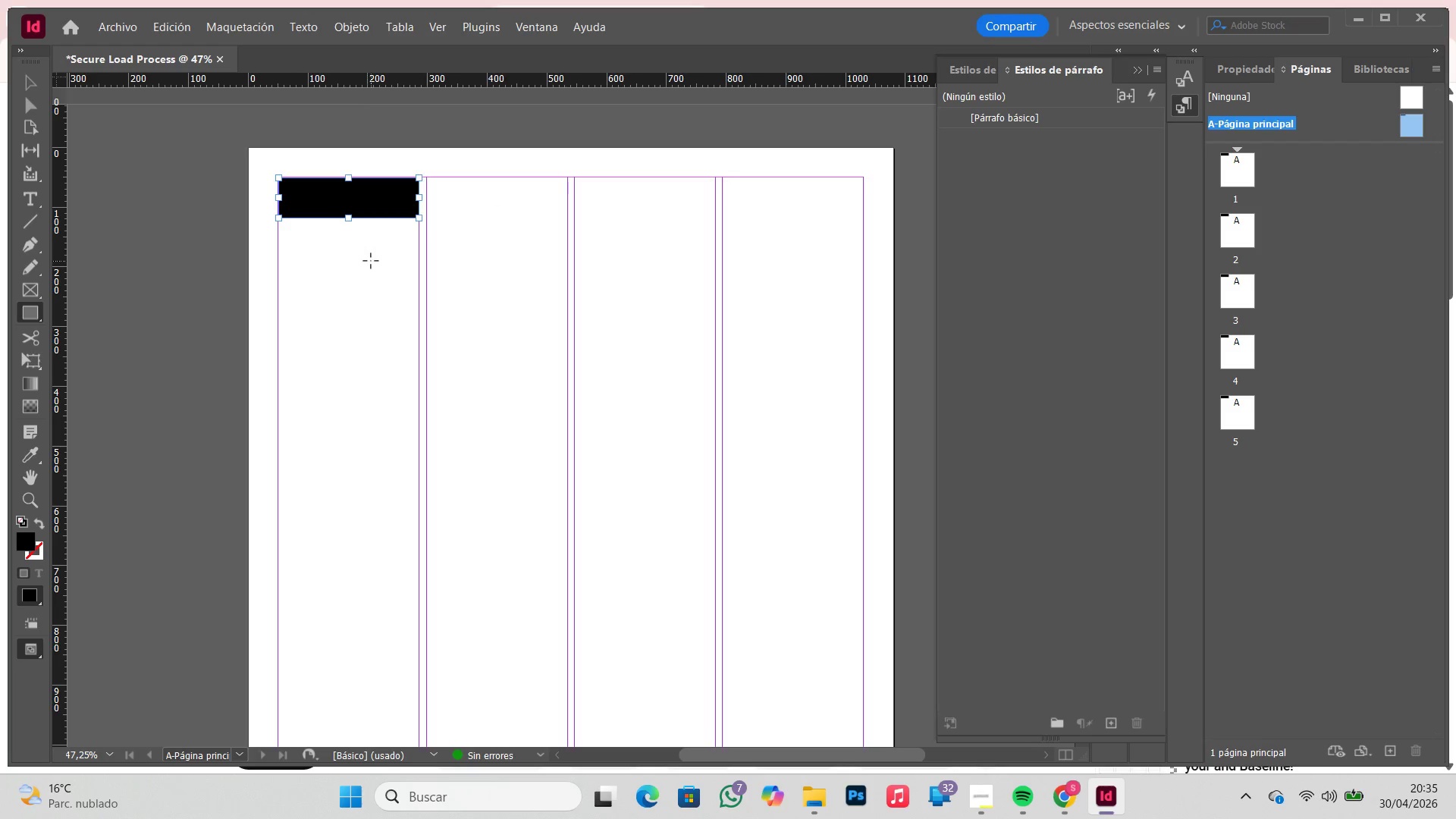 
key(V)
 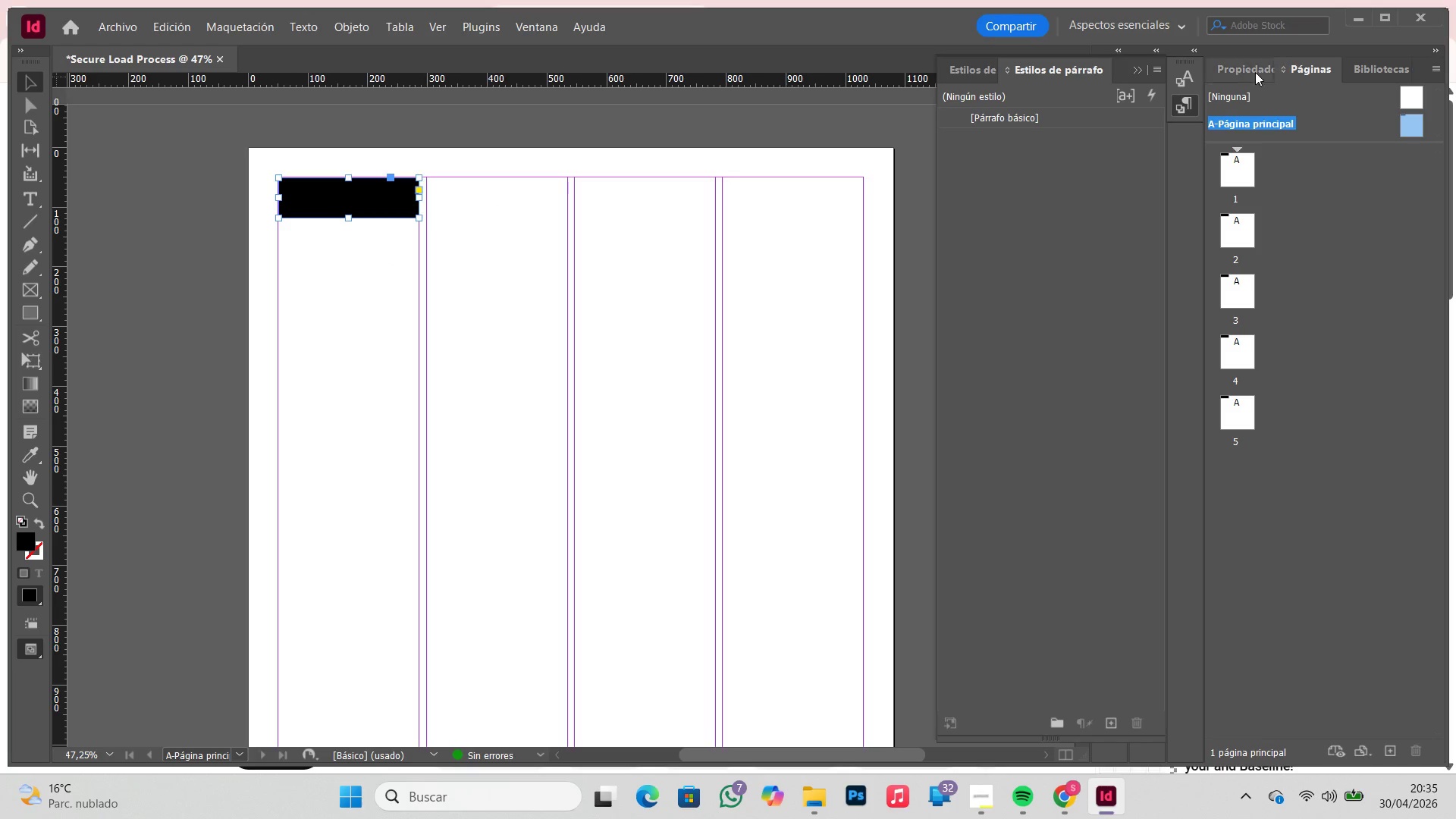 
left_click([1235, 71])
 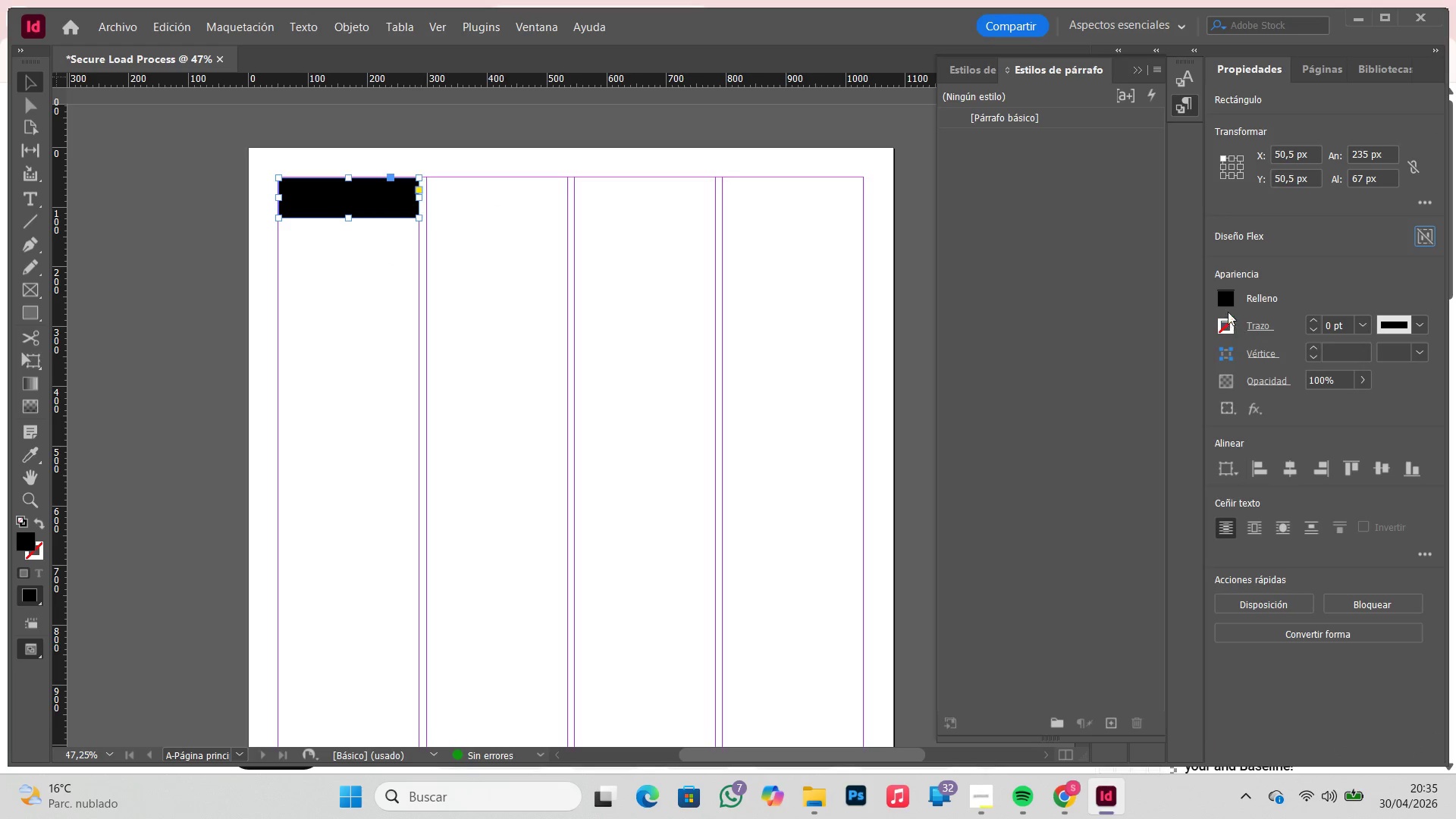 
left_click([1224, 298])
 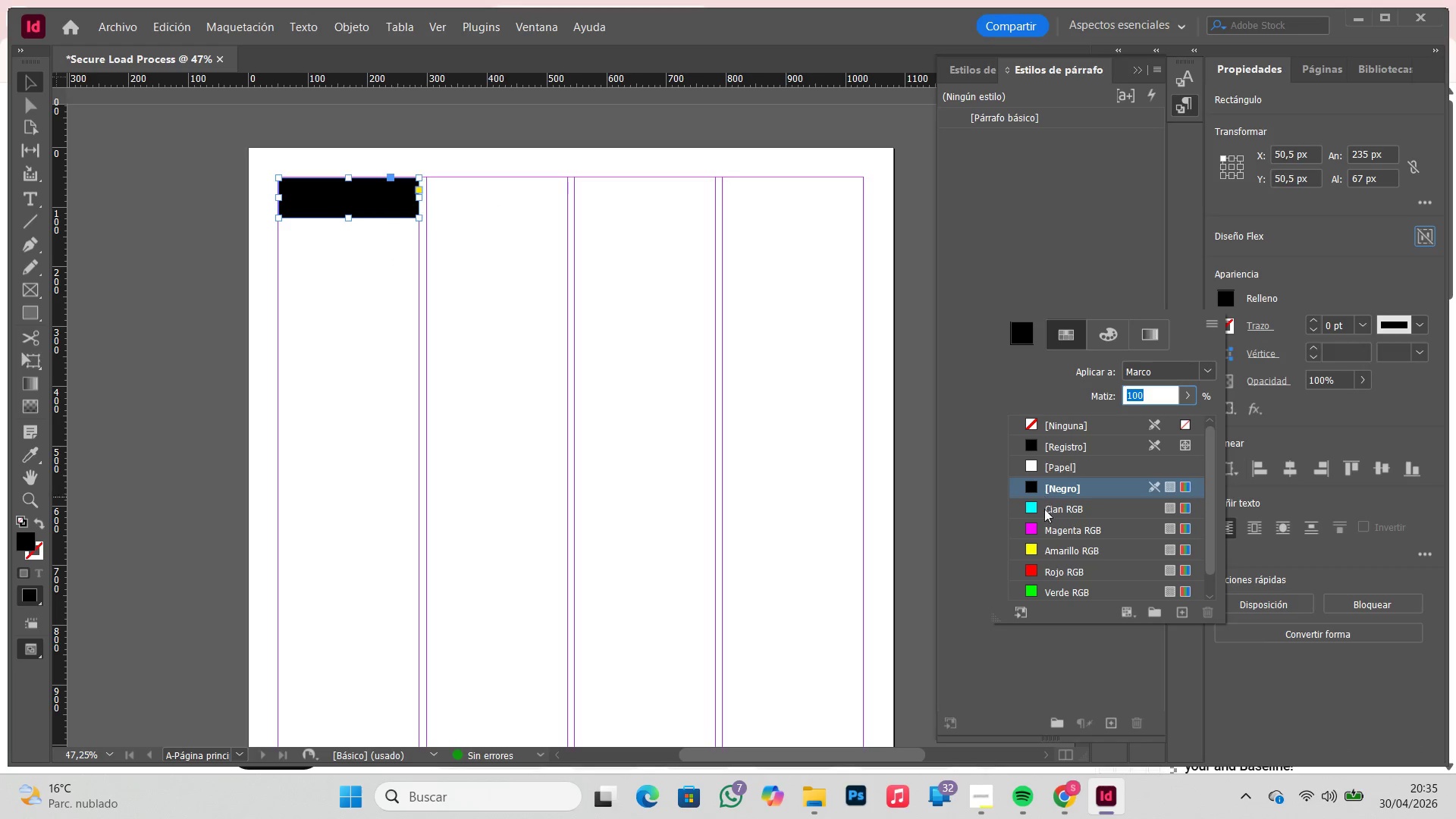 
scroll: coordinate [1046, 507], scroll_direction: down, amount: 5.0
 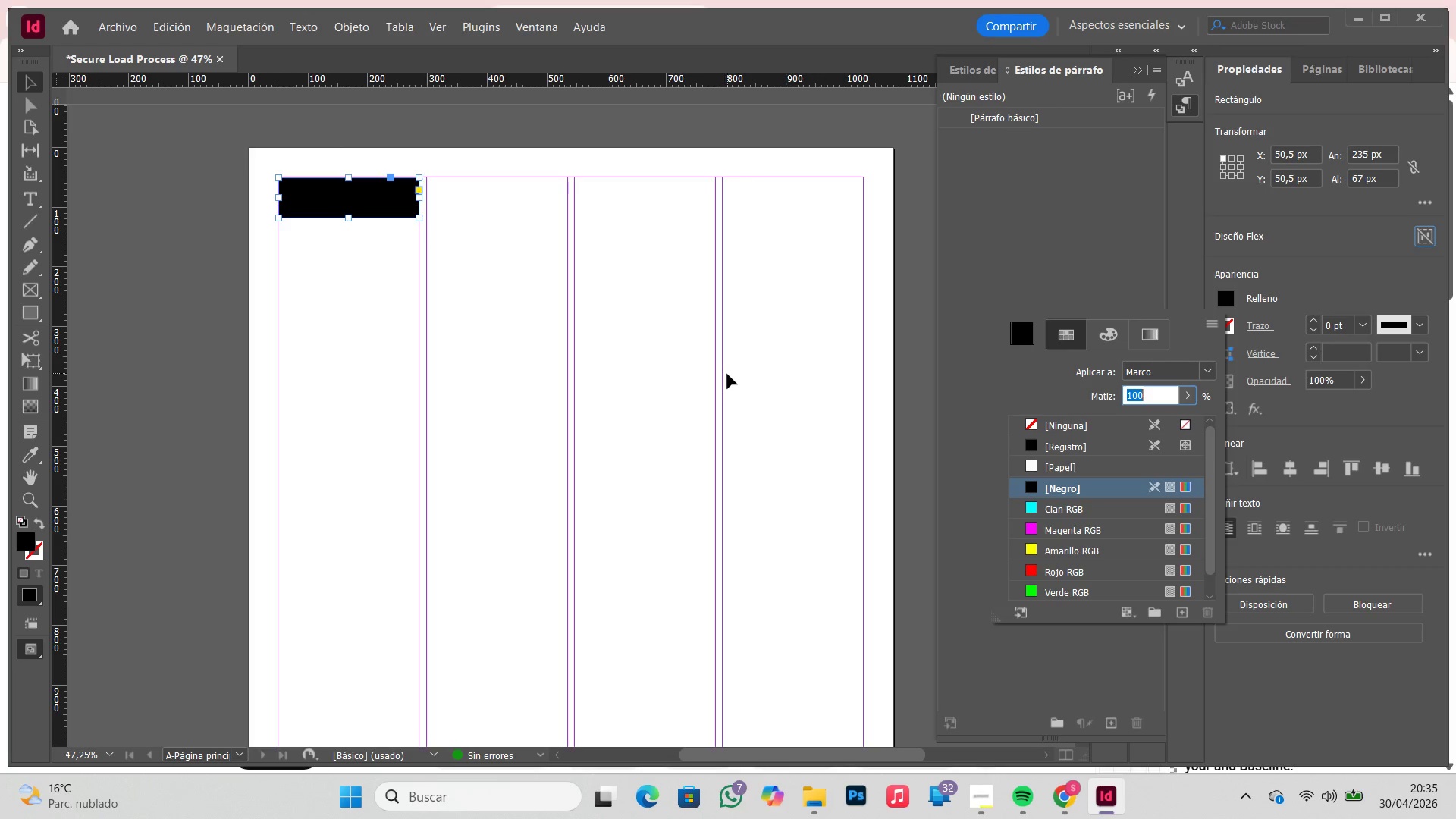 
left_click([727, 374])
 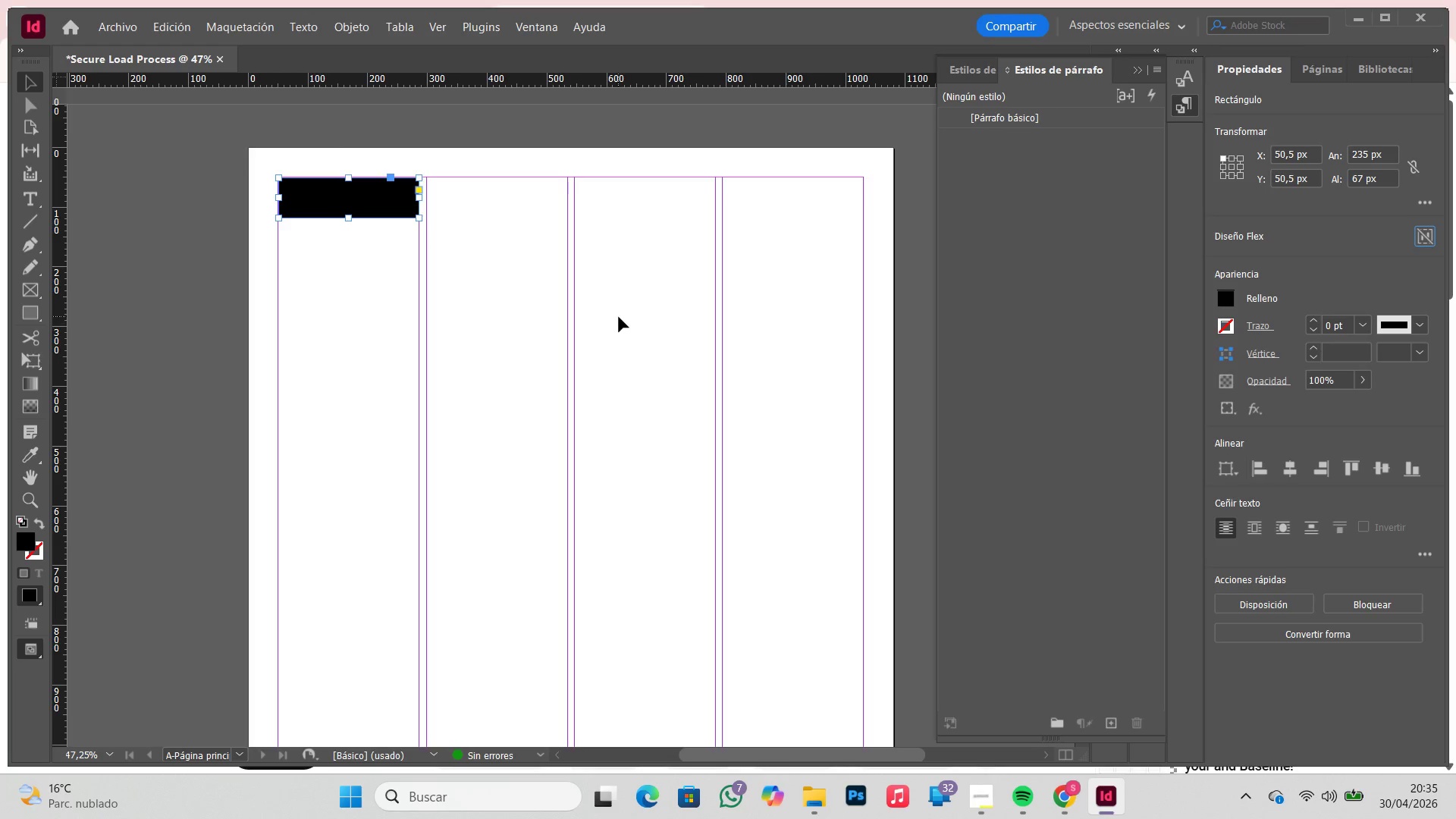 
left_click([619, 317])
 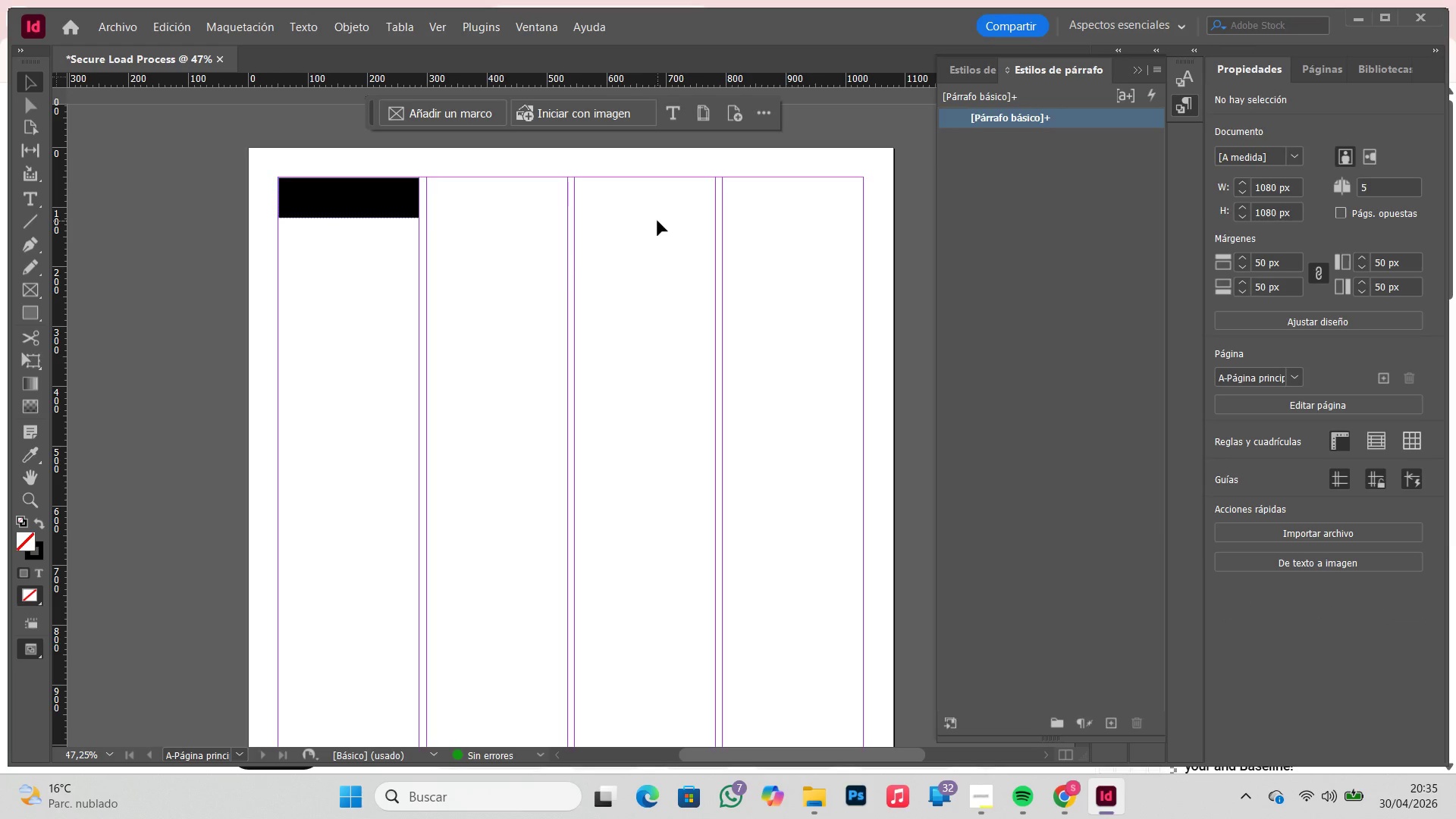 
scroll: coordinate [667, 217], scroll_direction: up, amount: 1.0
 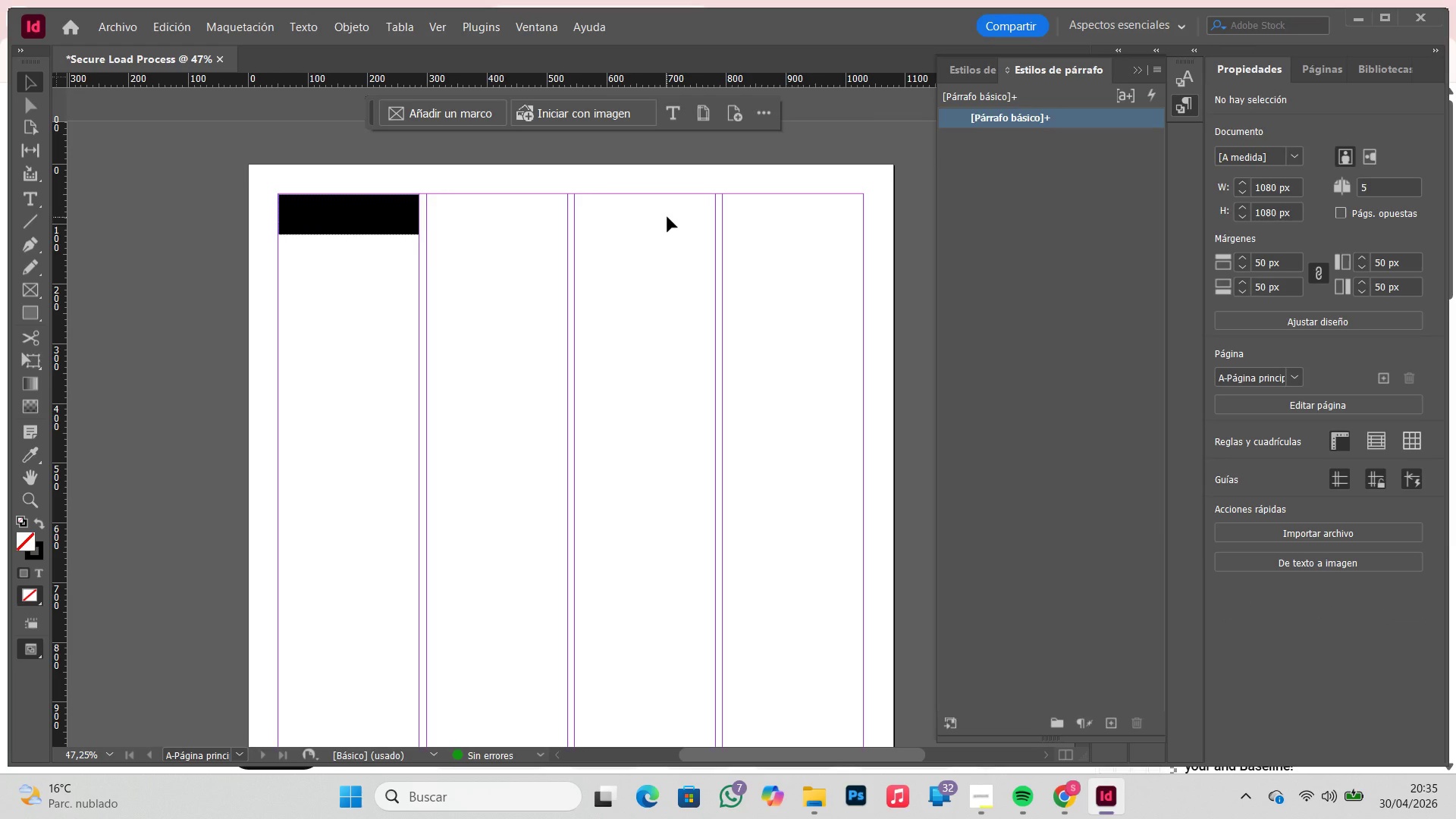 
scroll: coordinate [669, 217], scroll_direction: none, amount: 0.0
 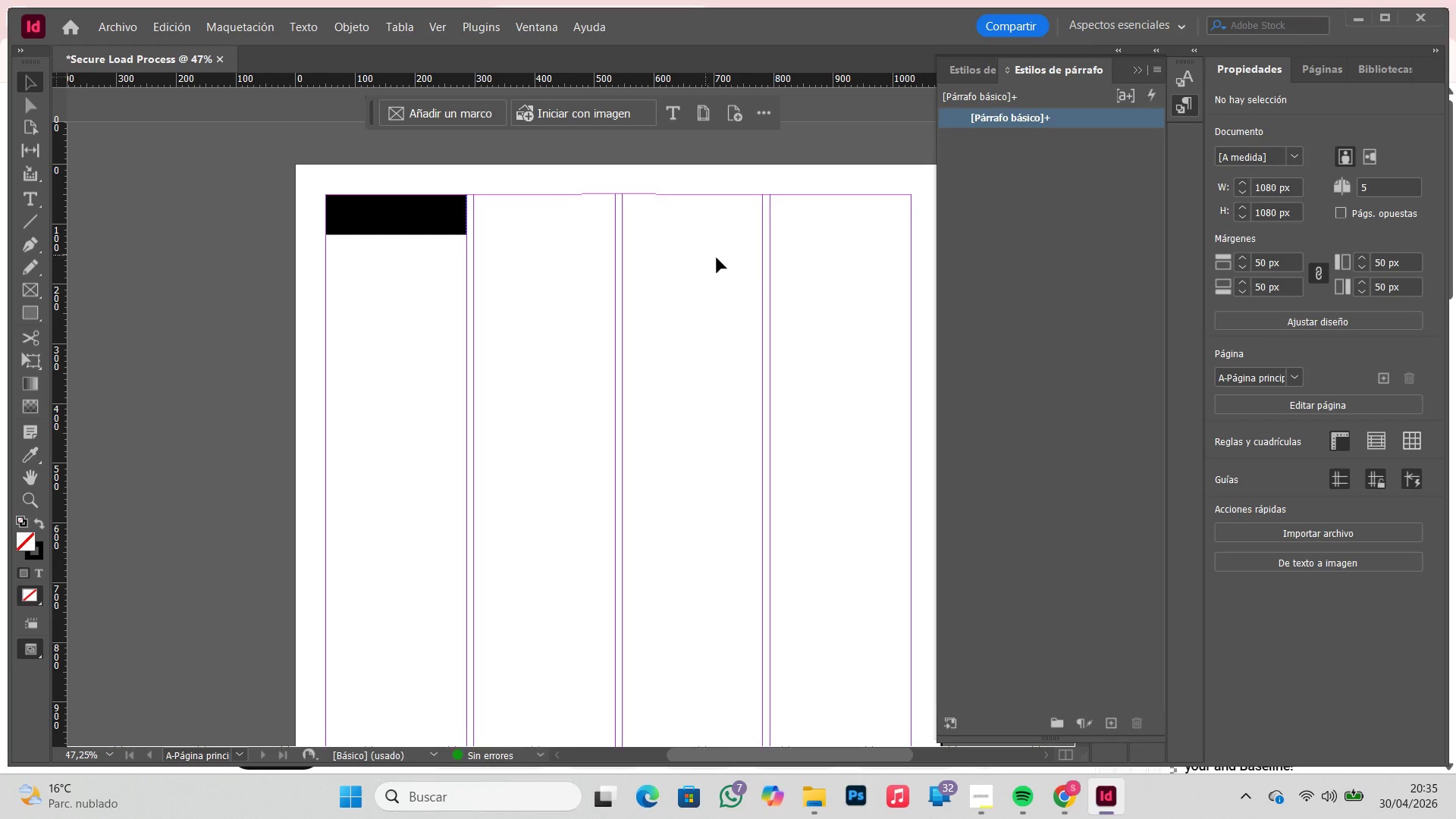 
hold_key(key=Space, duration=0.61)
 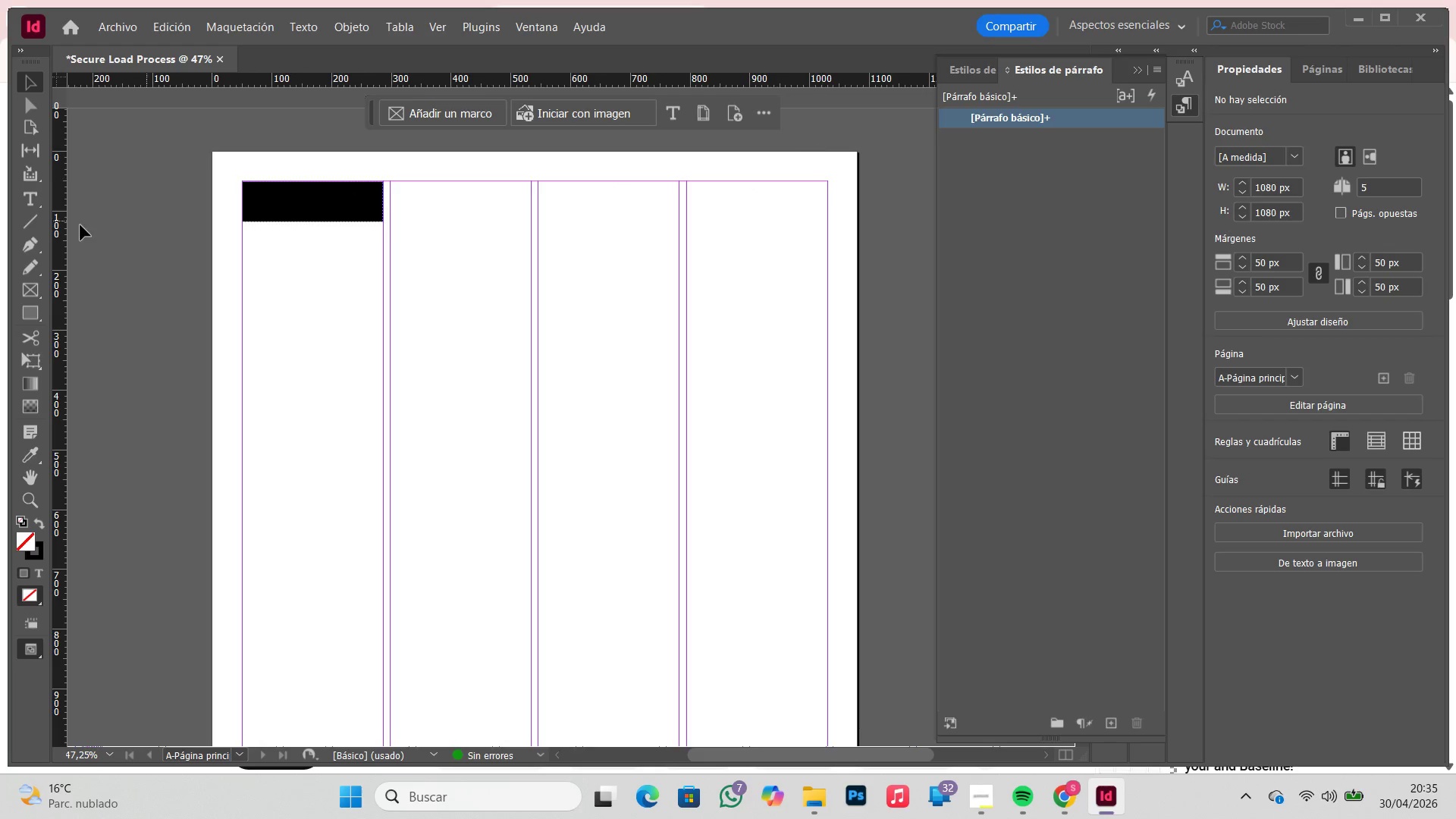 
left_click_drag(start_coordinate=[745, 269], to_coordinate=[662, 256])
 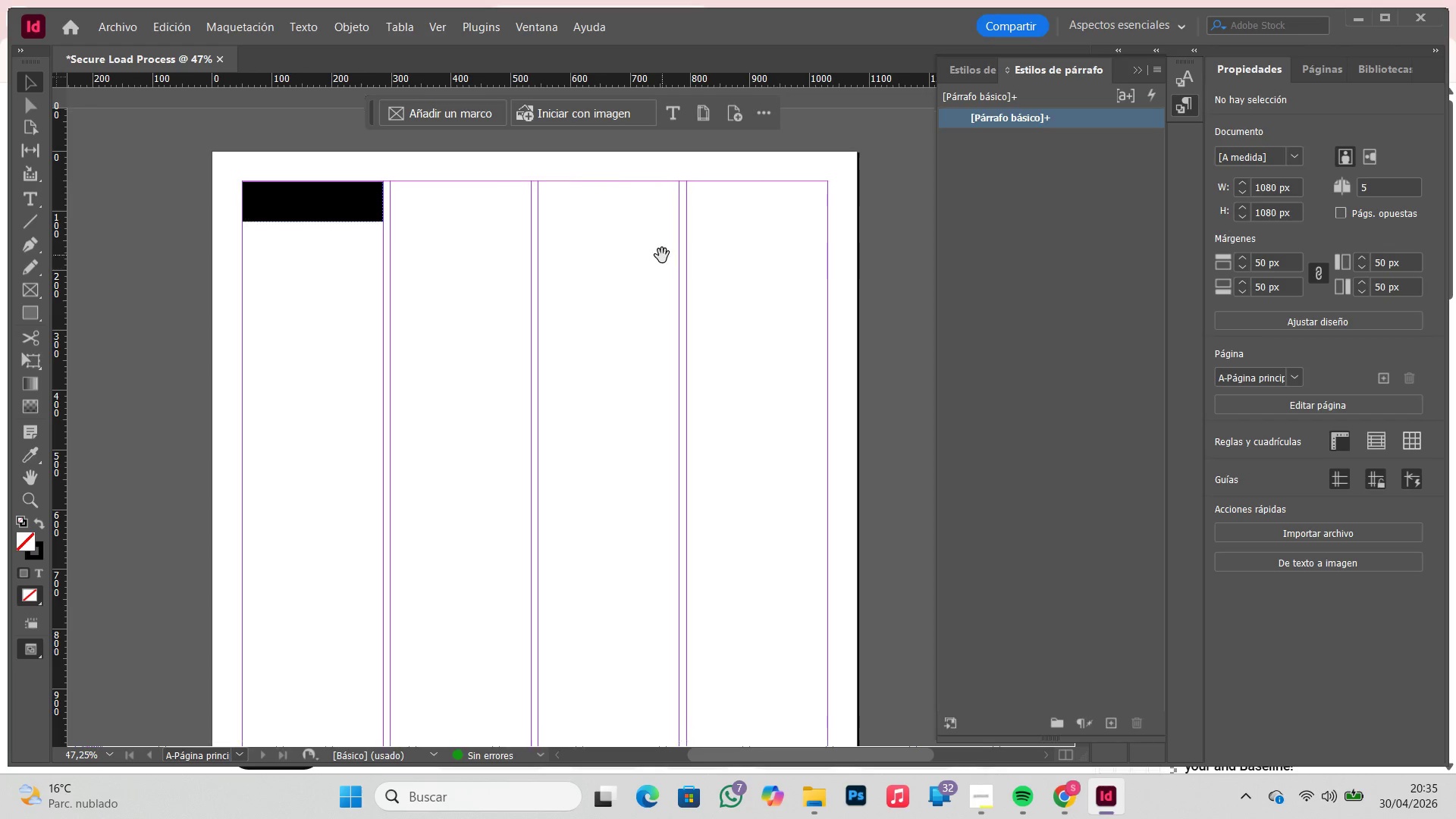 
left_click([1116, 726])
 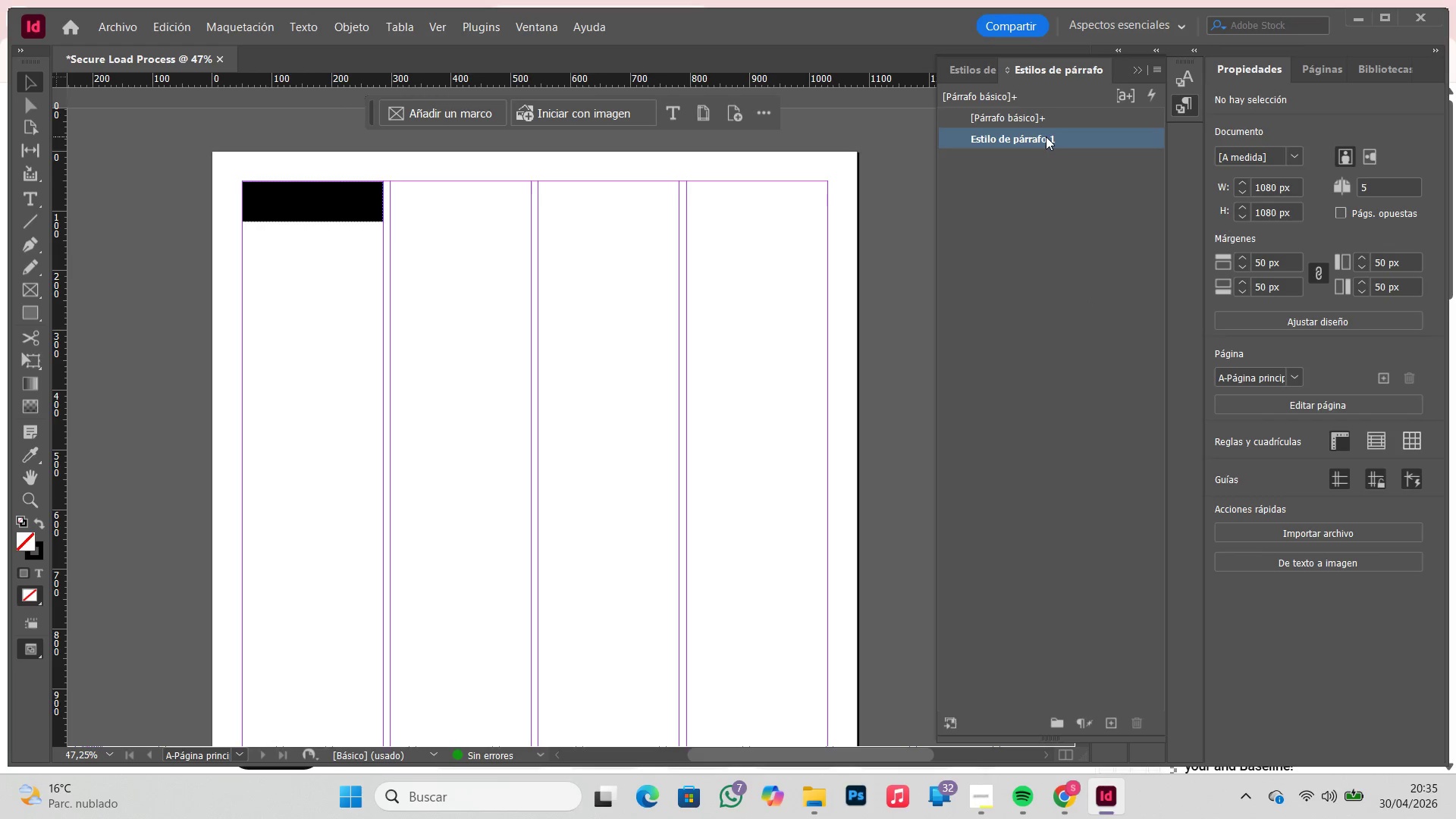 
double_click([1046, 136])
 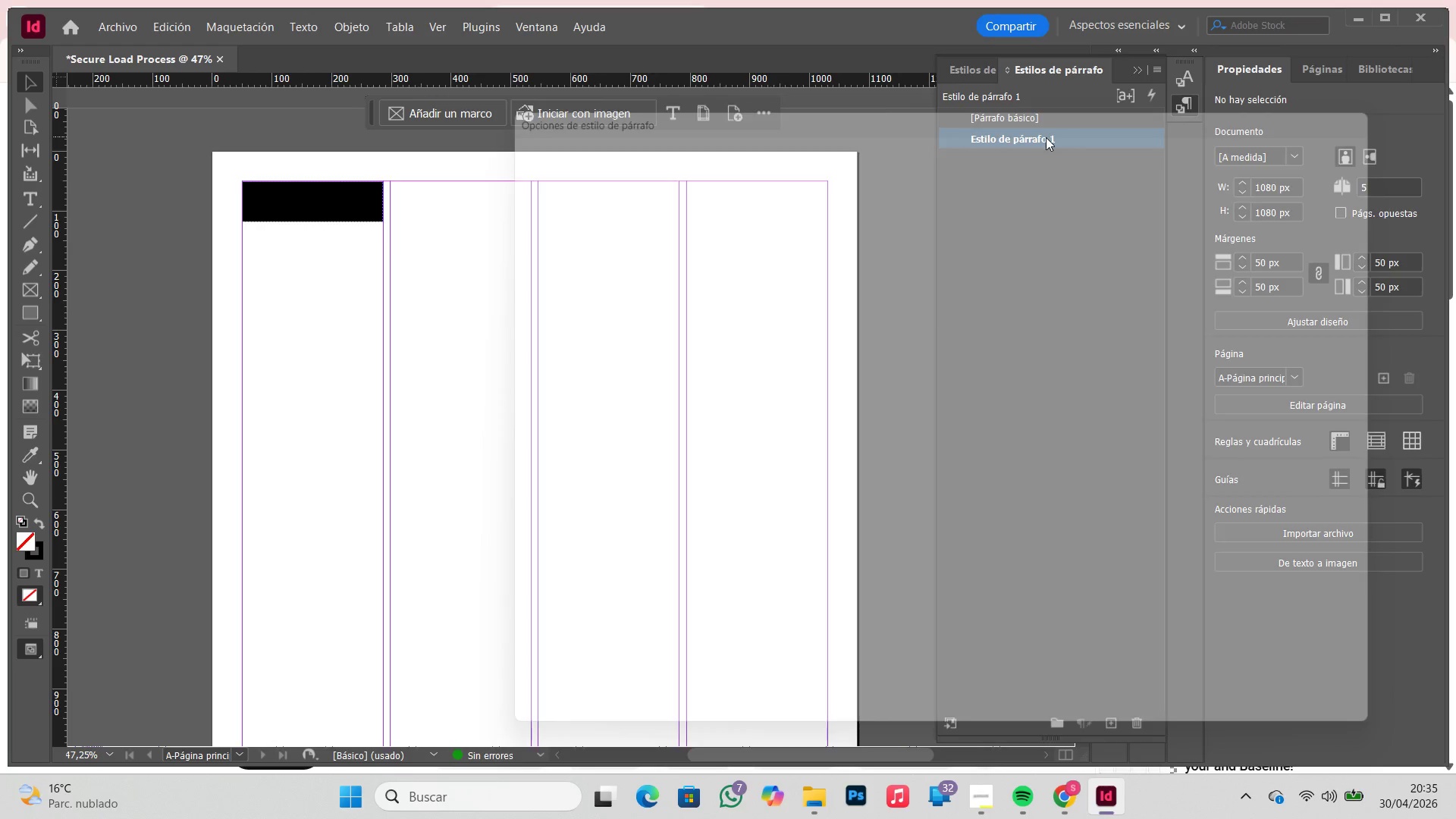 
double_click([1046, 137])
 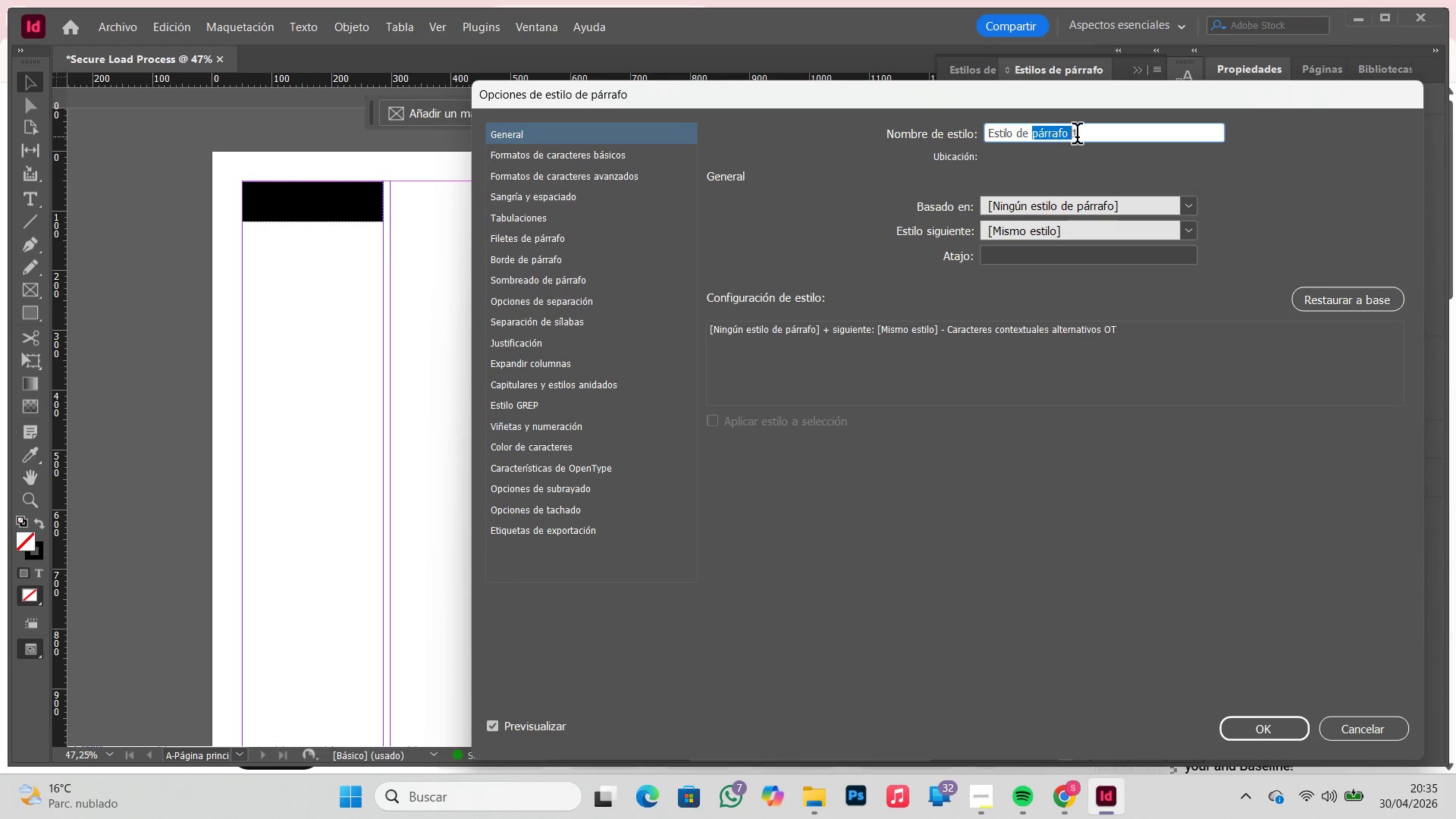 
left_click_drag(start_coordinate=[1077, 136], to_coordinate=[871, 133])
 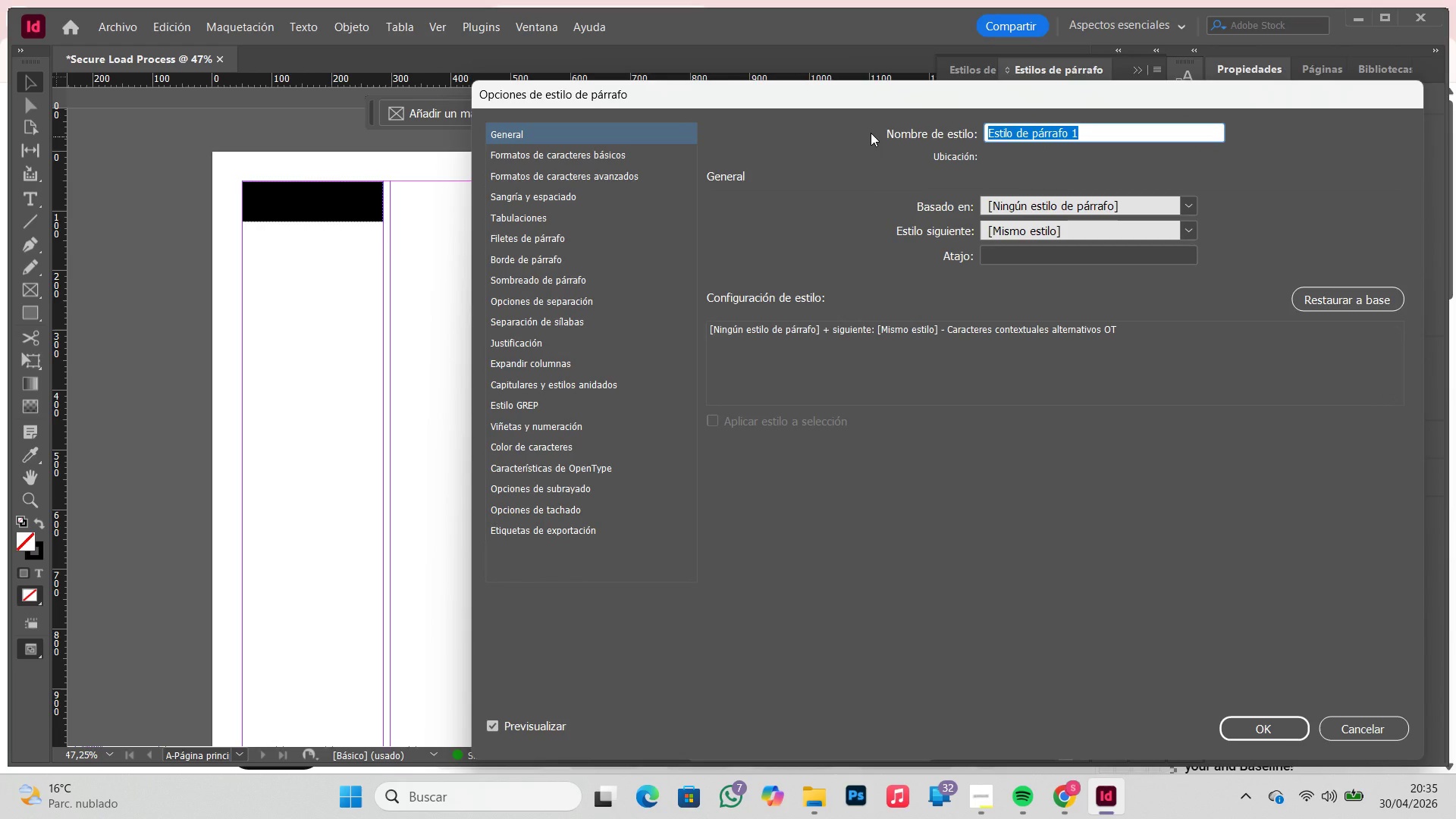 
type(Folio)
 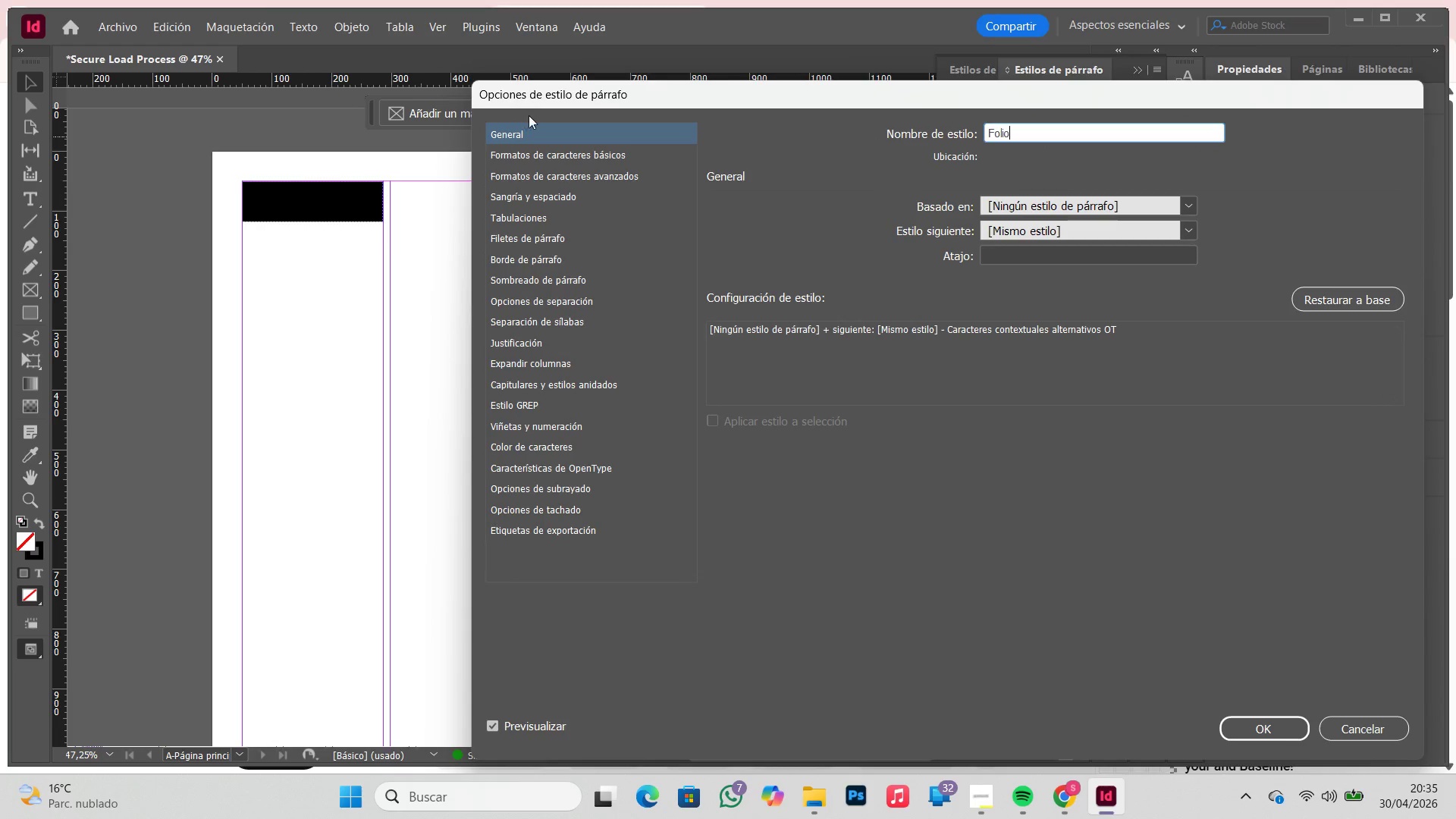 
left_click([555, 158])
 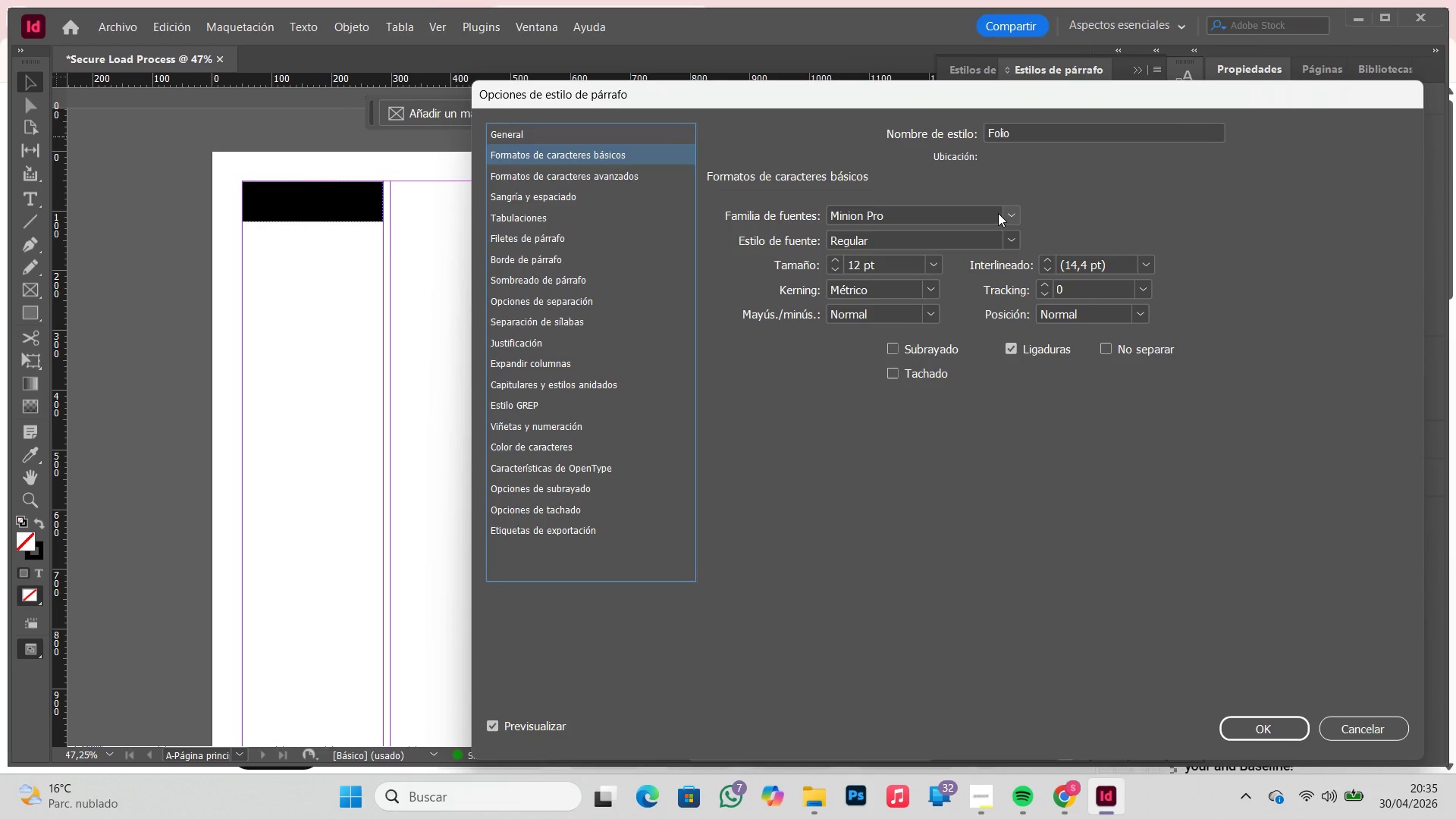 
double_click([977, 213])
 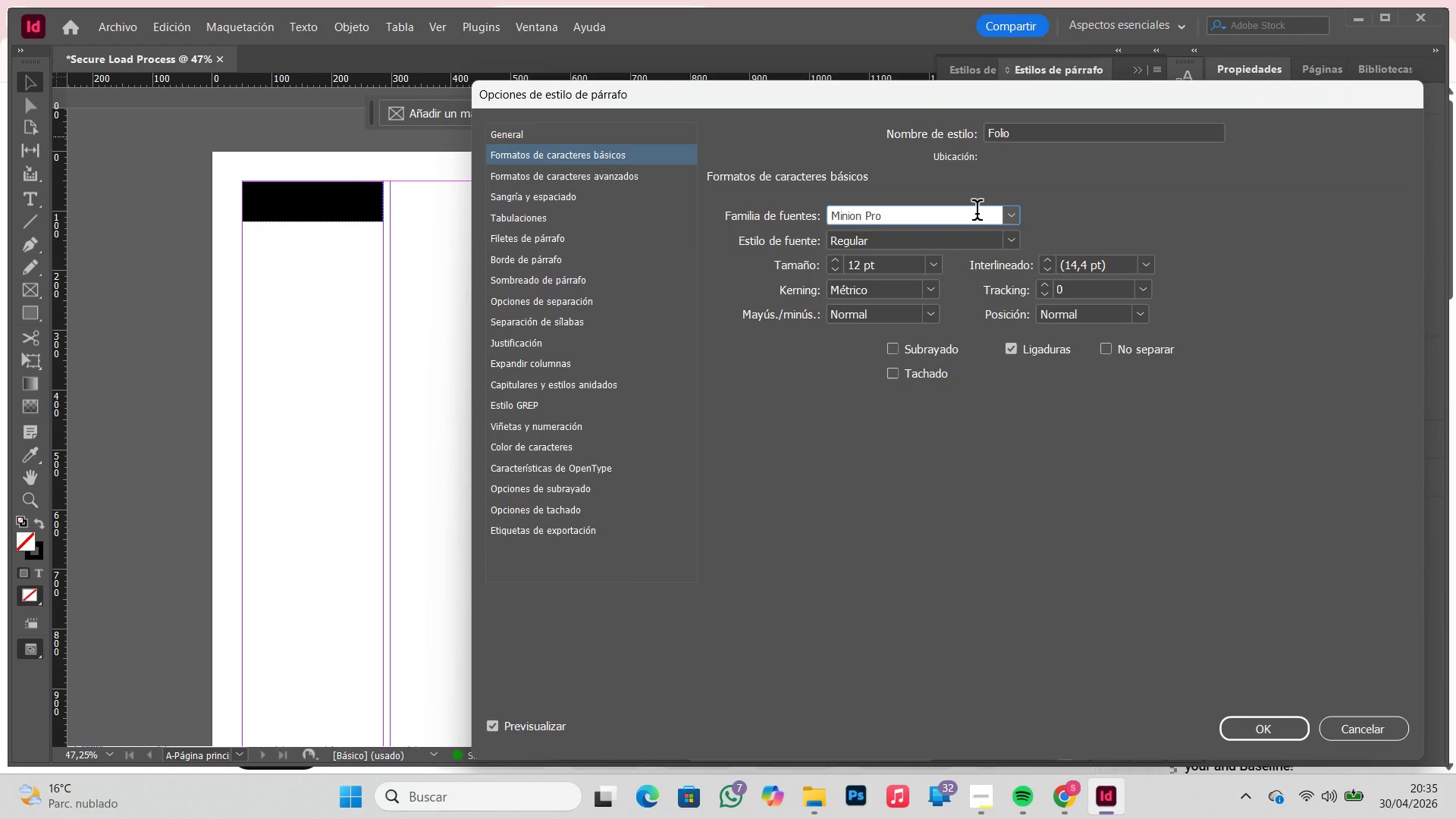 
left_click_drag(start_coordinate=[977, 213], to_coordinate=[706, 245])
 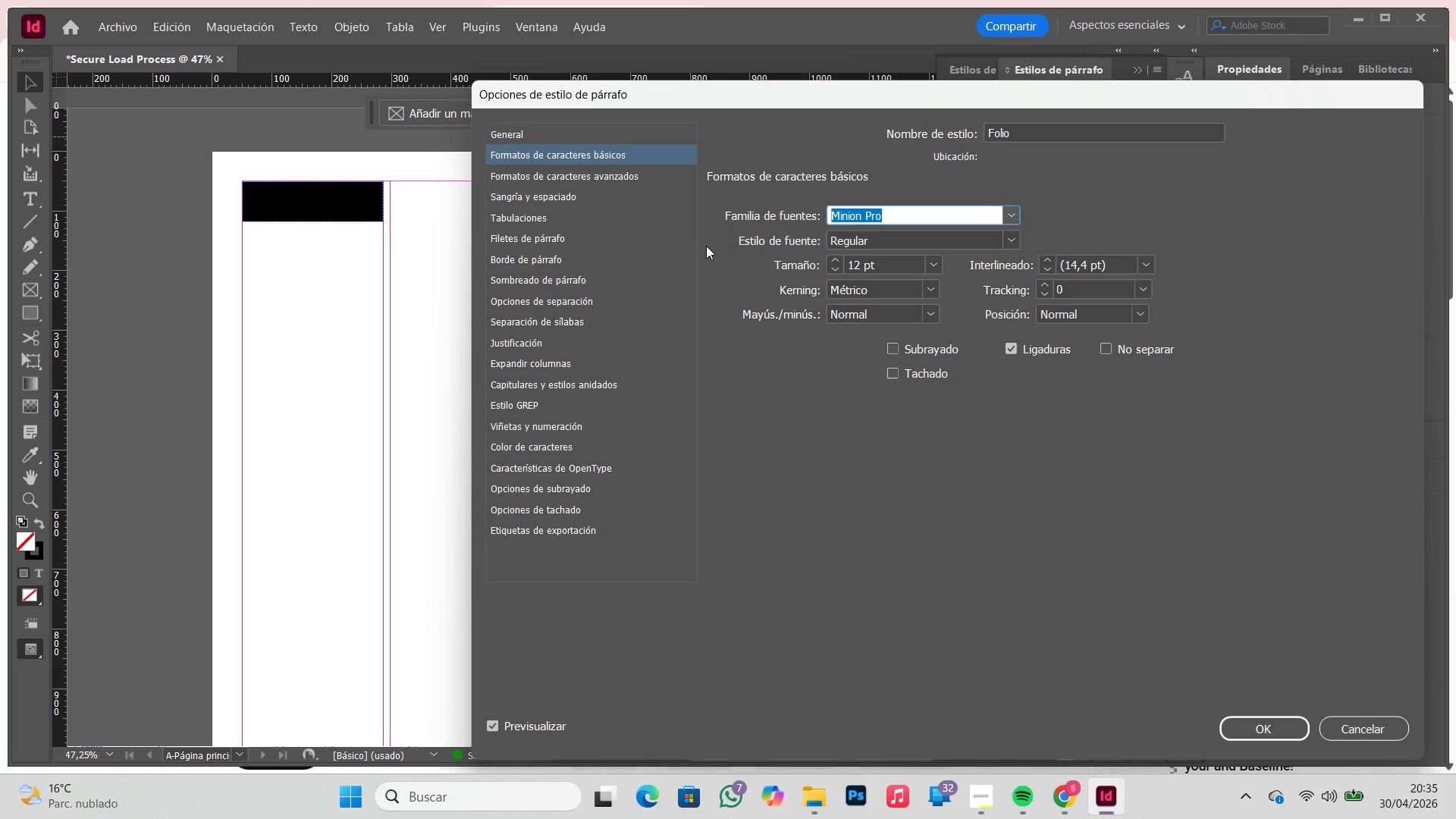 
type(play)
 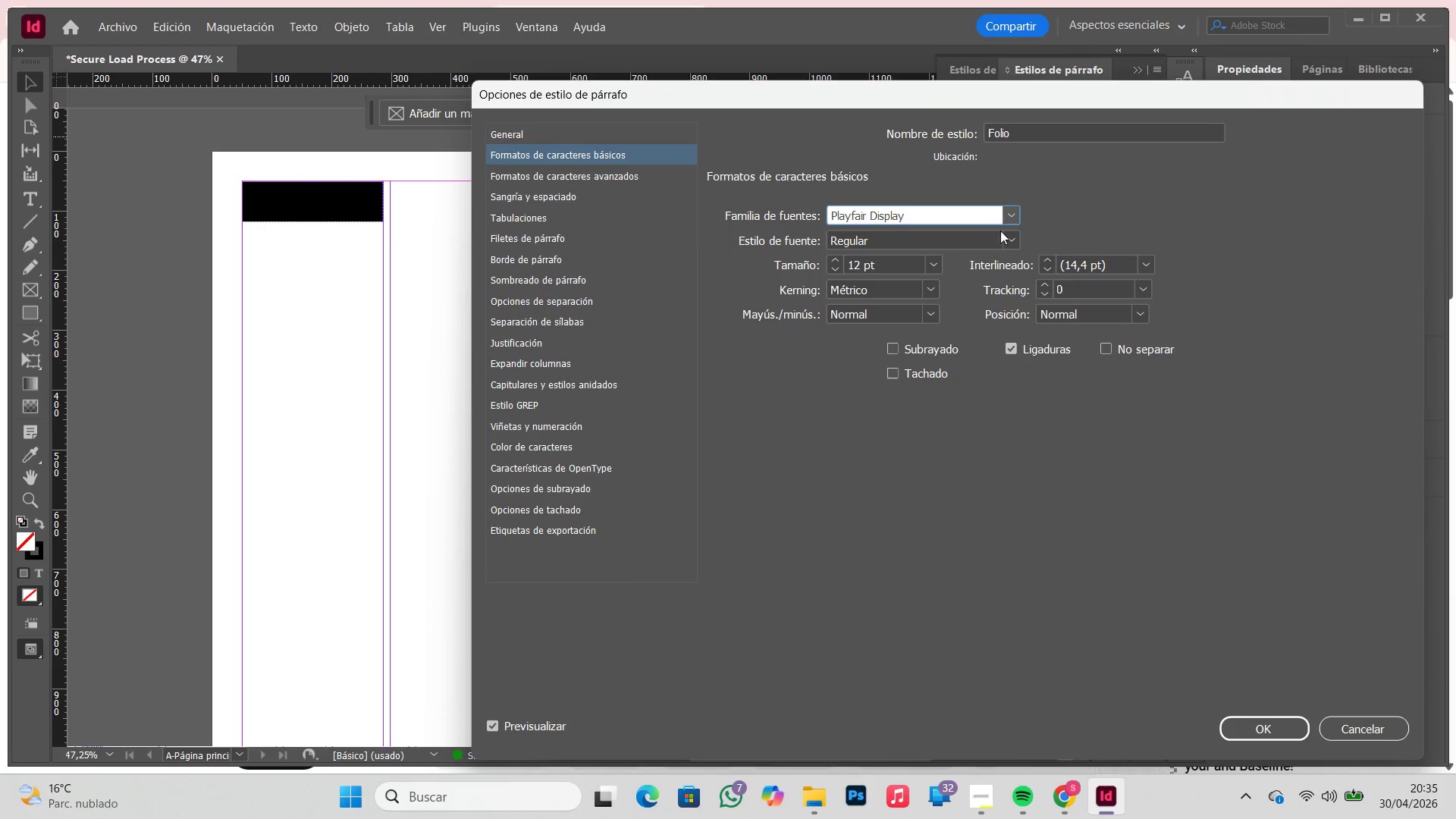 
left_click([1002, 239])
 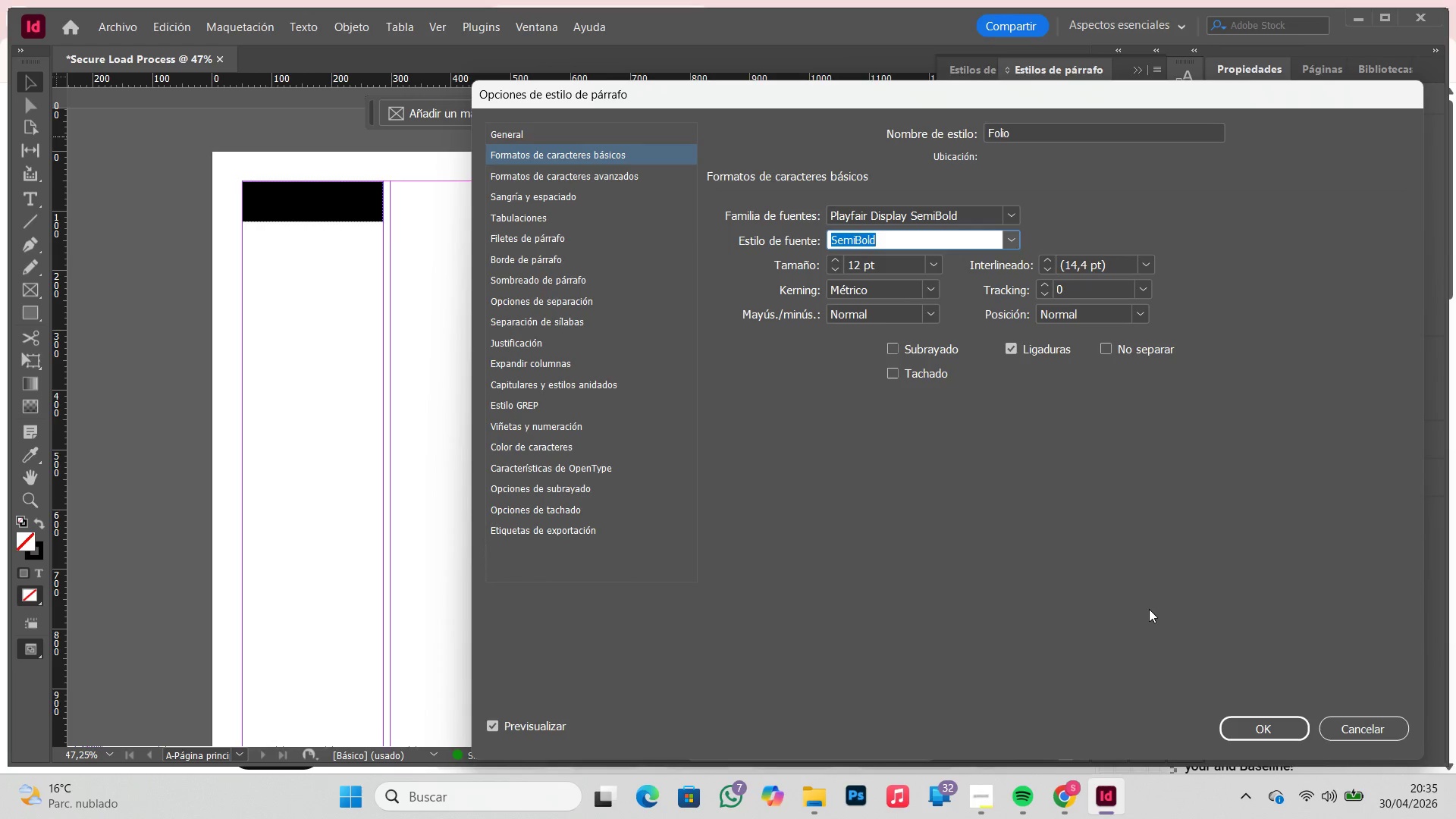 
left_click([1009, 240])
 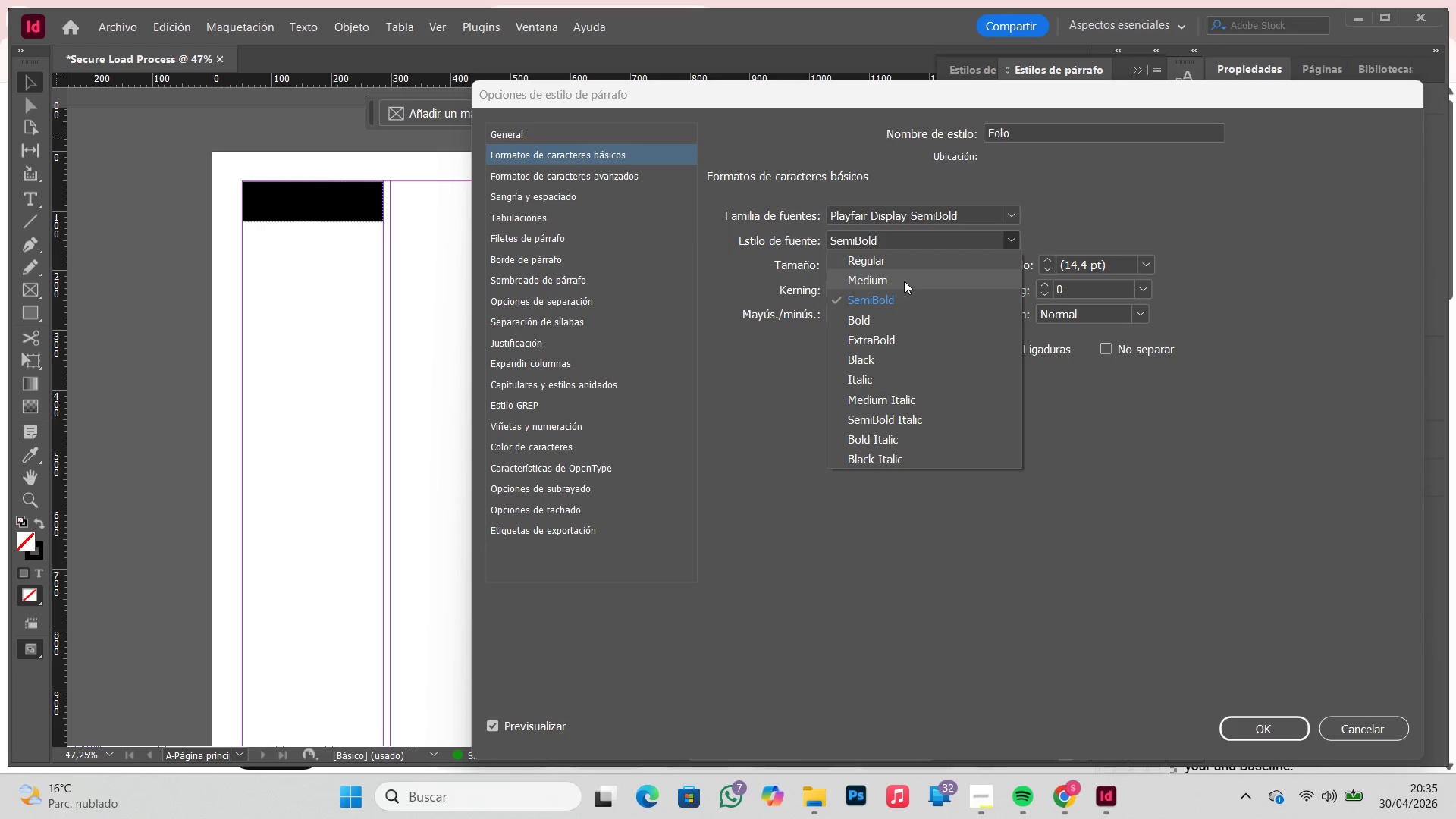 
left_click([904, 281])
 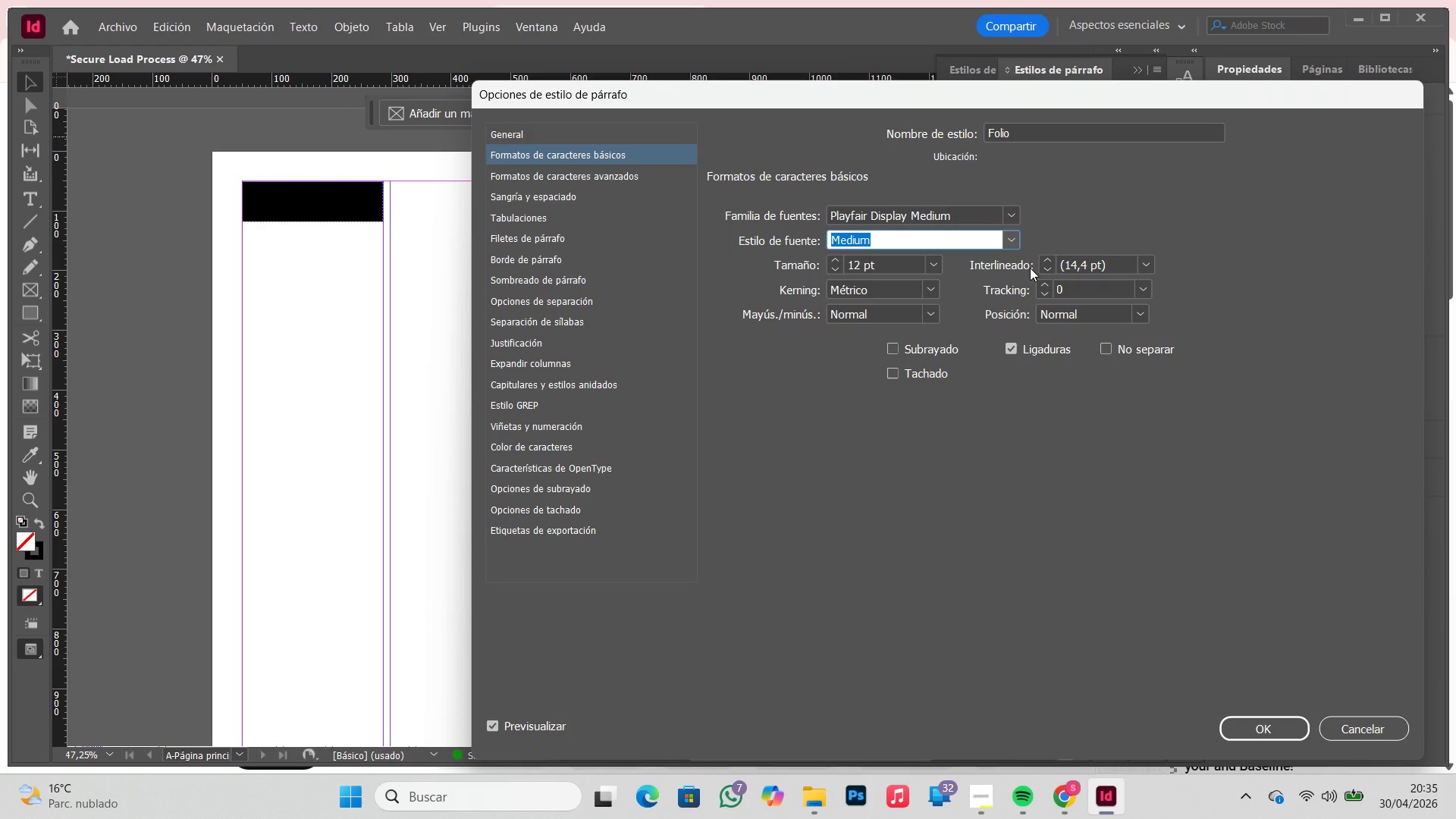 
left_click([1012, 240])
 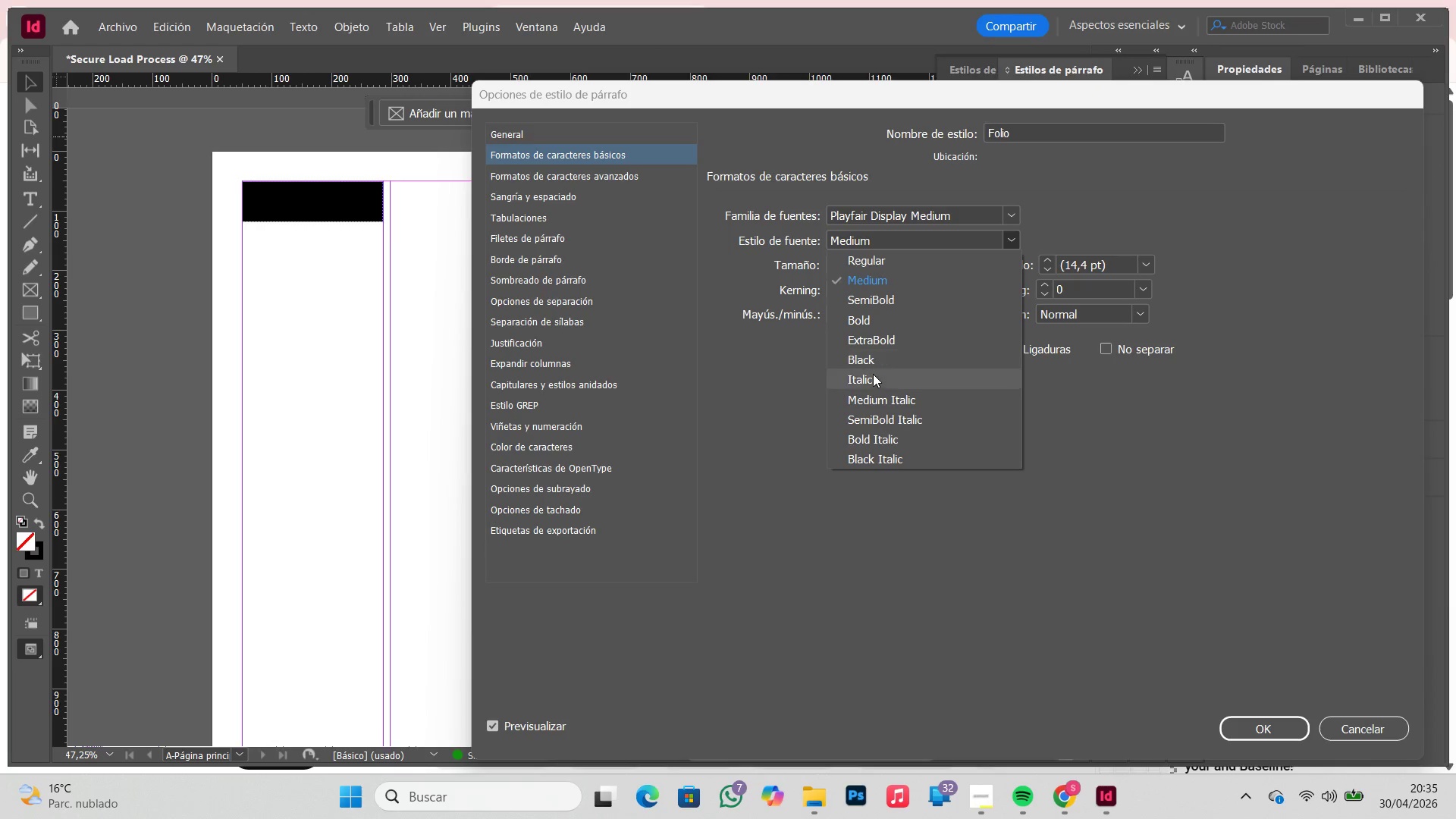 
left_click([870, 265])
 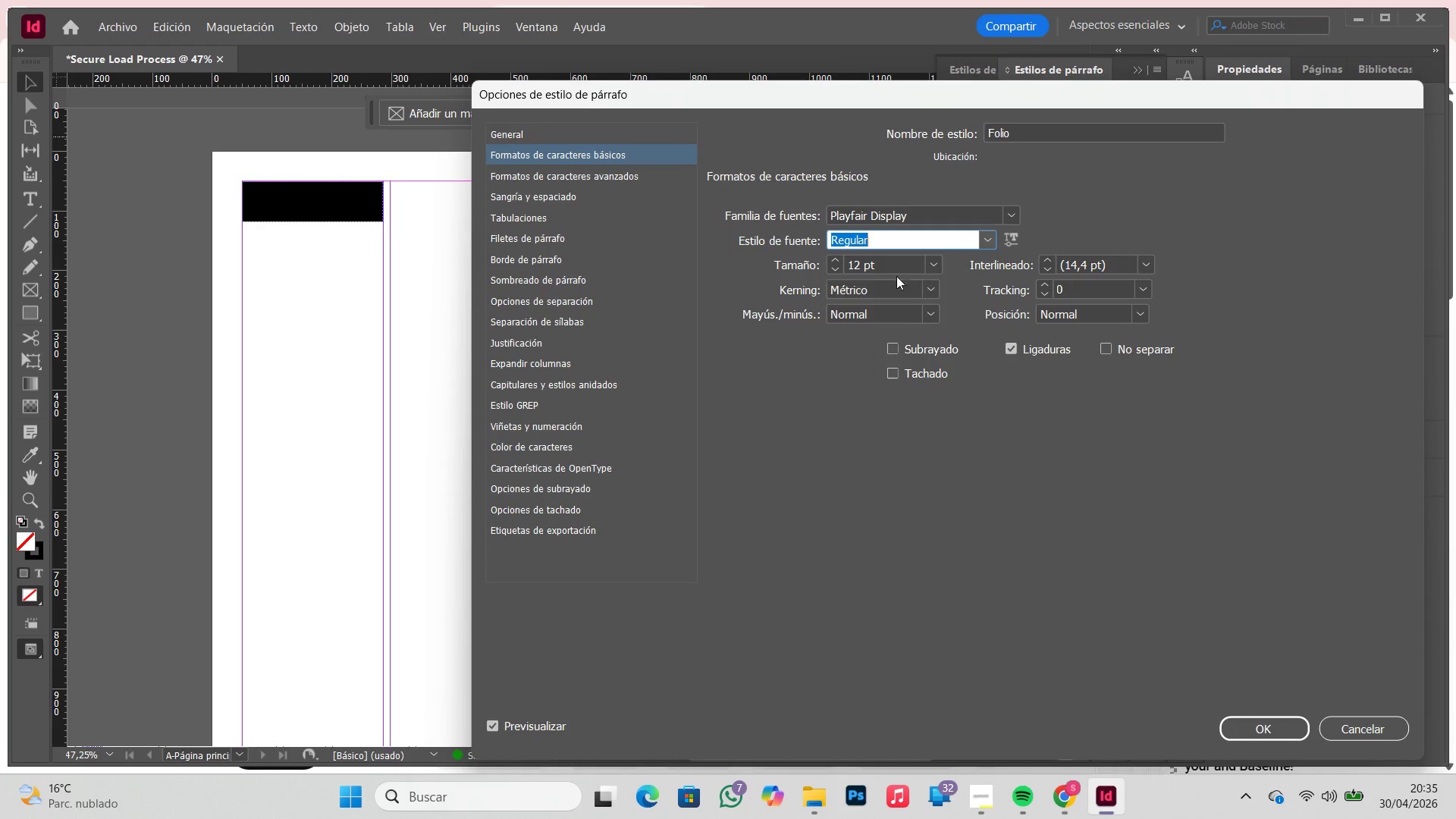 
double_click([857, 261])
 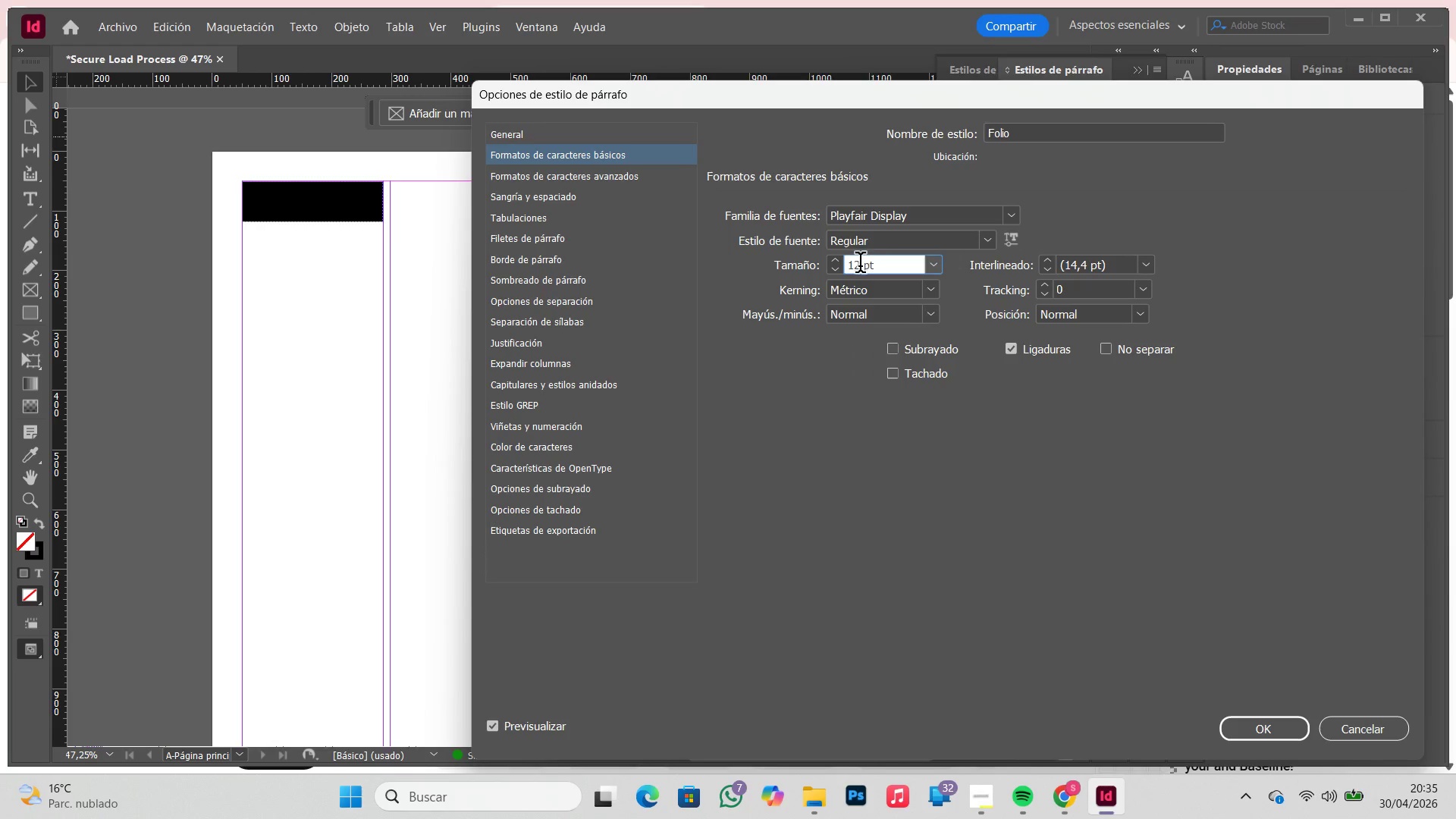 
left_click_drag(start_coordinate=[860, 265], to_coordinate=[770, 262])
 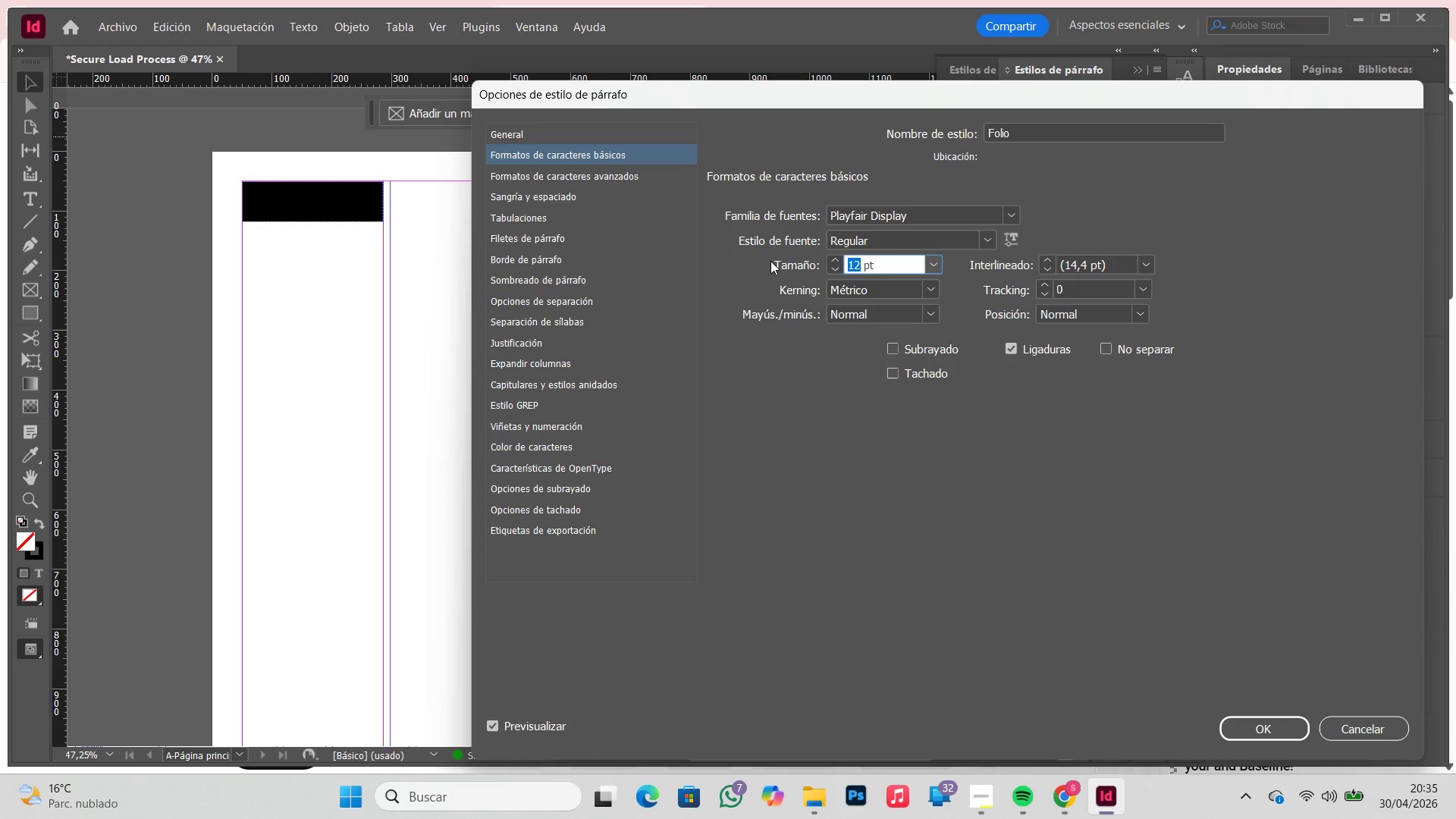 
key(Numpad1)
 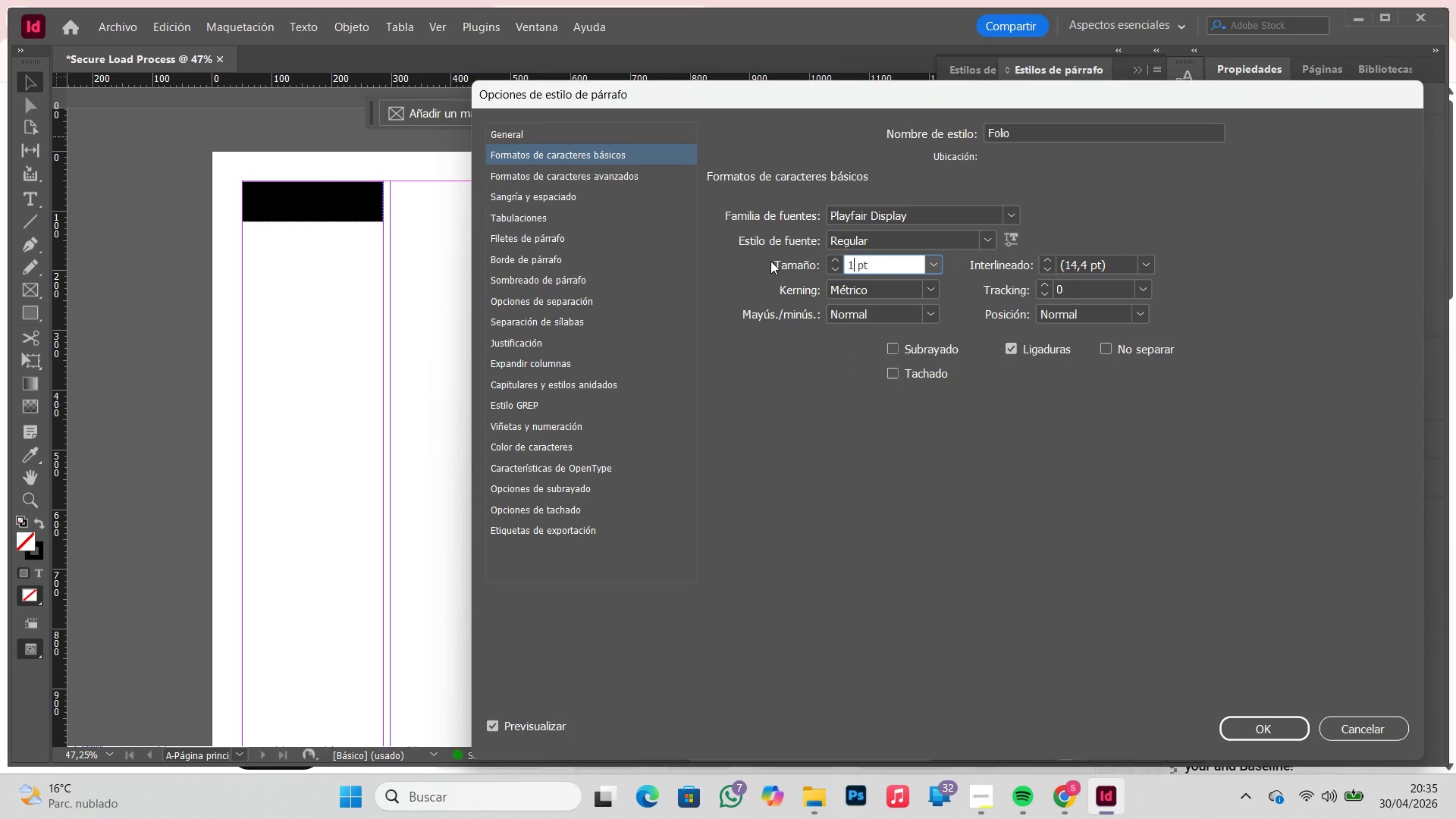 
key(Numpad0)
 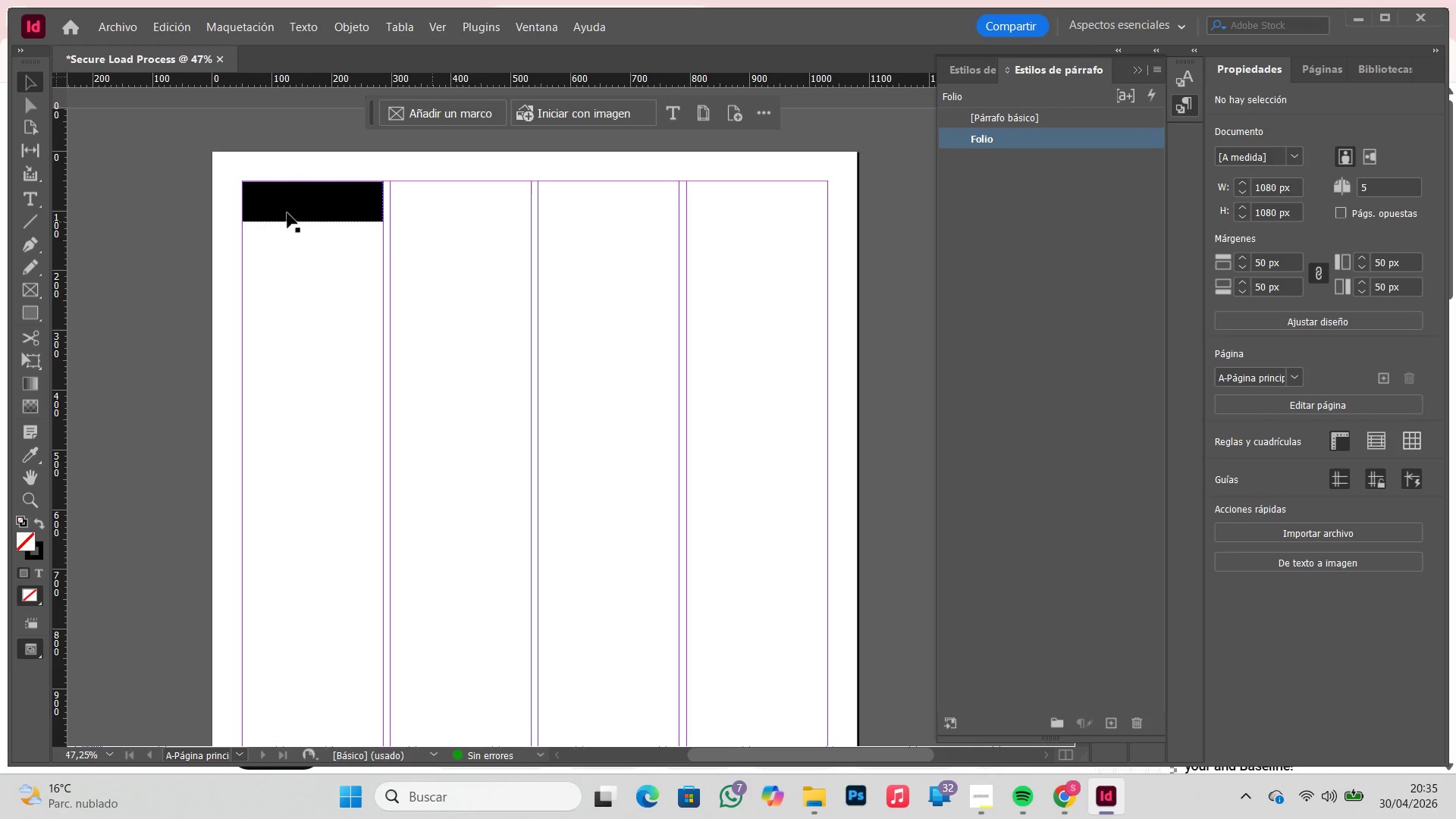 
left_click([36, 196])
 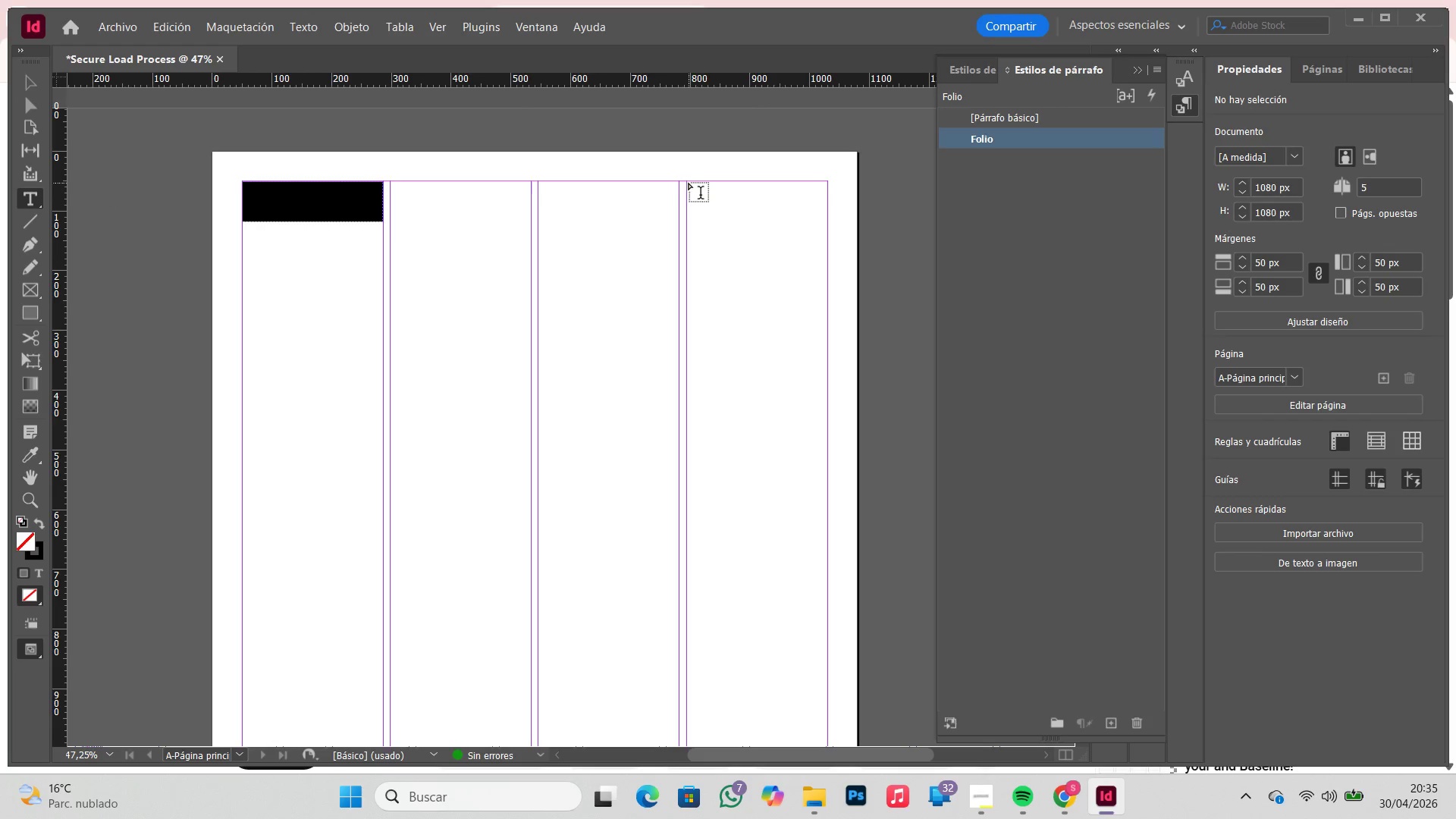 
left_click_drag(start_coordinate=[688, 181], to_coordinate=[830, 221])
 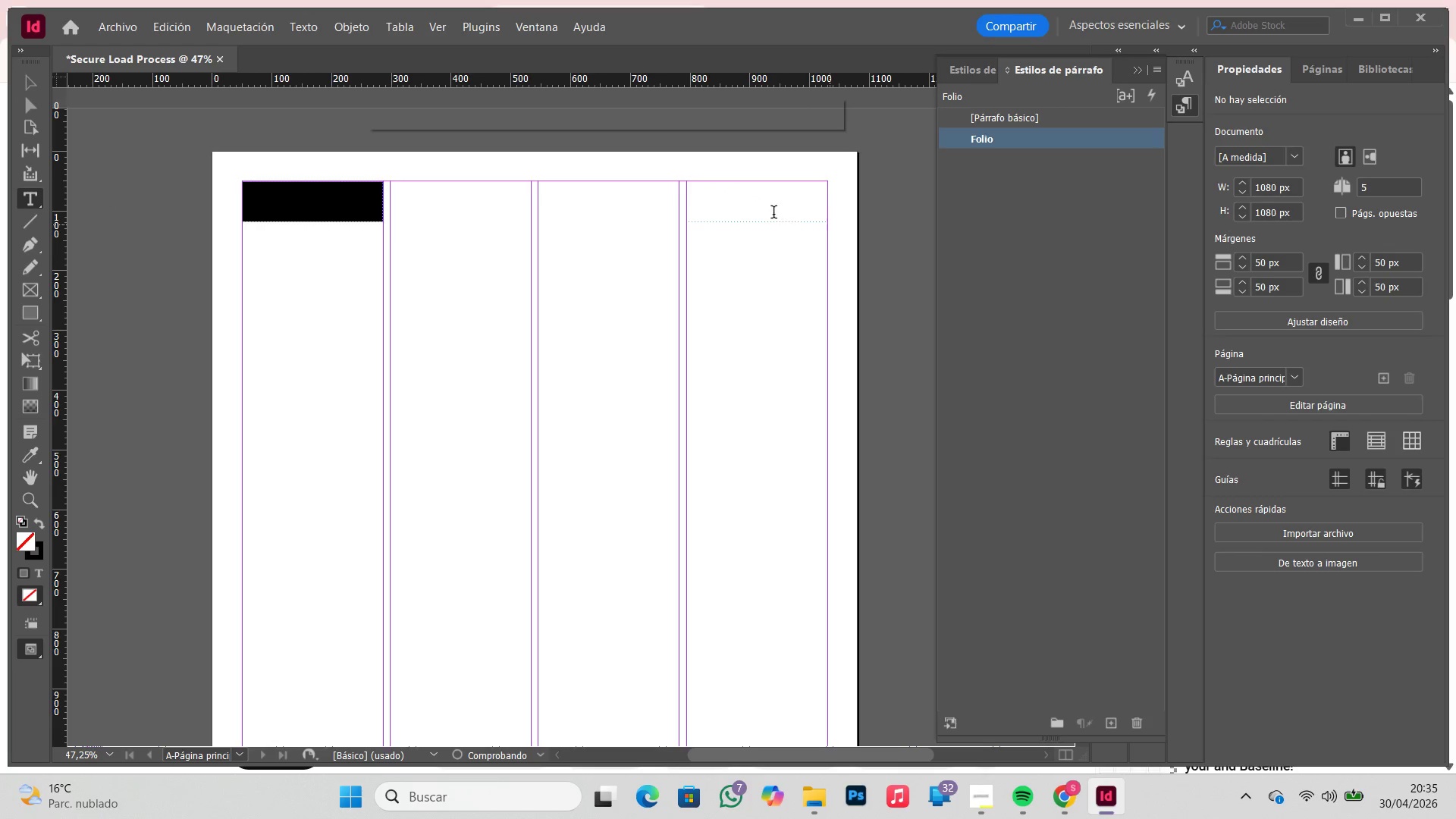 
right_click([721, 202])
 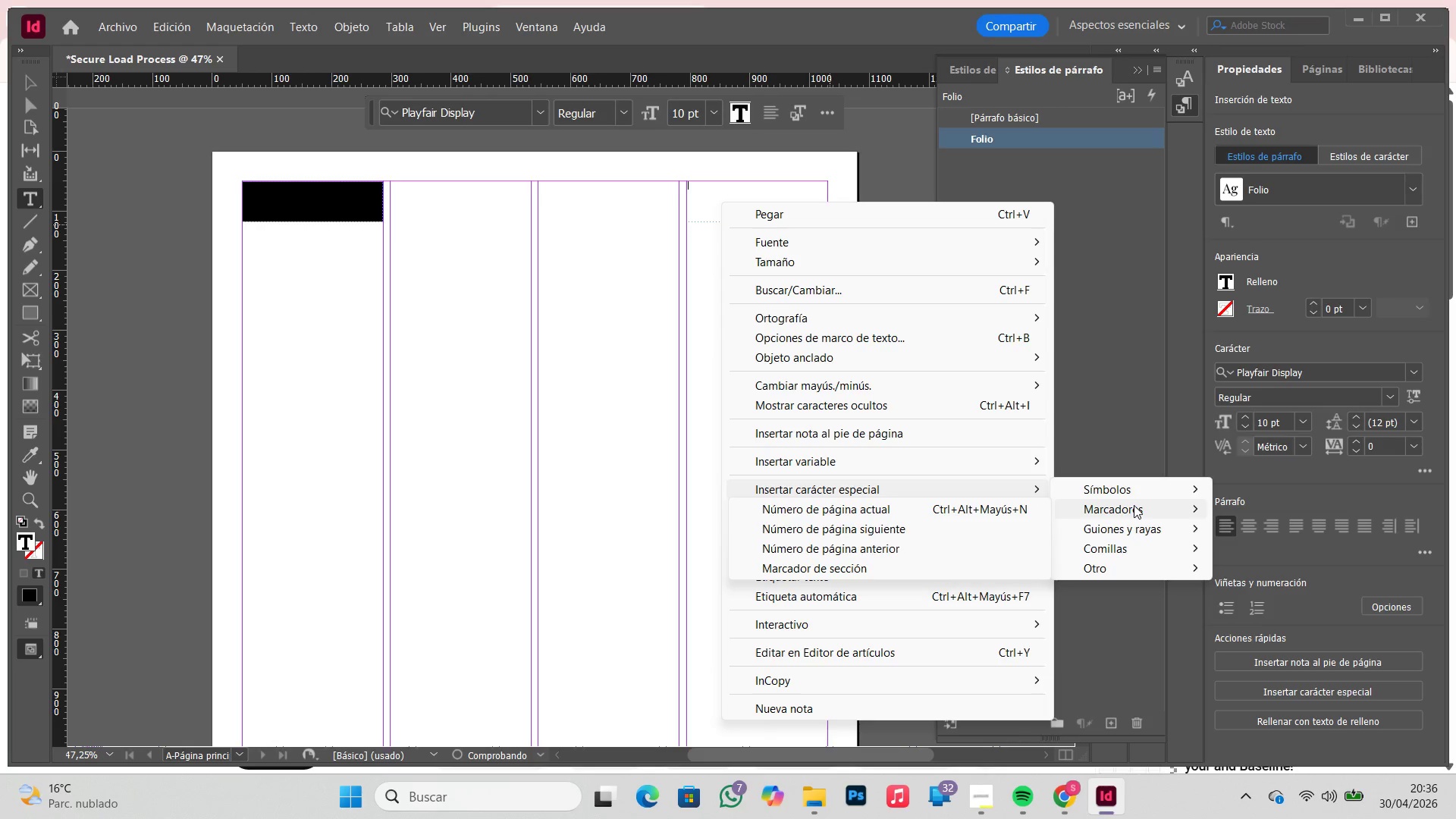 
wait(5.69)
 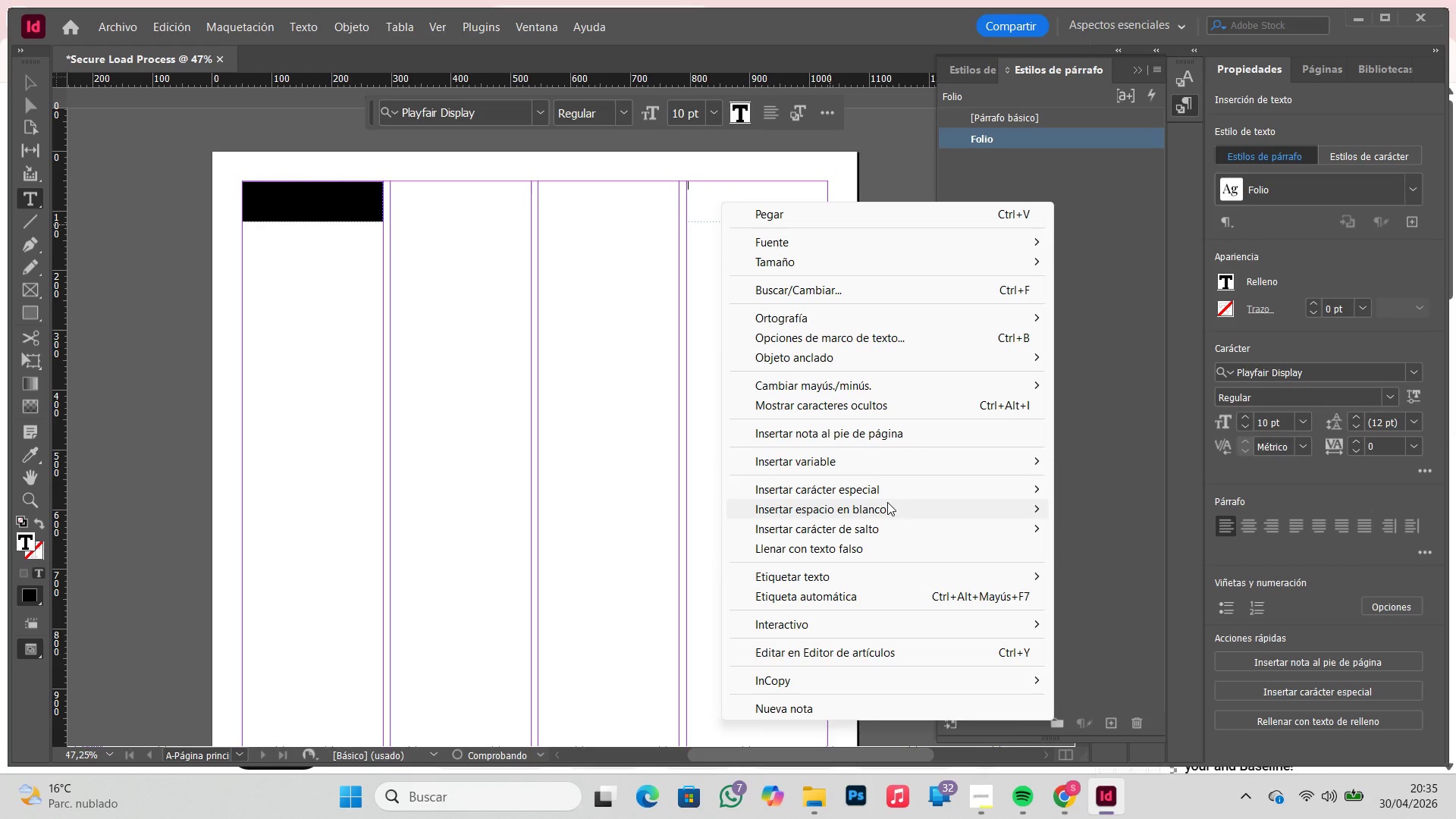 
left_click([921, 515])
 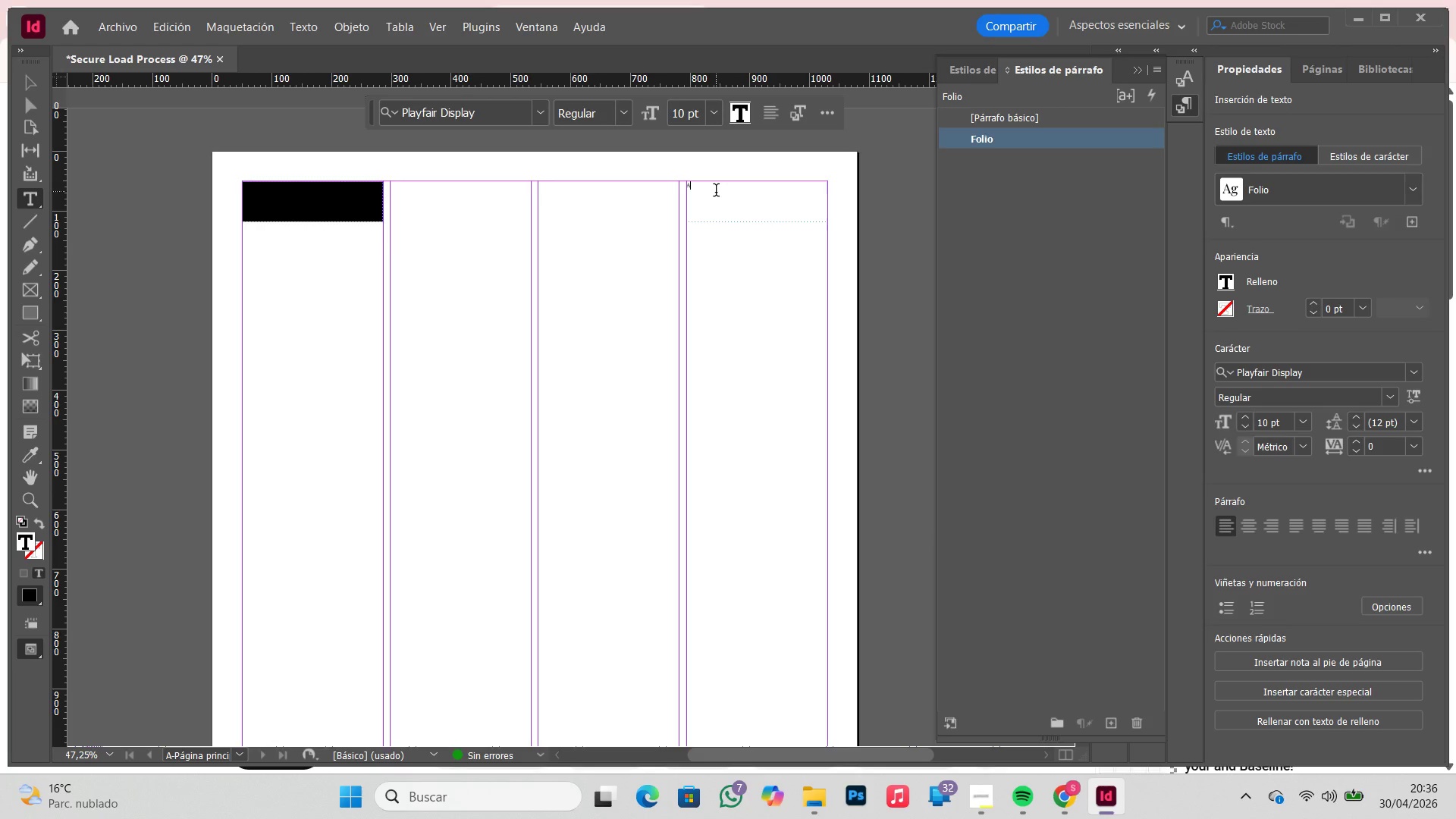 
type(&05)
 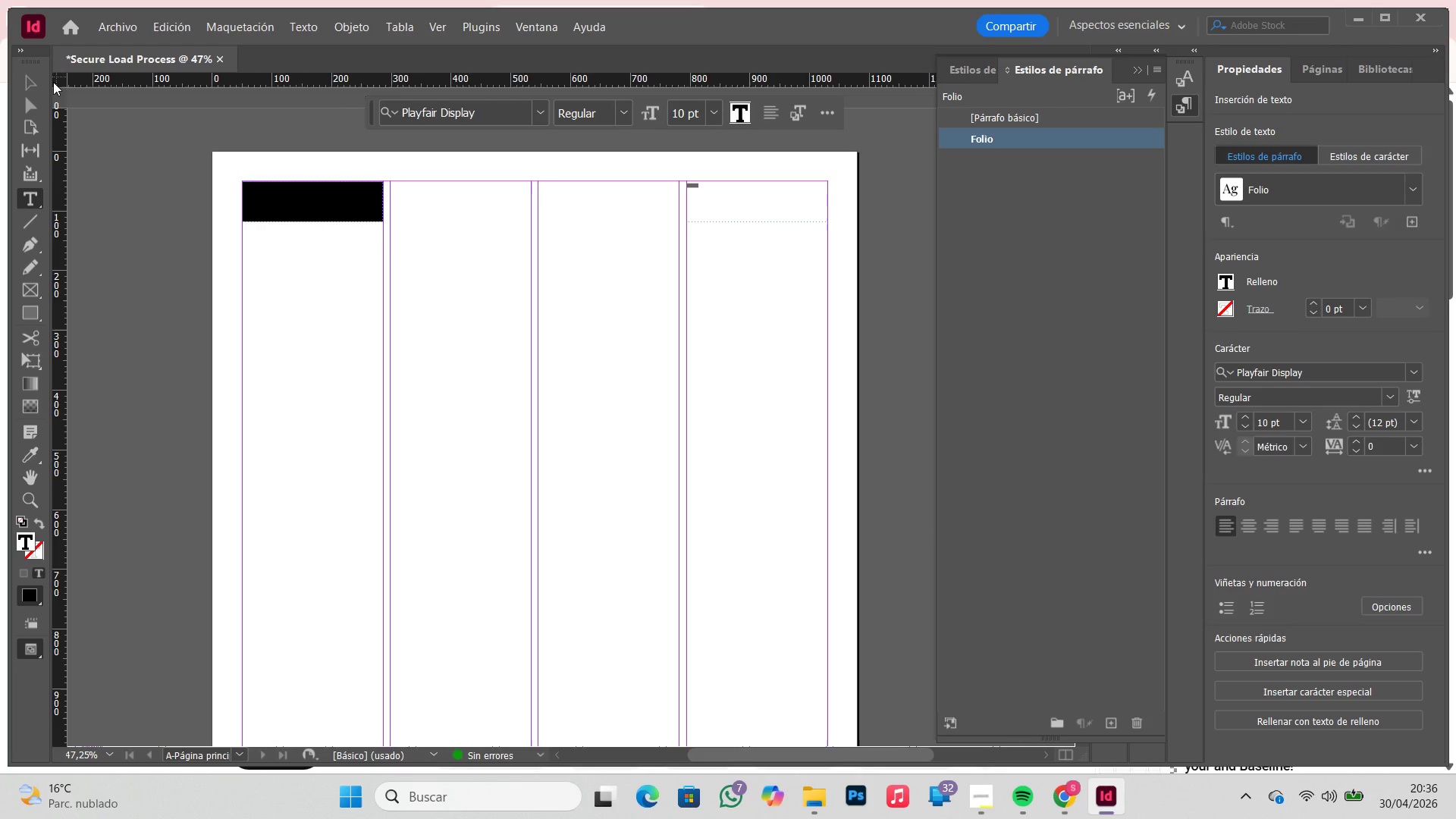 
key(Backspace)
 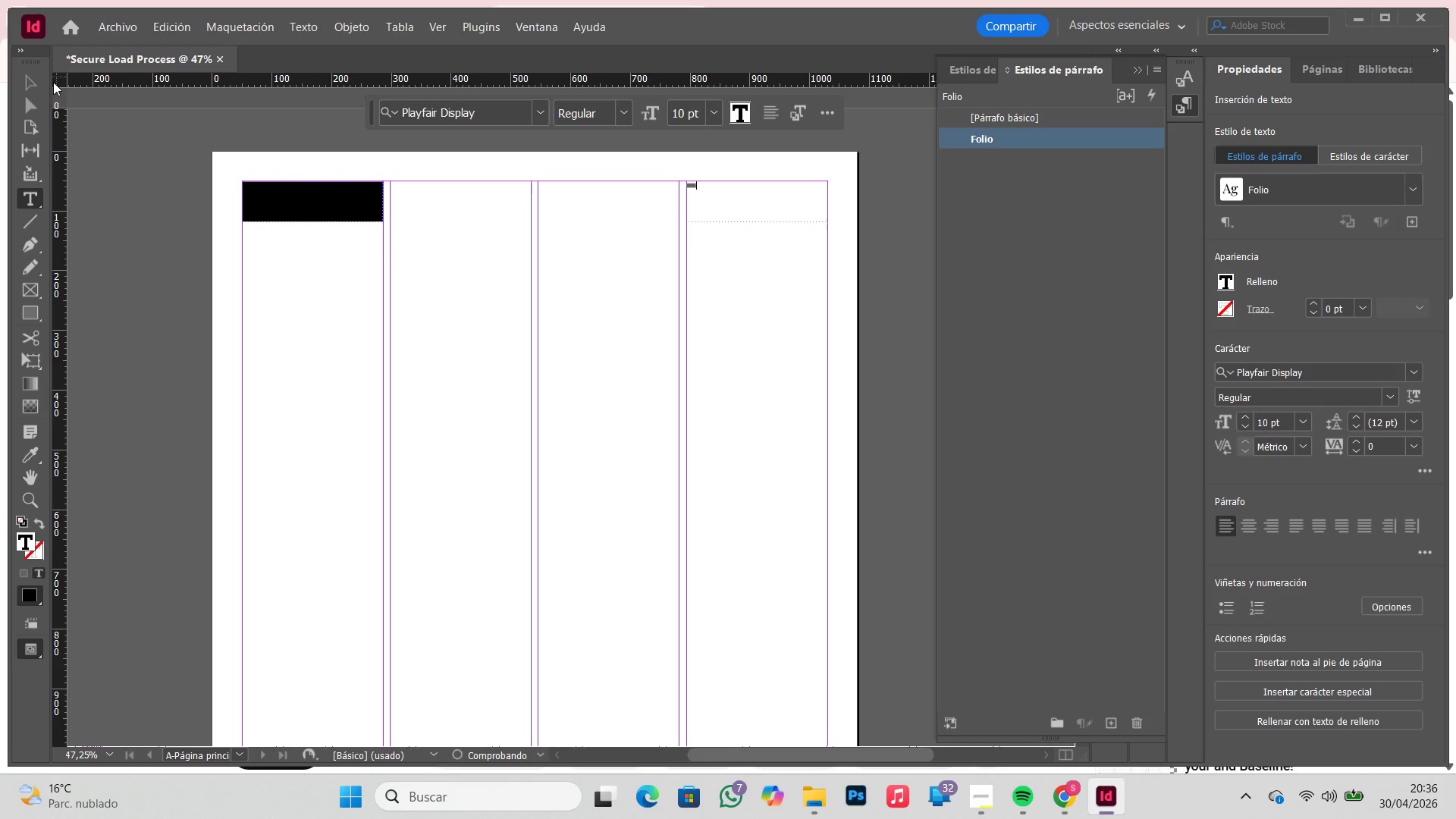 
key(Backspace)
 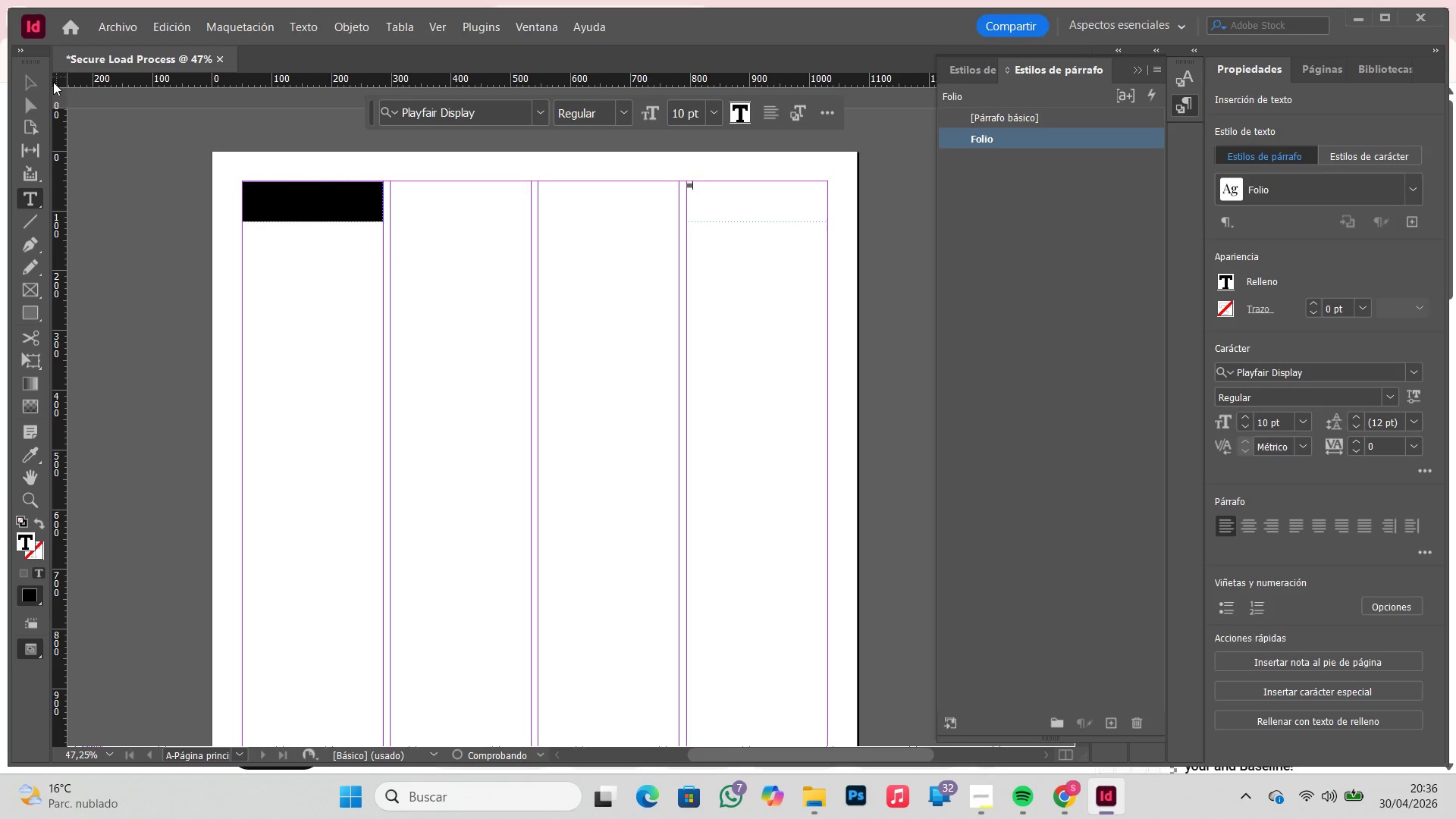 
key(5)
 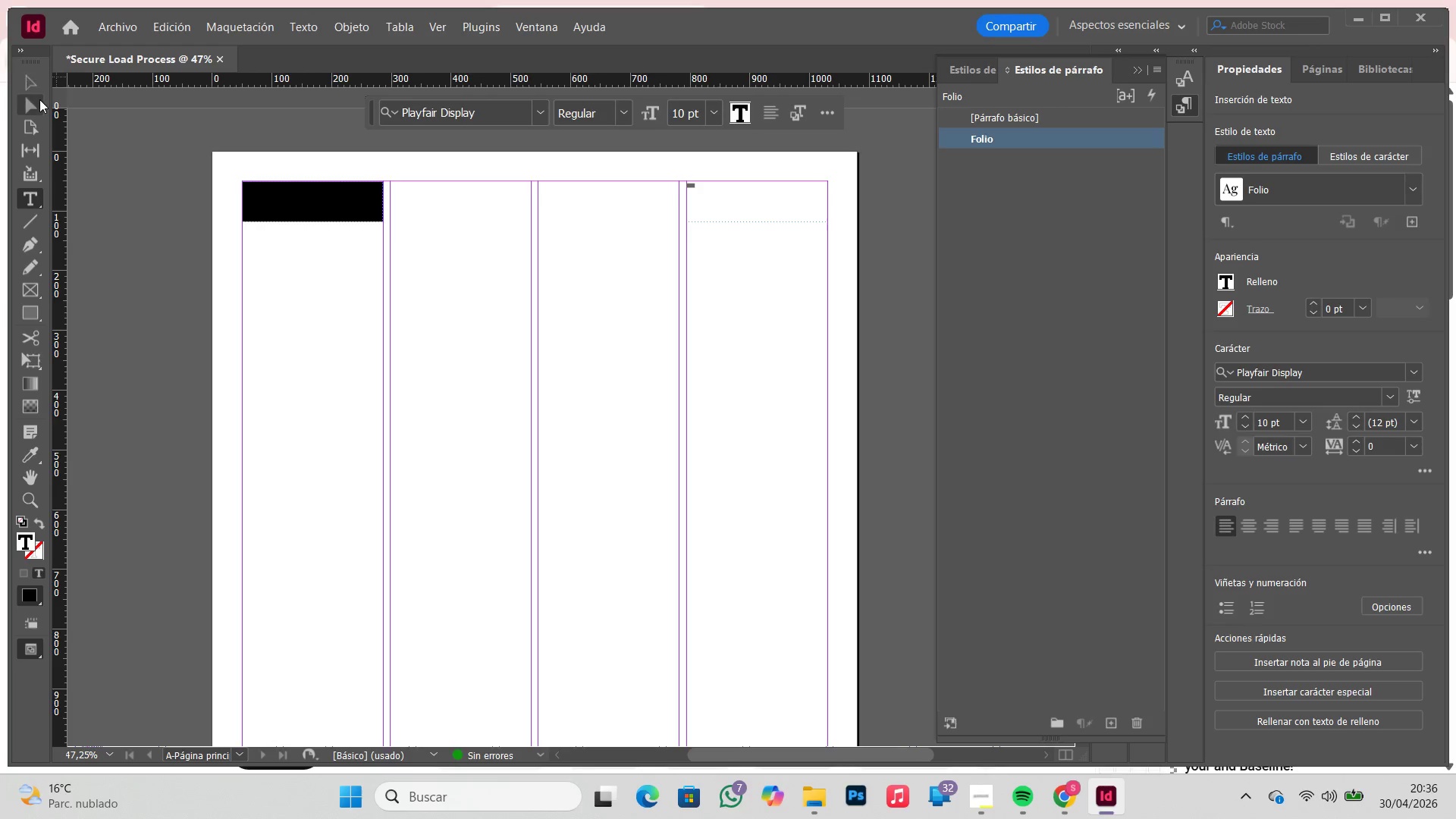 
left_click([31, 84])
 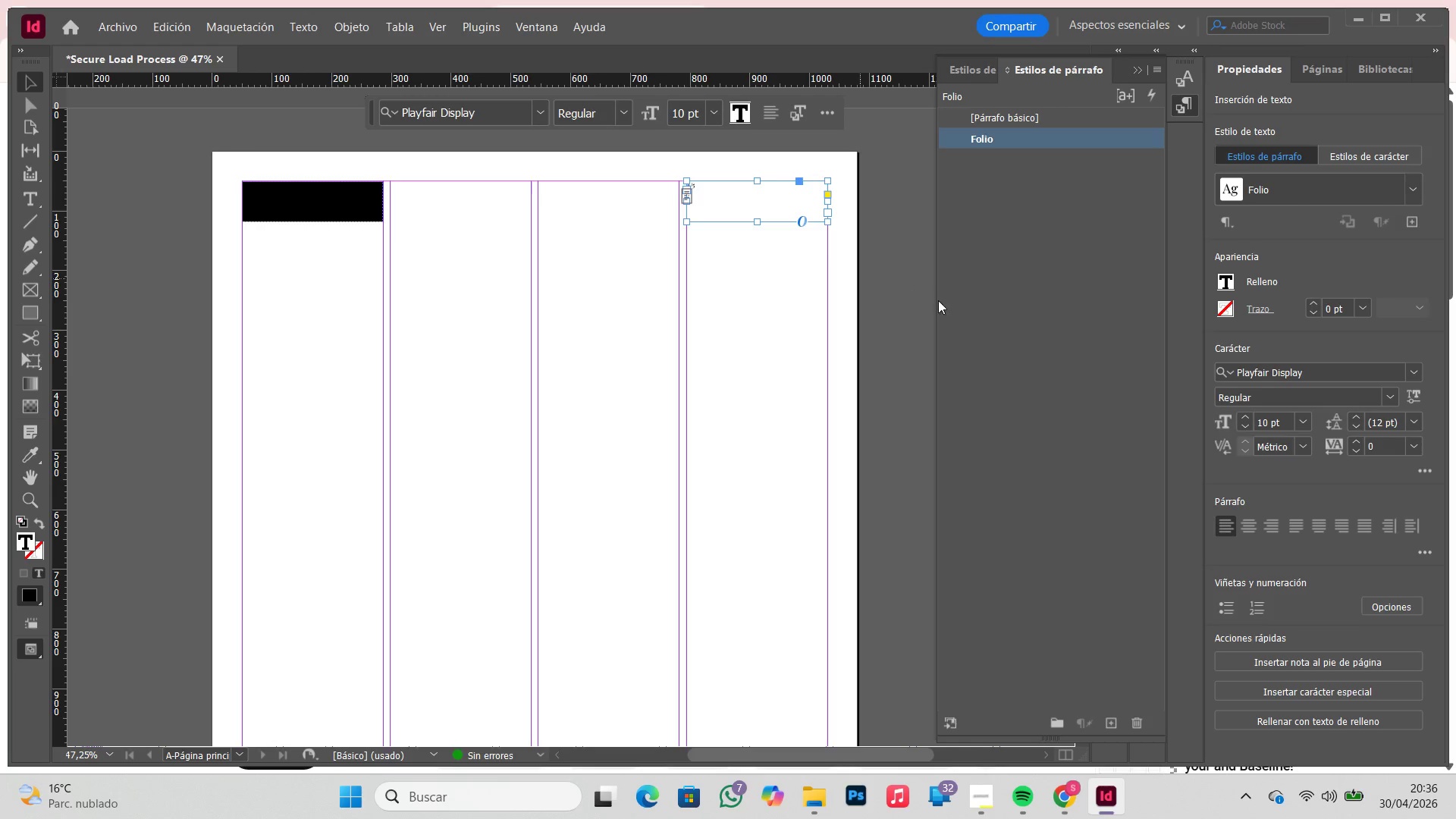 
hold_key(key=Z, duration=1.17)
 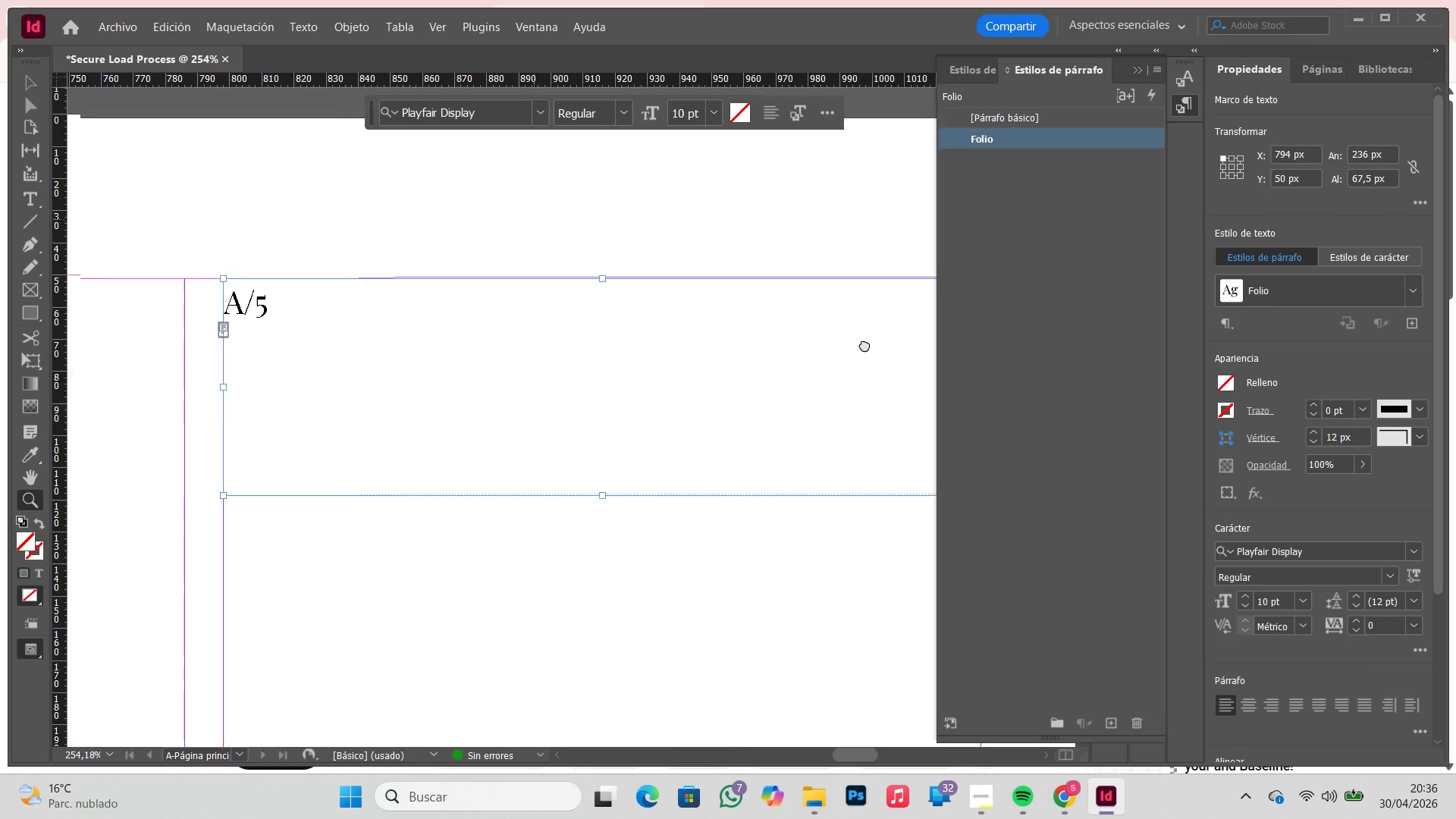 
left_click_drag(start_coordinate=[719, 176], to_coordinate=[906, 284])
 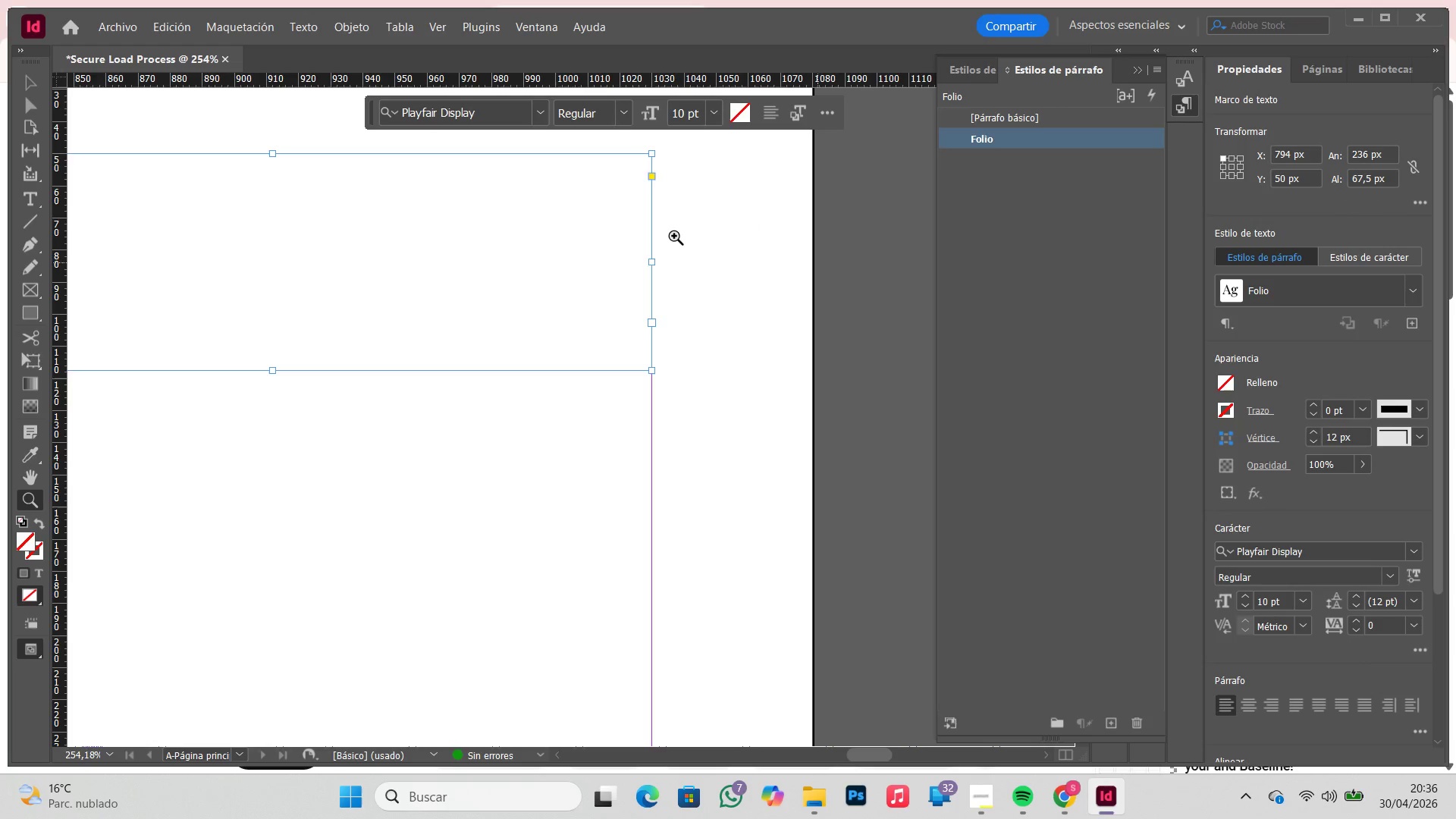 
hold_key(key=Space, duration=0.64)
 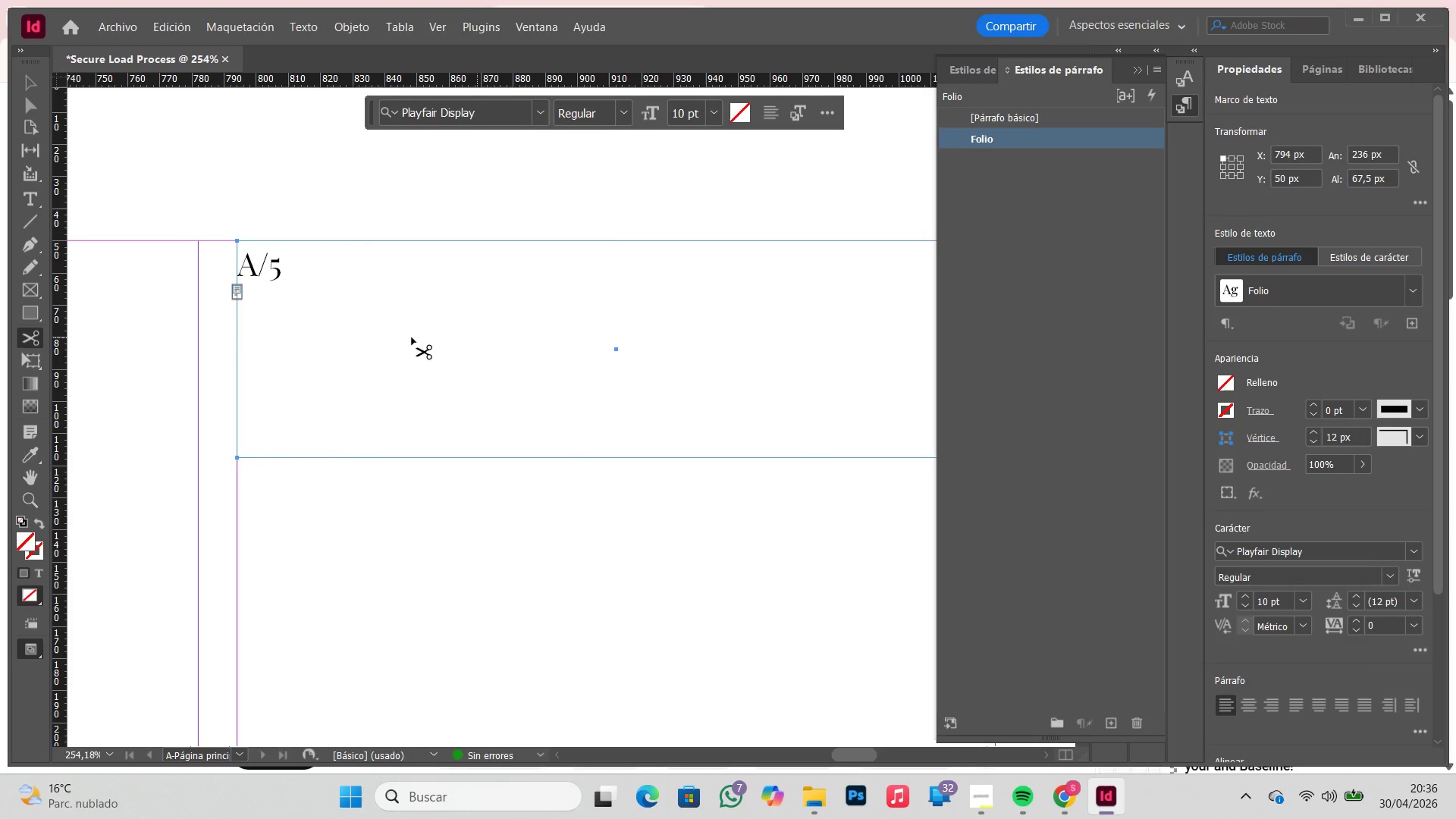 
left_click_drag(start_coordinate=[534, 219], to_coordinate=[877, 307])
 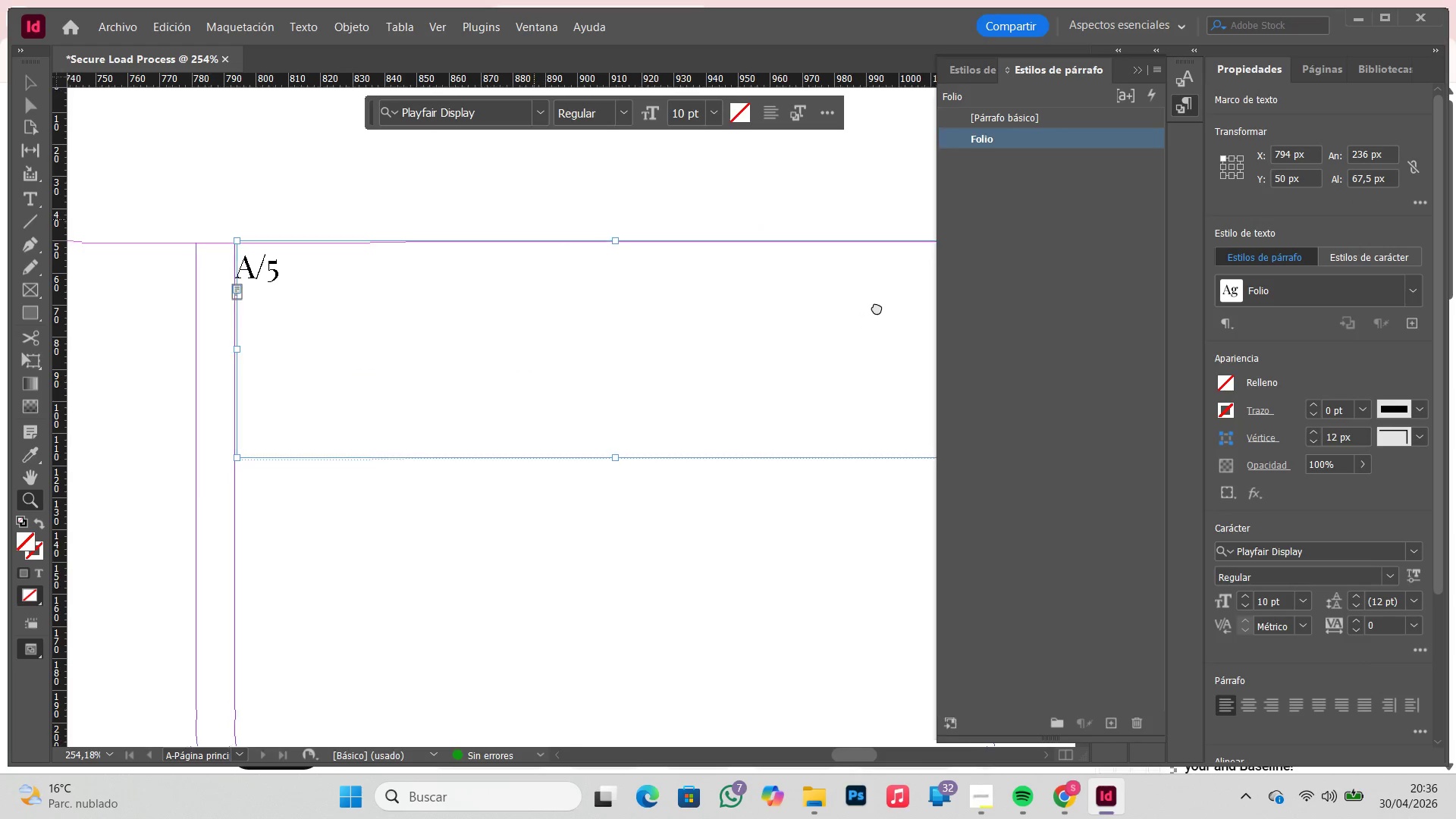 
hold_key(key=Space, duration=28.83)
 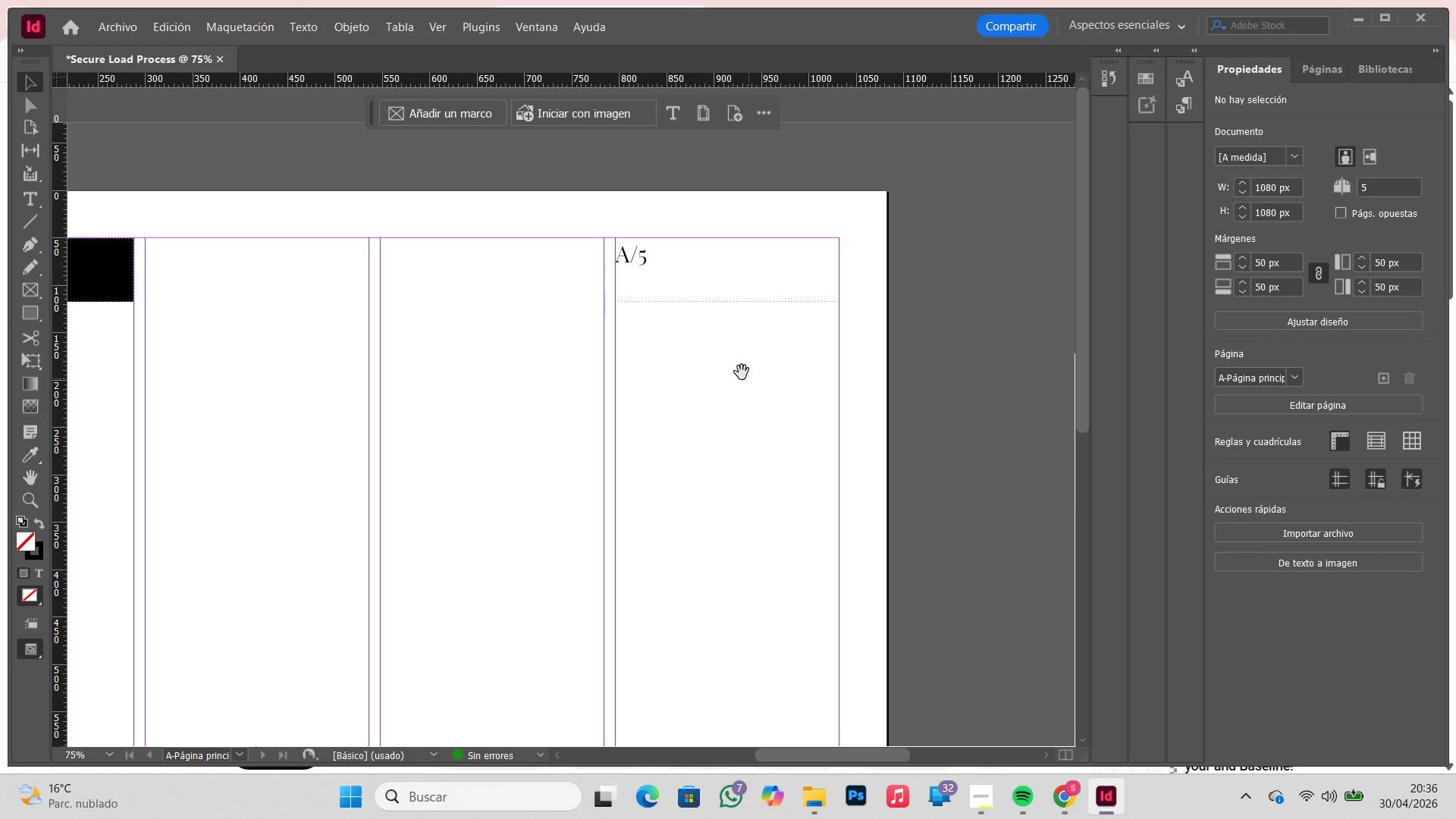 
type(cv)
 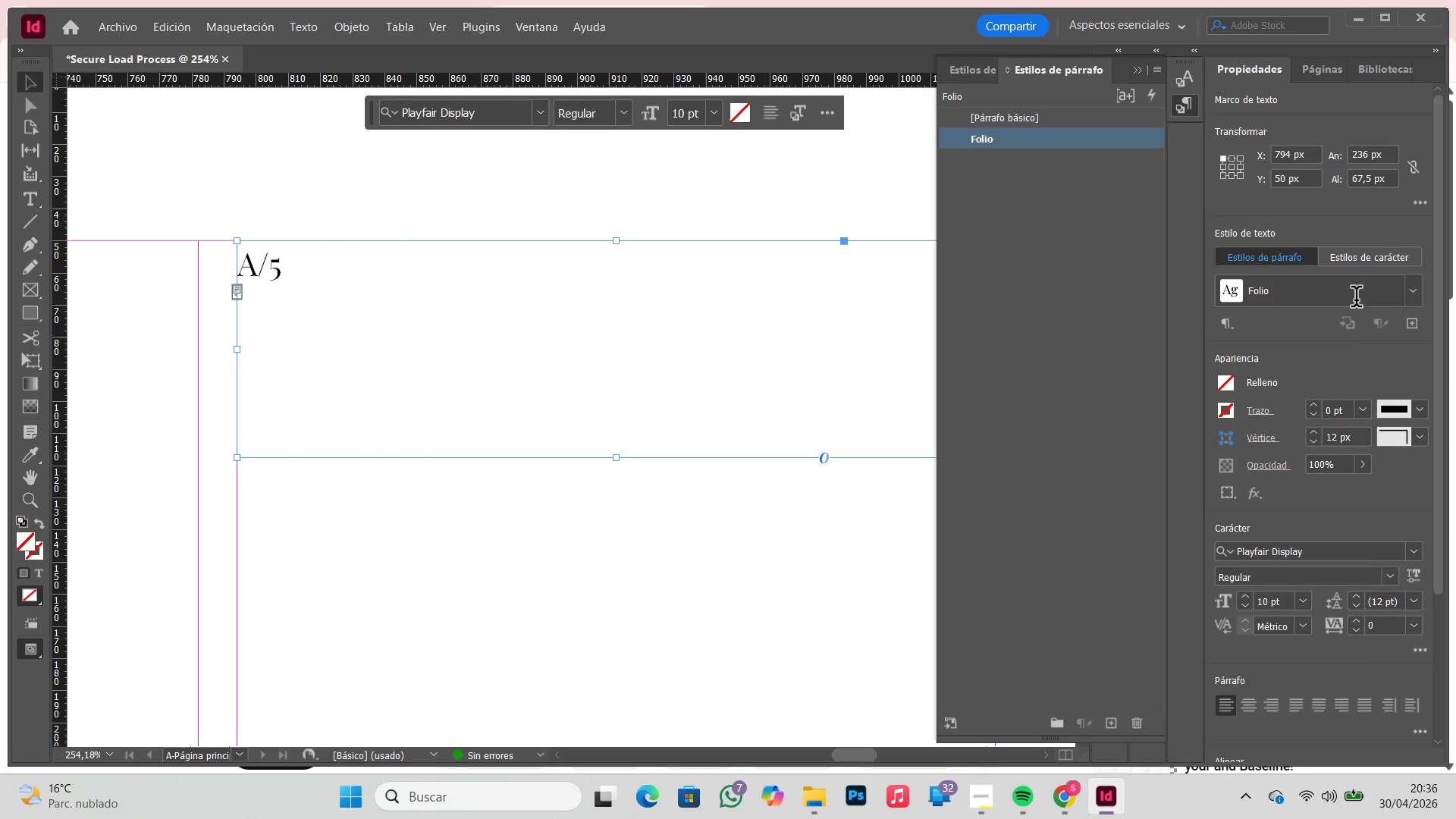 
double_click([1031, 142])
 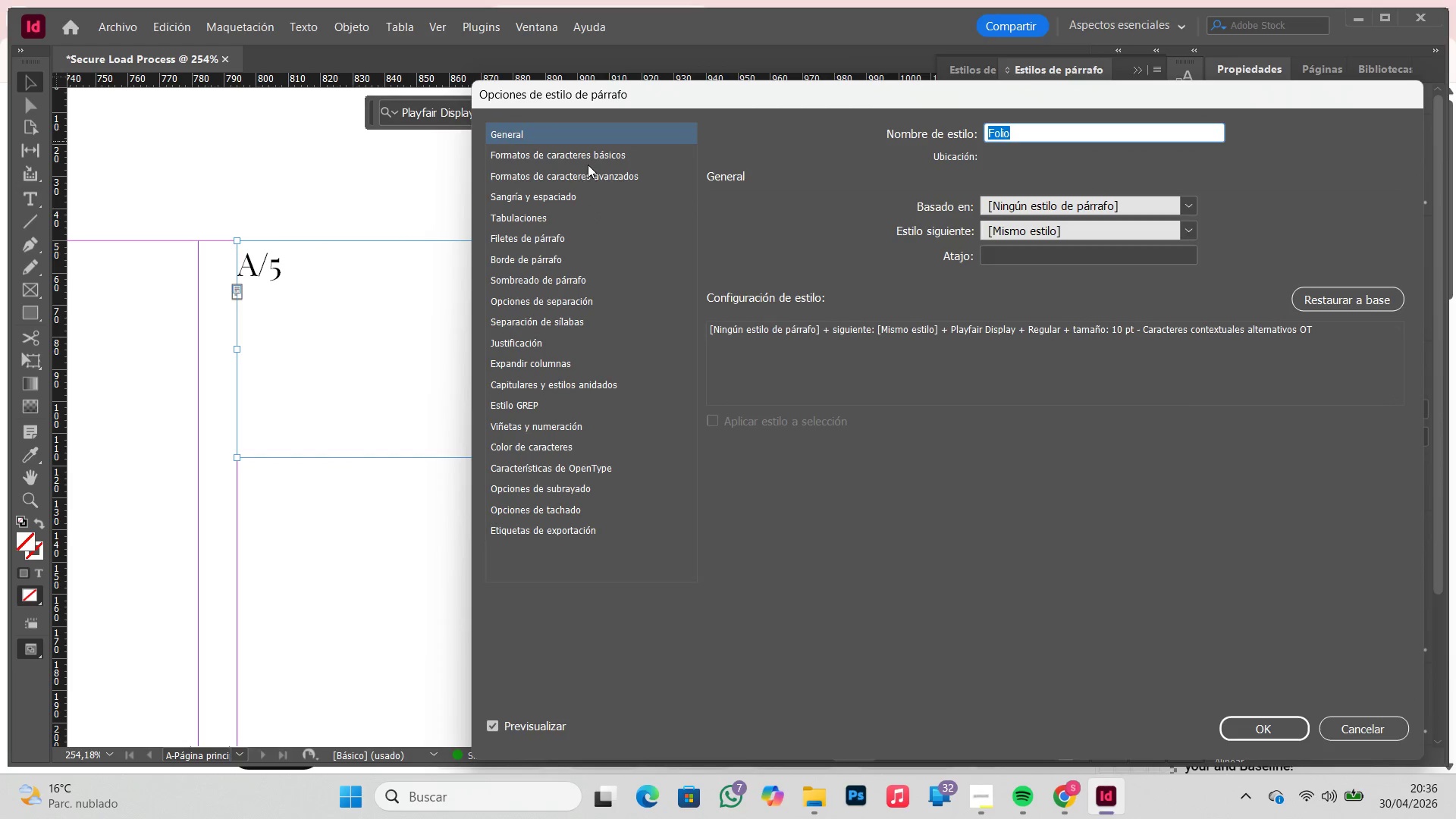 
left_click([590, 152])
 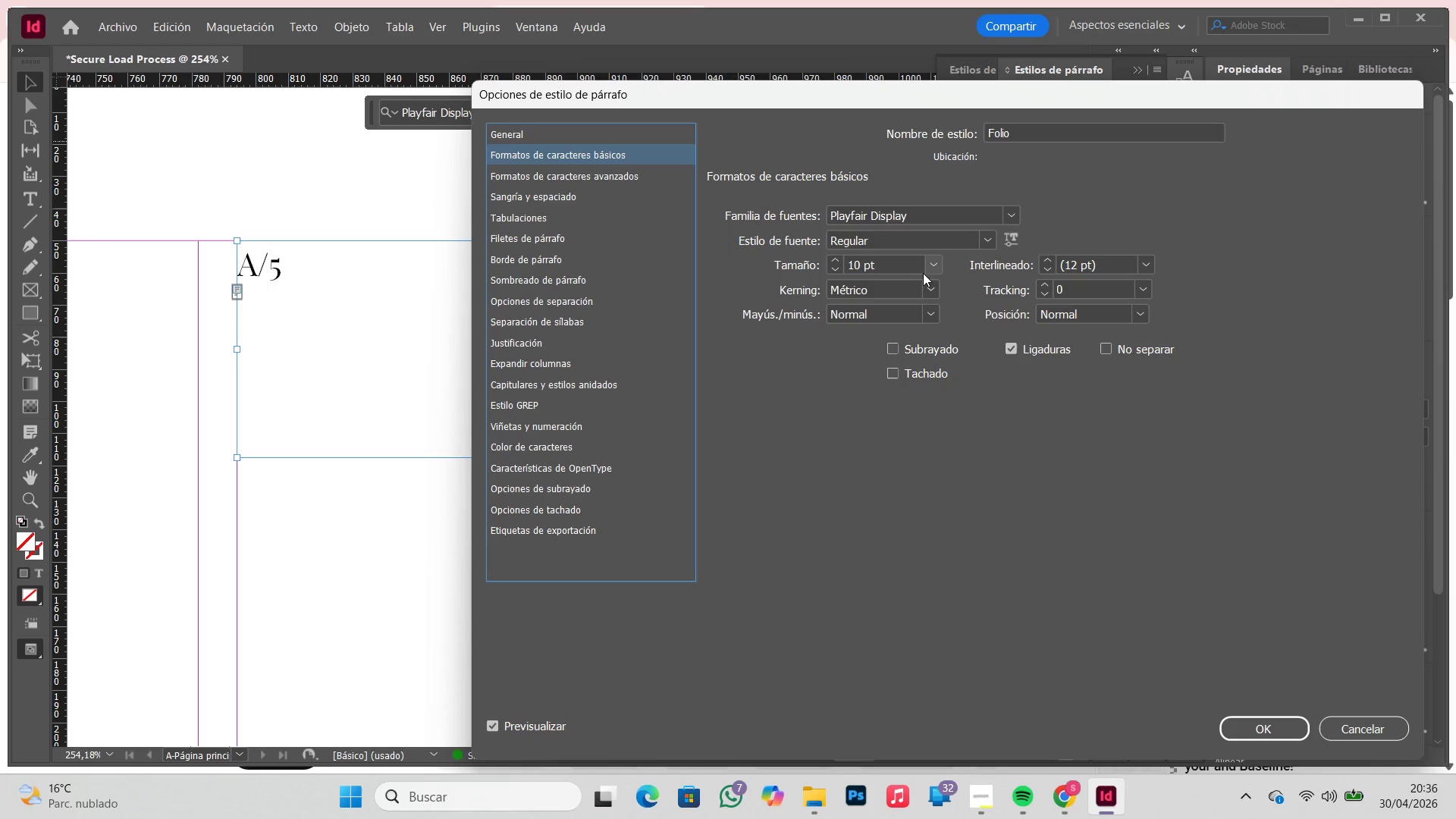 
left_click([937, 269])
 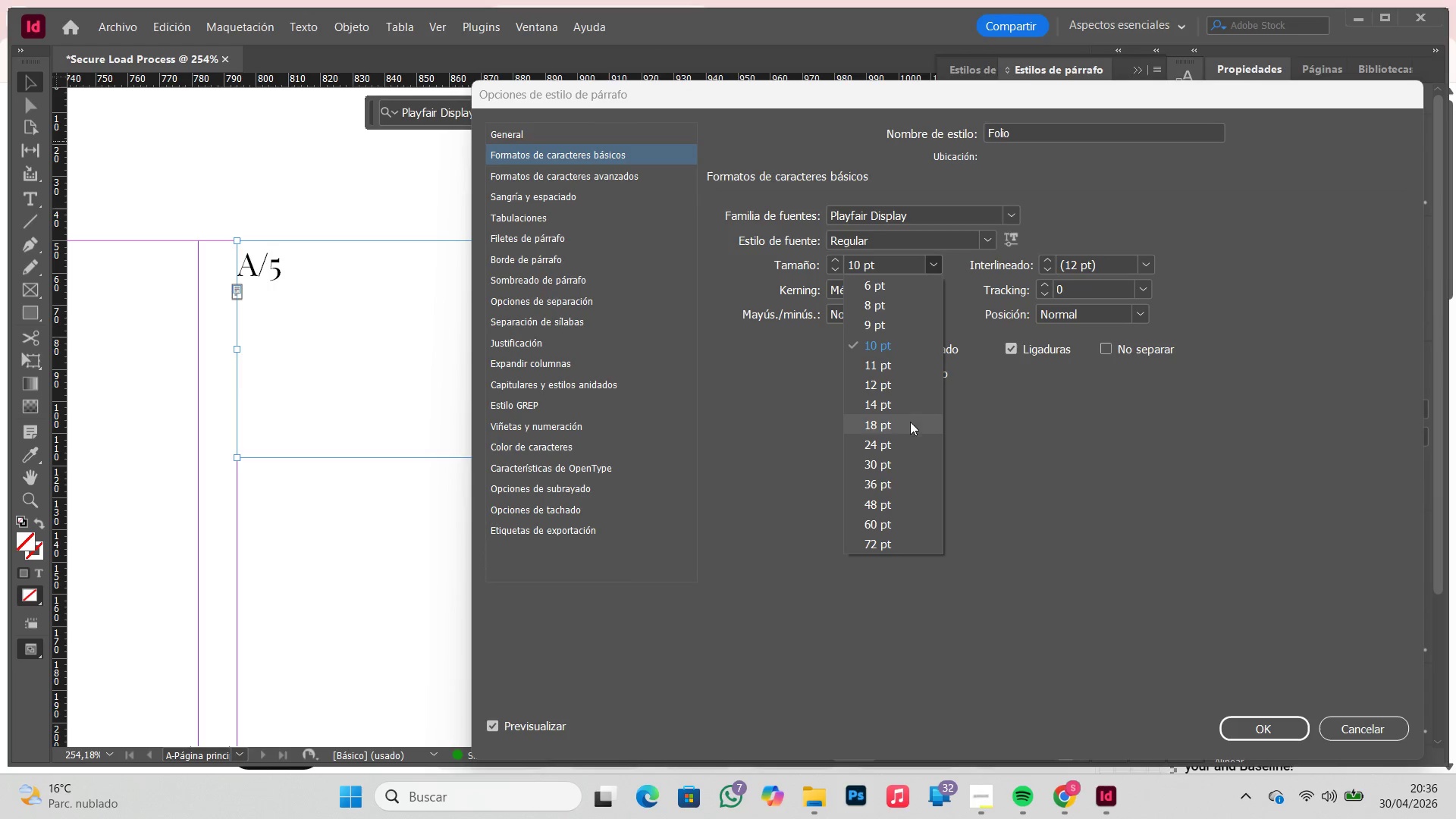 
left_click([908, 405])
 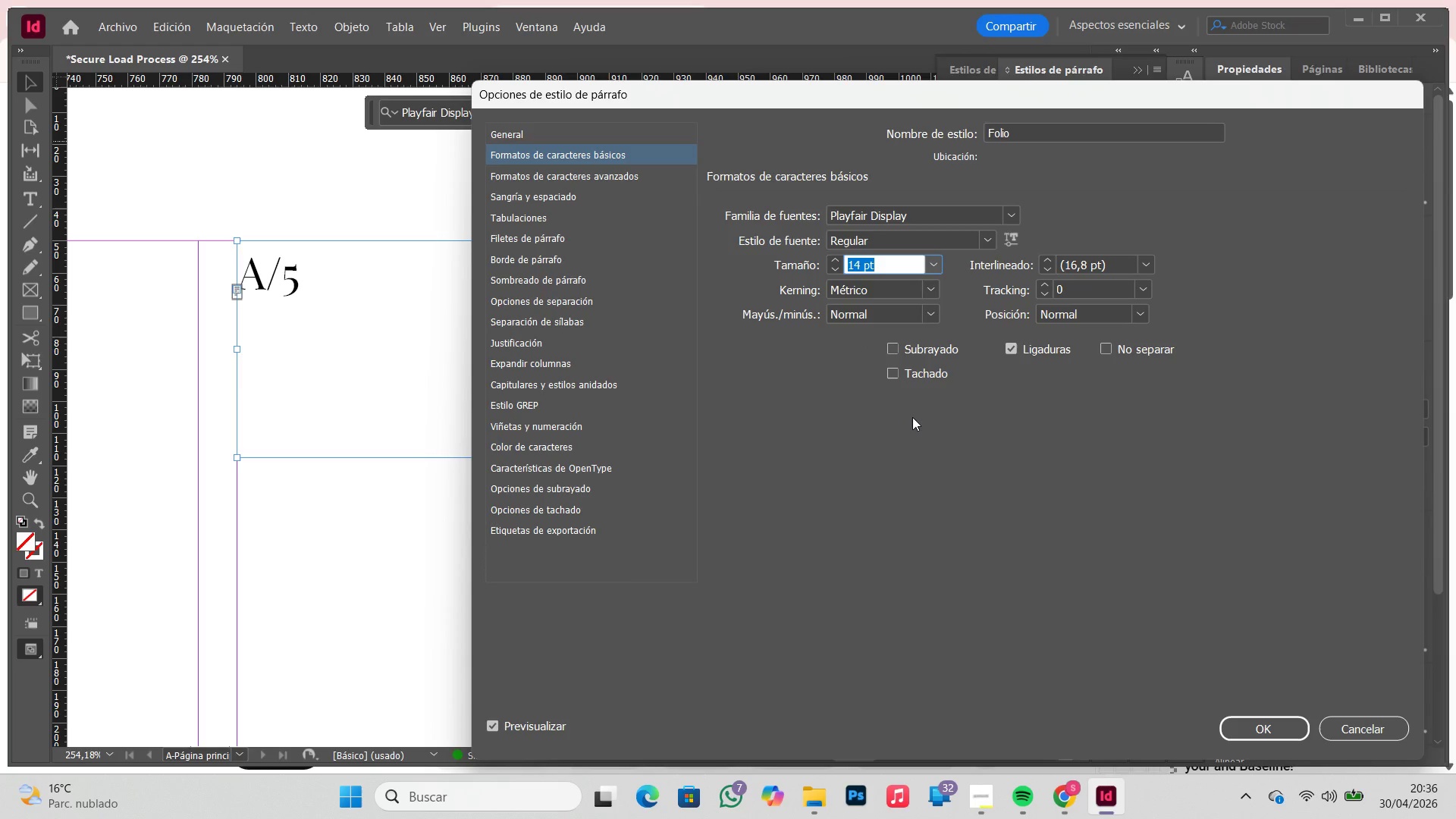 
left_click([940, 262])
 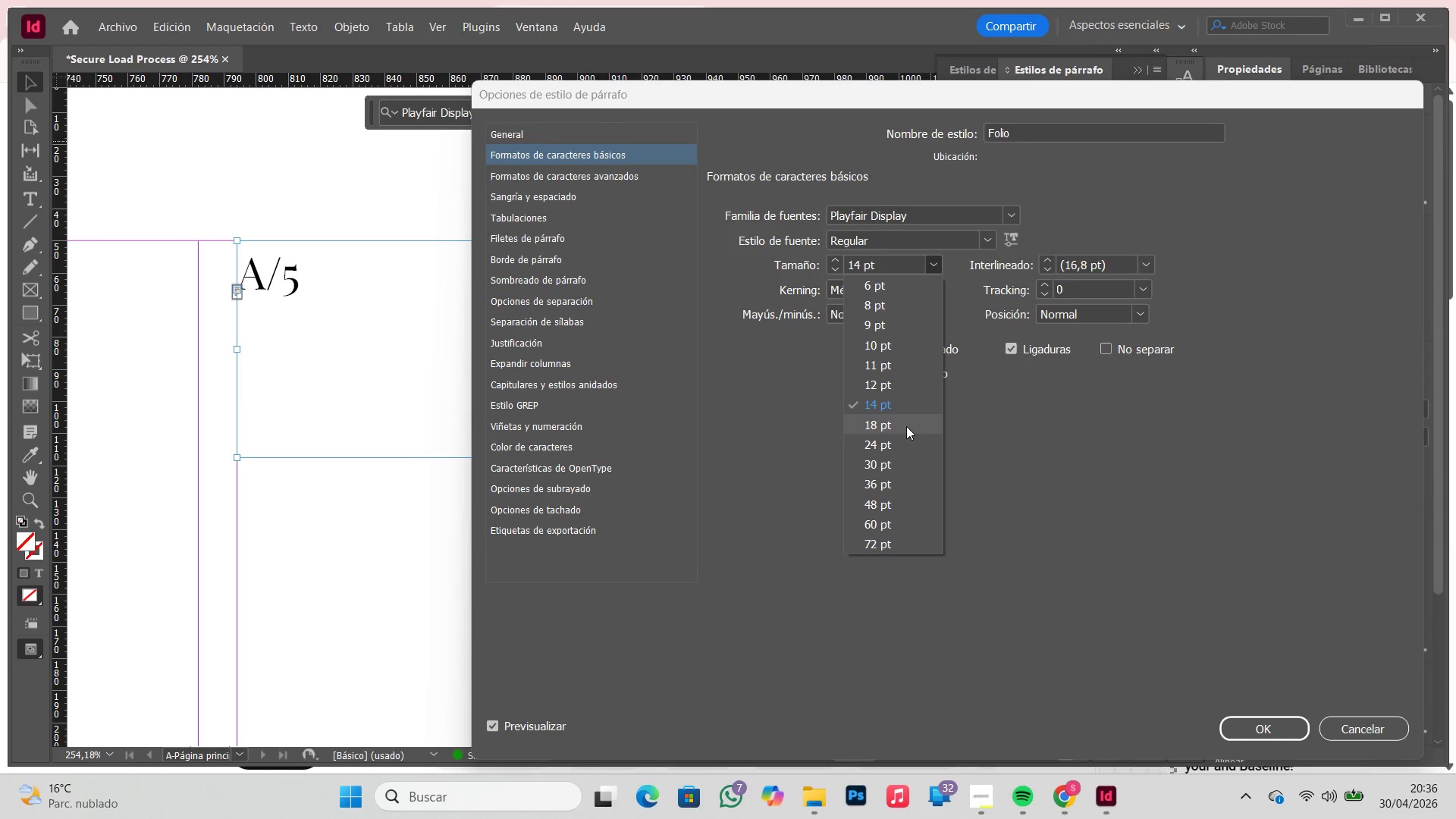 
left_click([905, 445])
 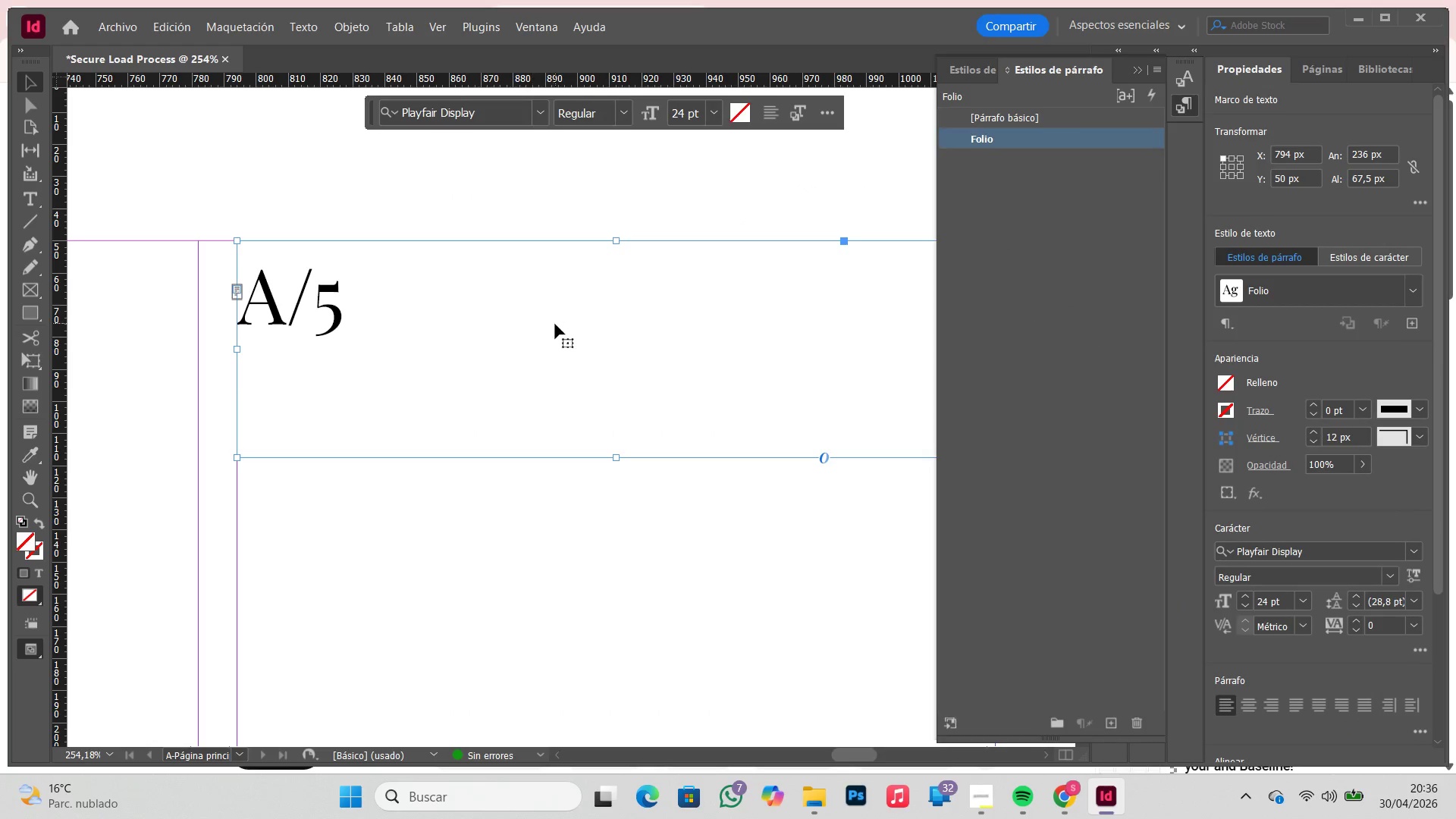 
hold_key(key=Z, duration=1.06)
 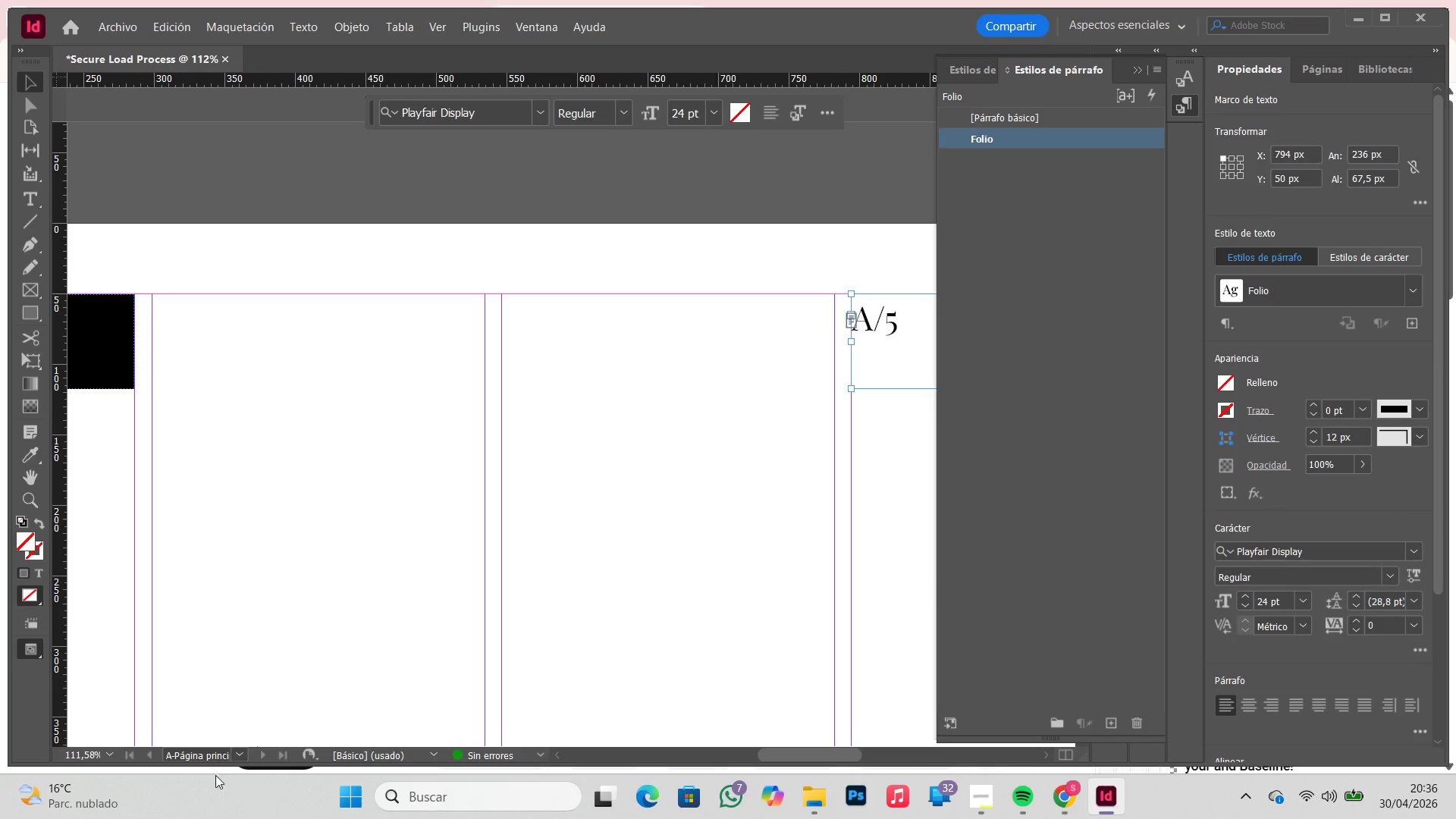 
left_click_drag(start_coordinate=[746, 334], to_coordinate=[0, 50])
 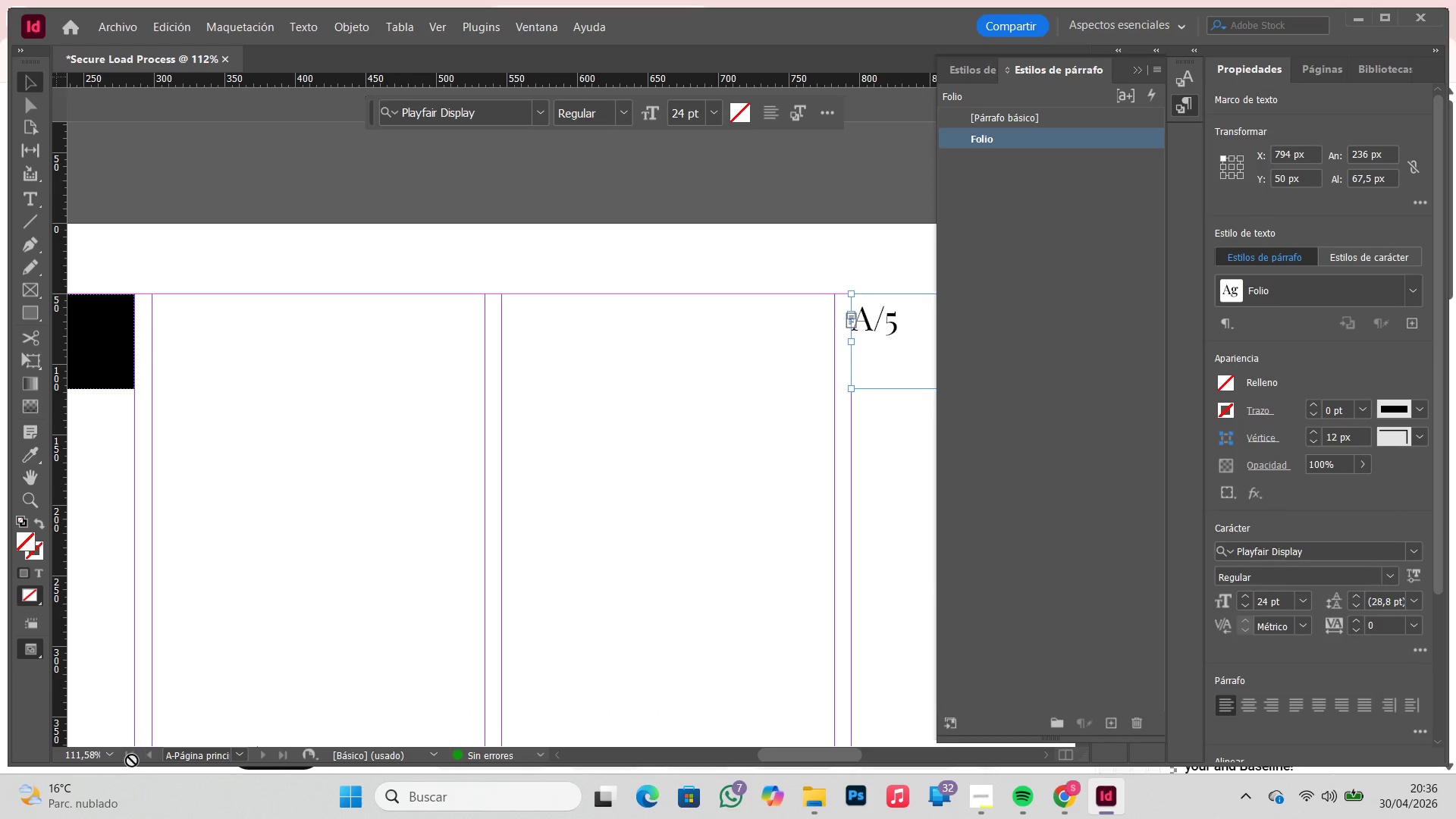 
left_click([108, 750])
 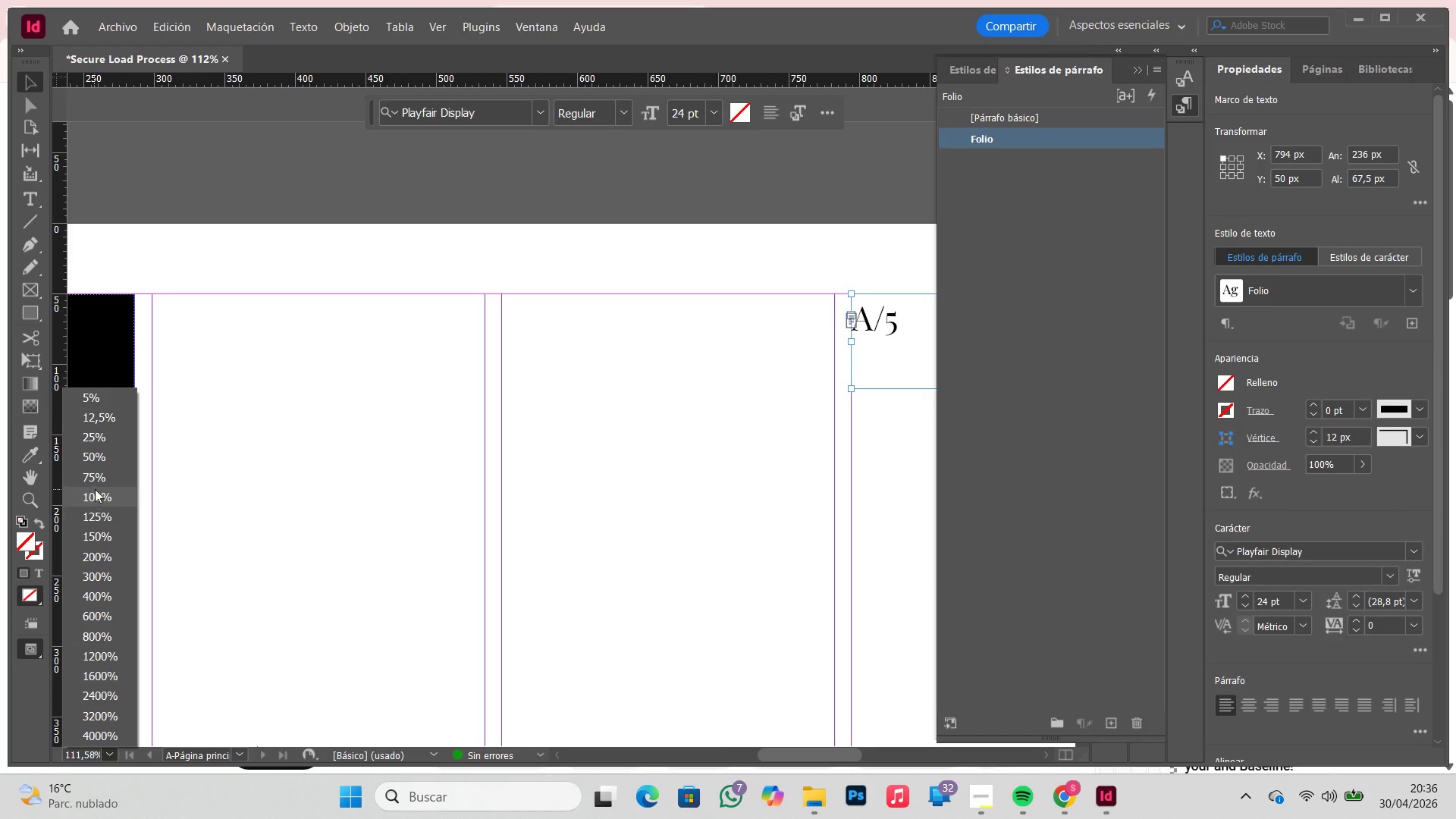 
left_click([95, 484])
 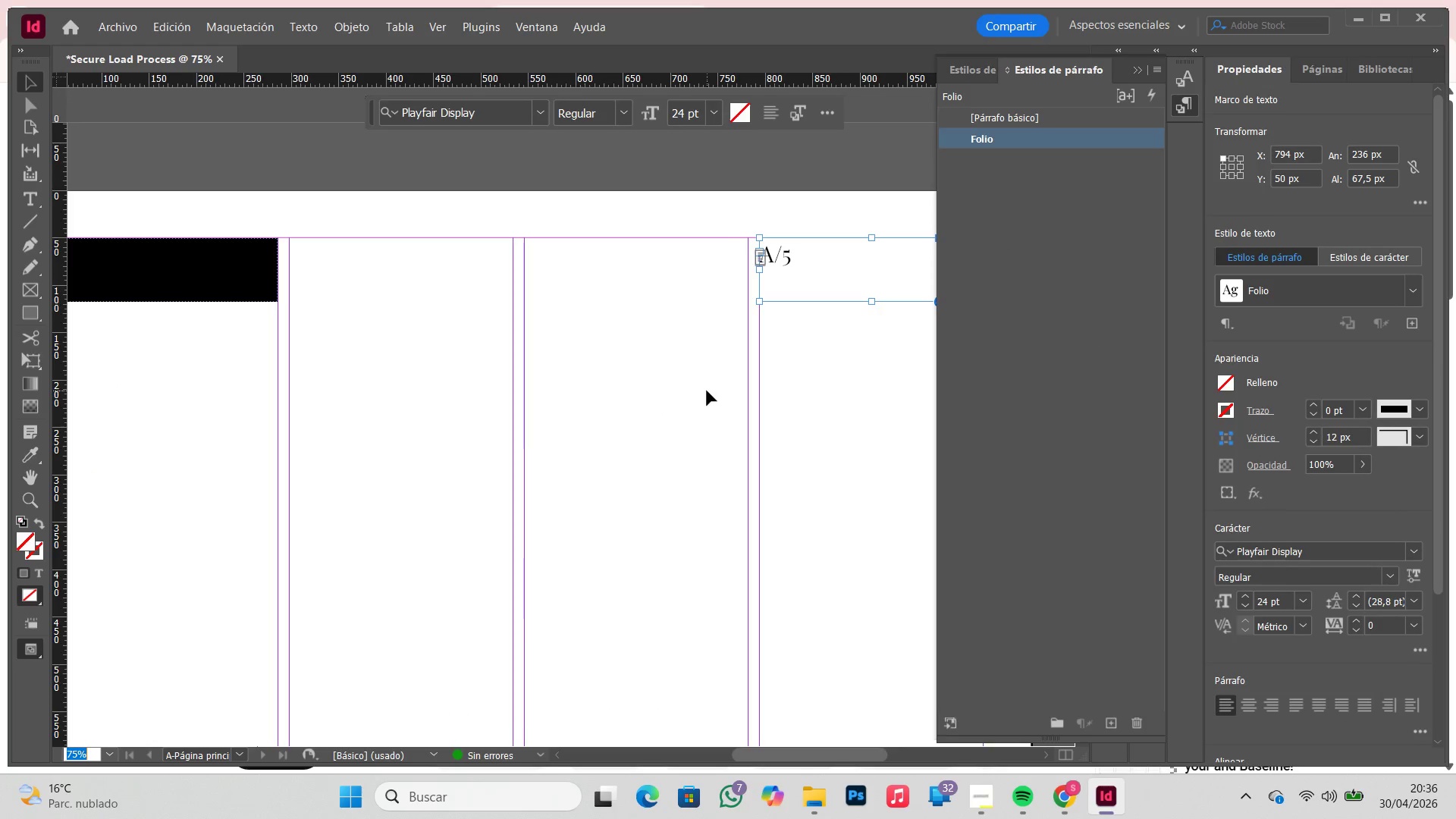 
left_click([733, 359])
 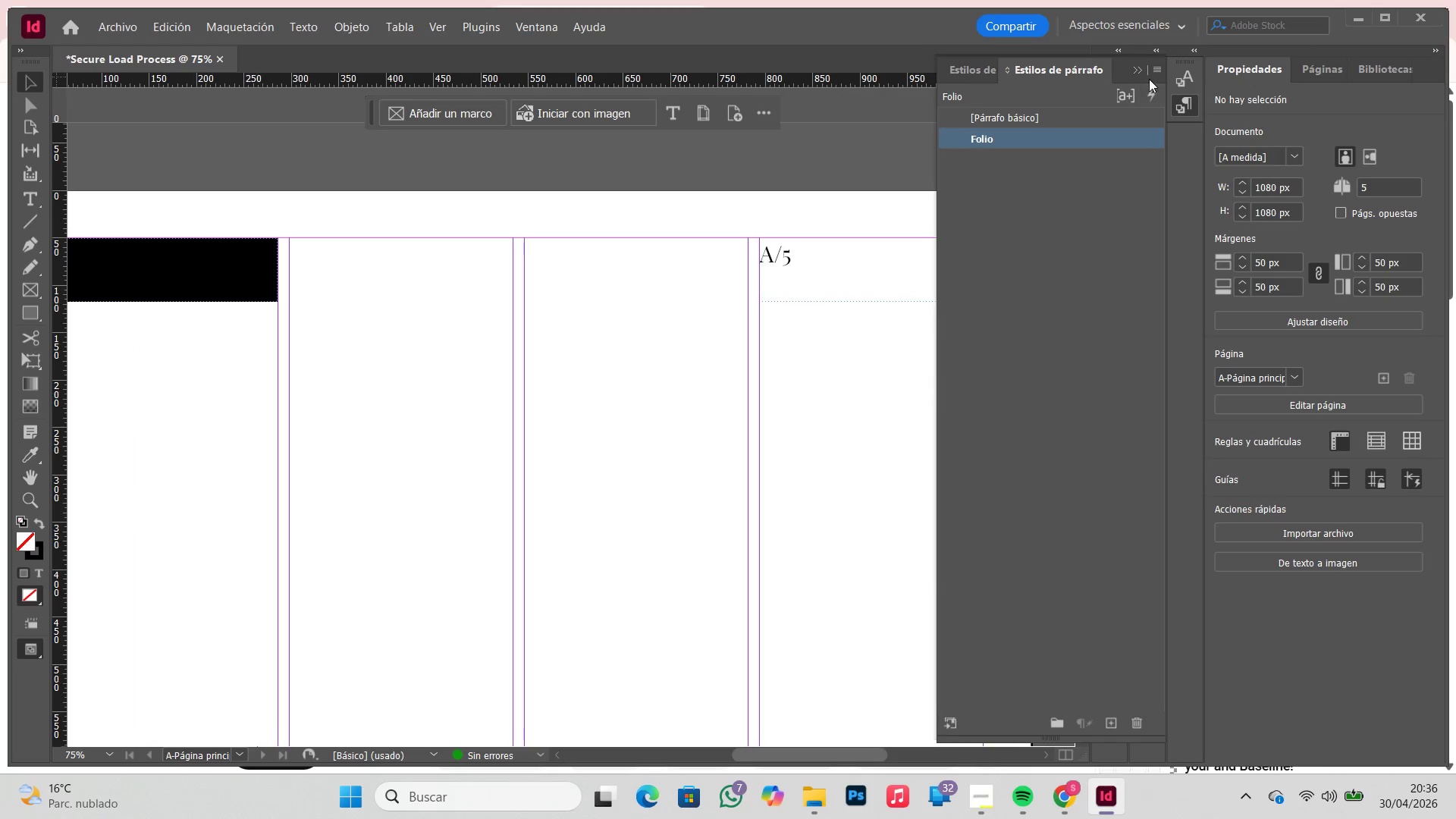 
left_click([1141, 70])
 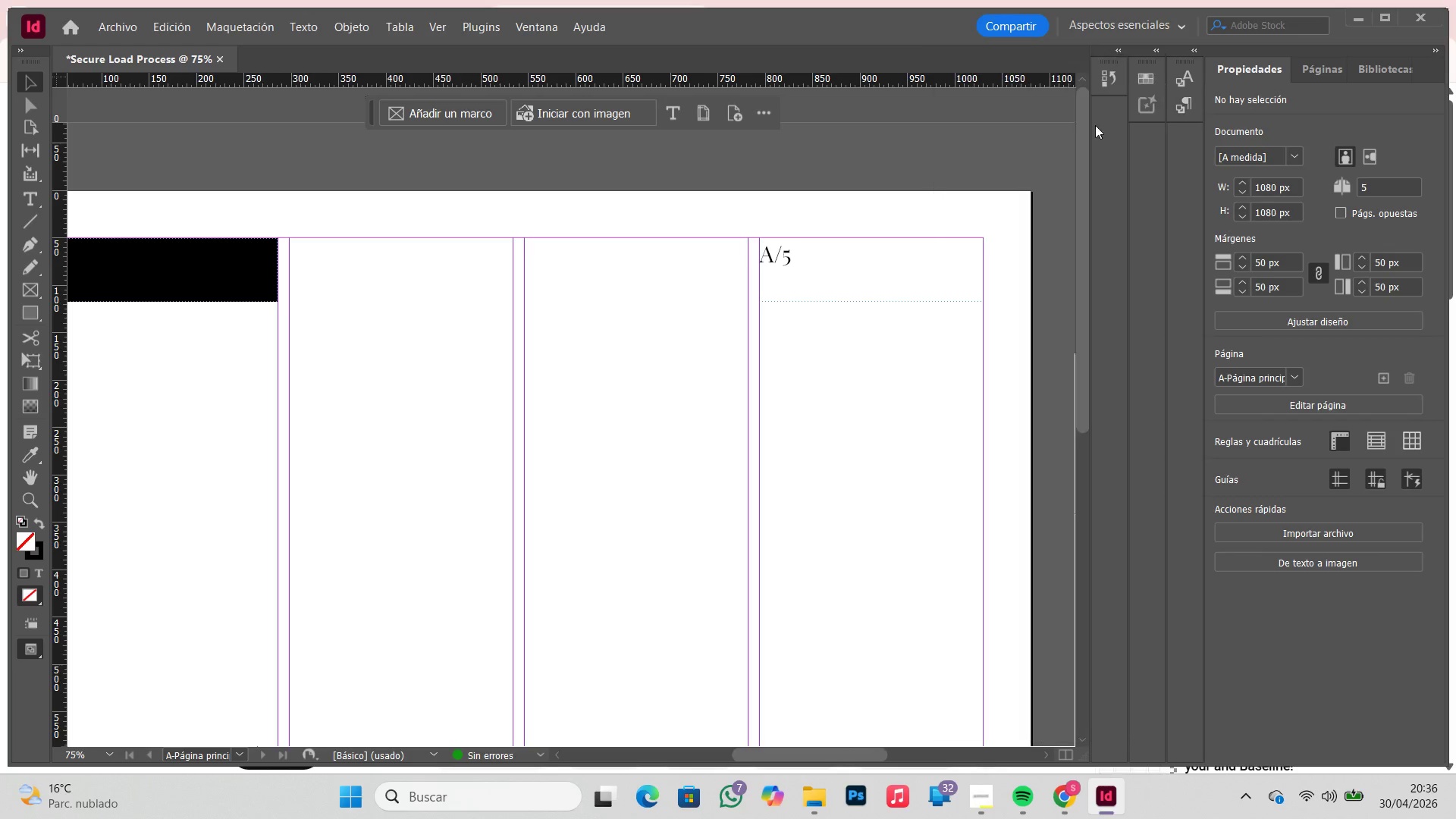 
hold_key(key=Space, duration=0.52)
 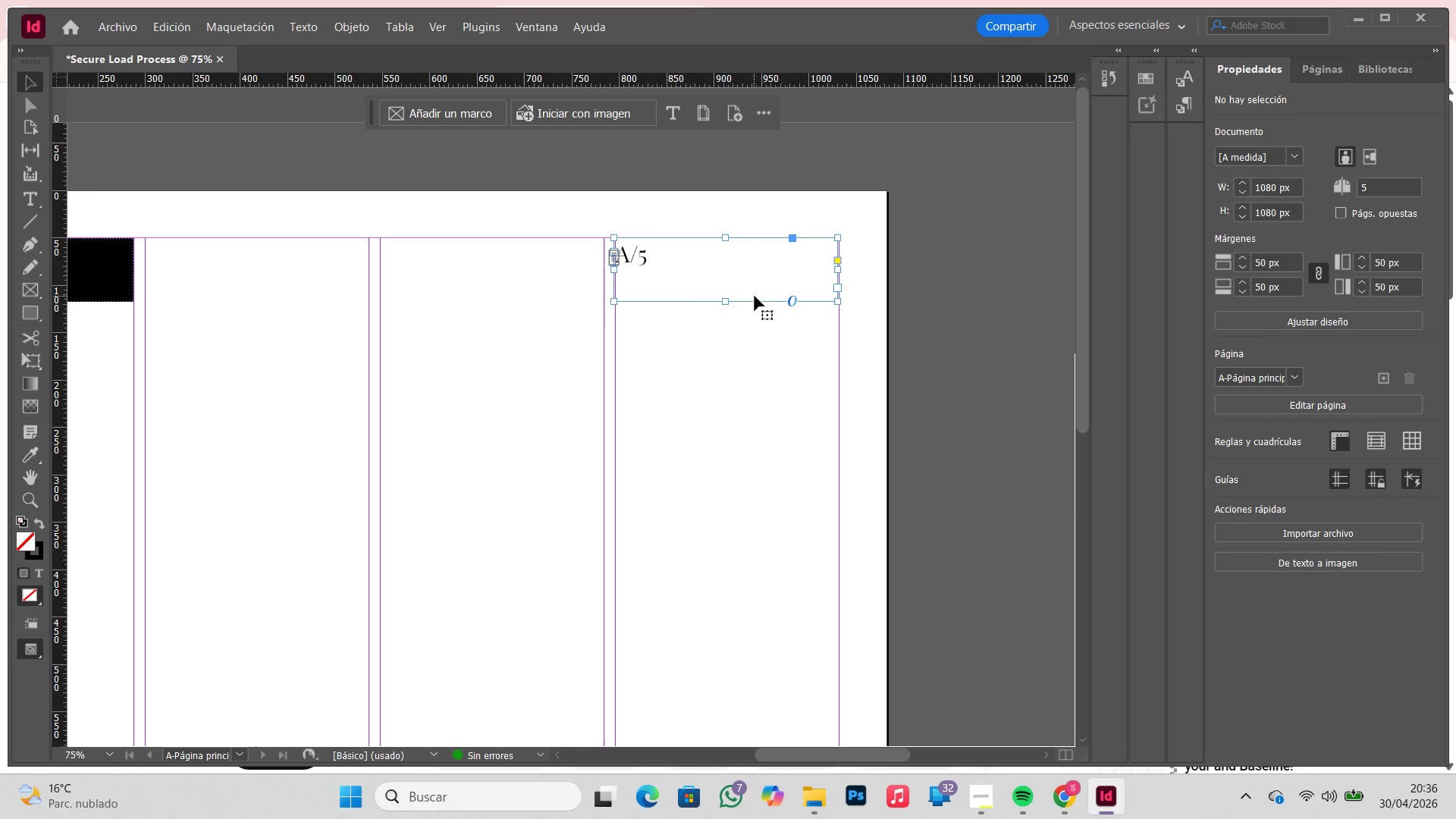 
left_click_drag(start_coordinate=[895, 319], to_coordinate=[748, 378])
 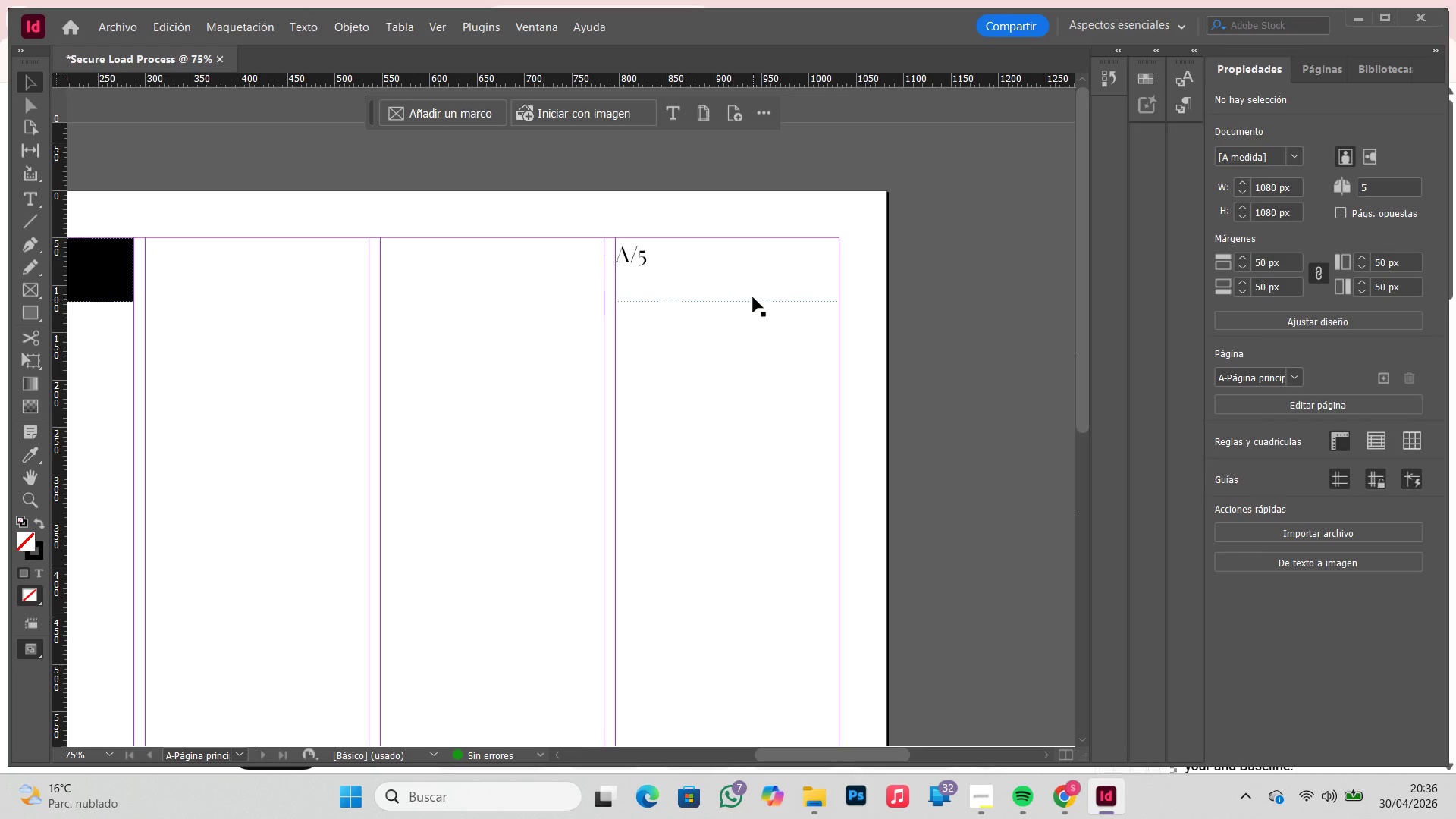 
left_click([755, 296])
 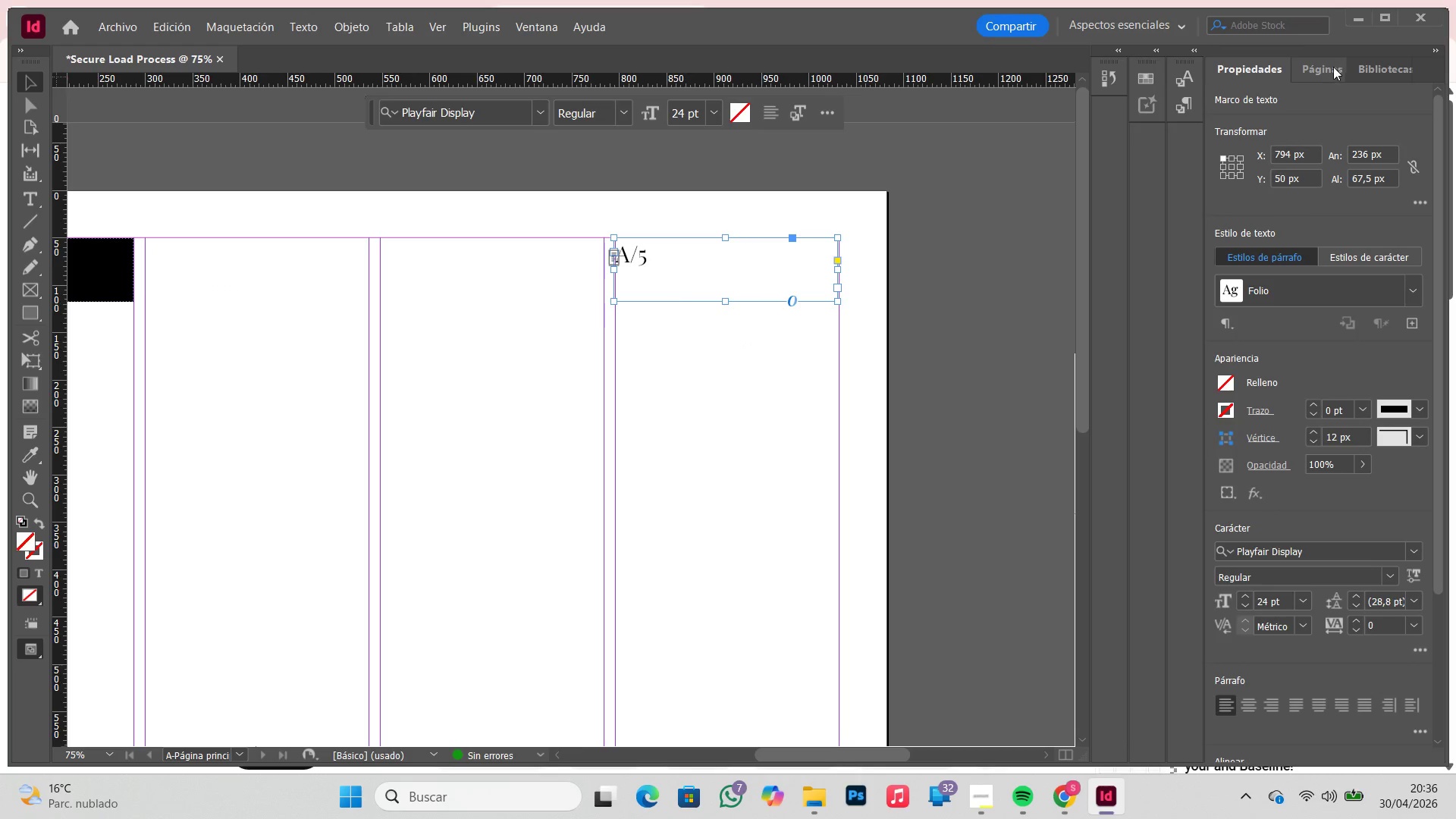 
left_click([1192, 96])
 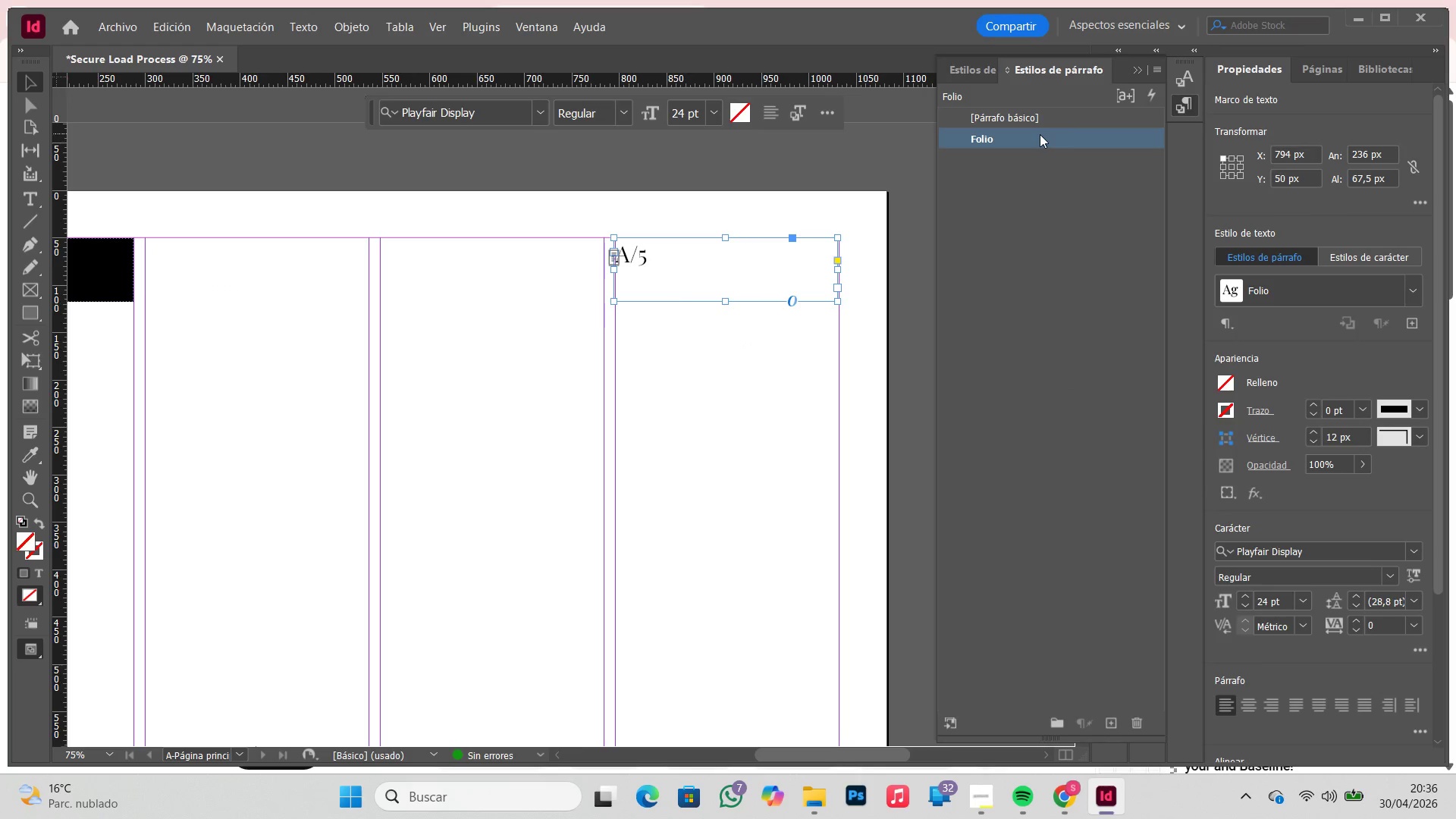 
double_click([1040, 134])
 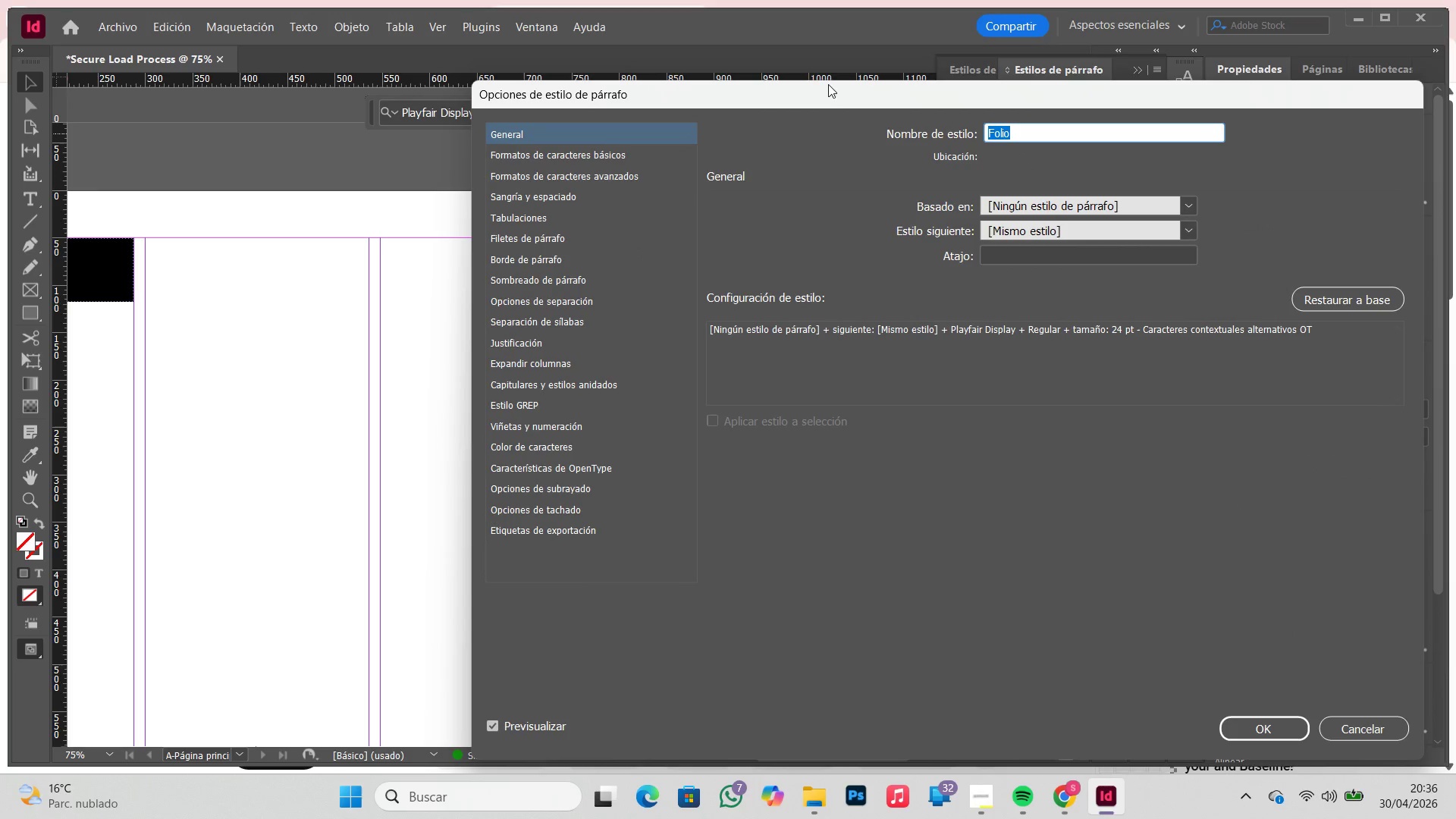 
left_click_drag(start_coordinate=[833, 91], to_coordinate=[1087, 94])
 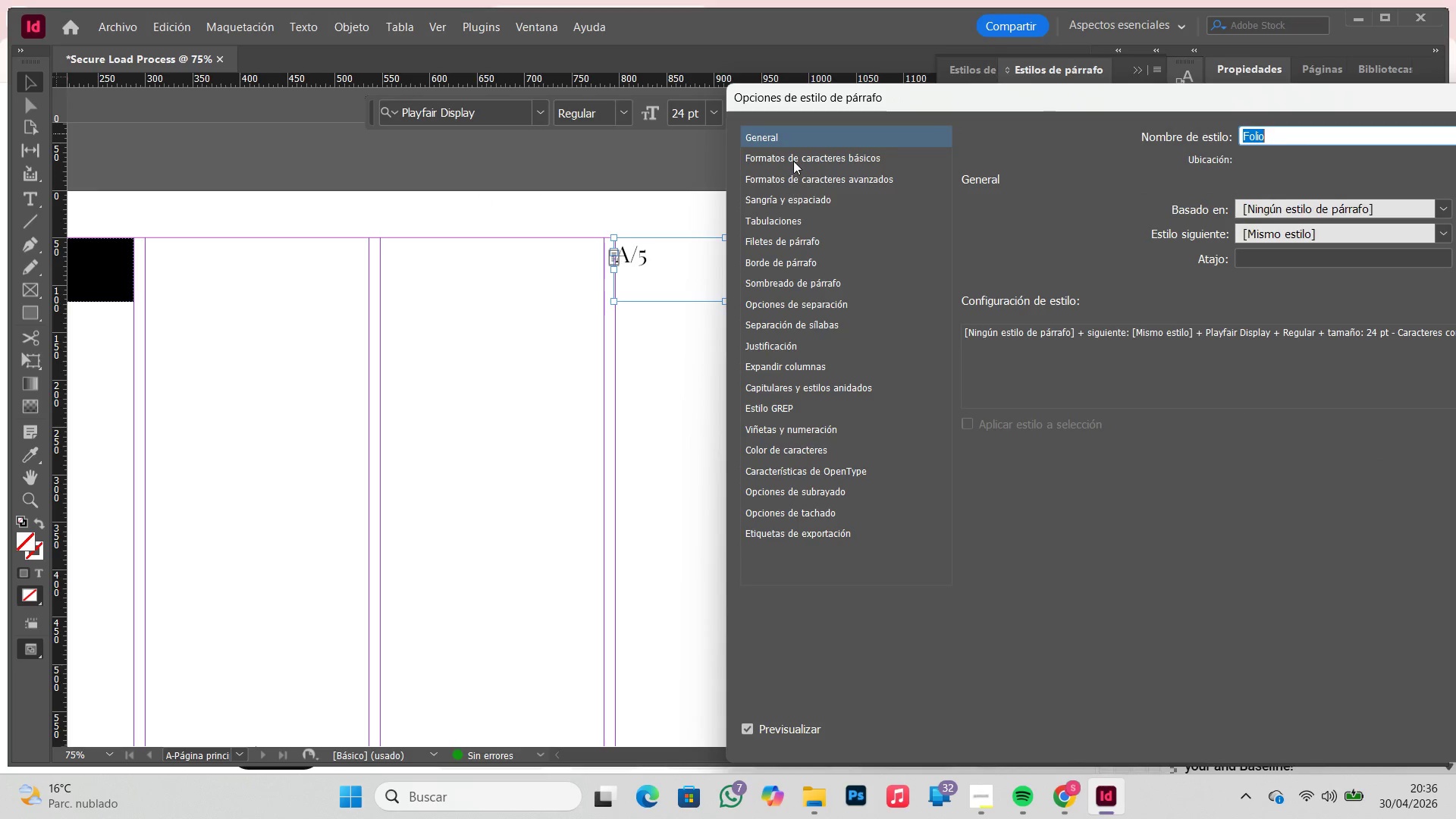 
left_click([793, 161])
 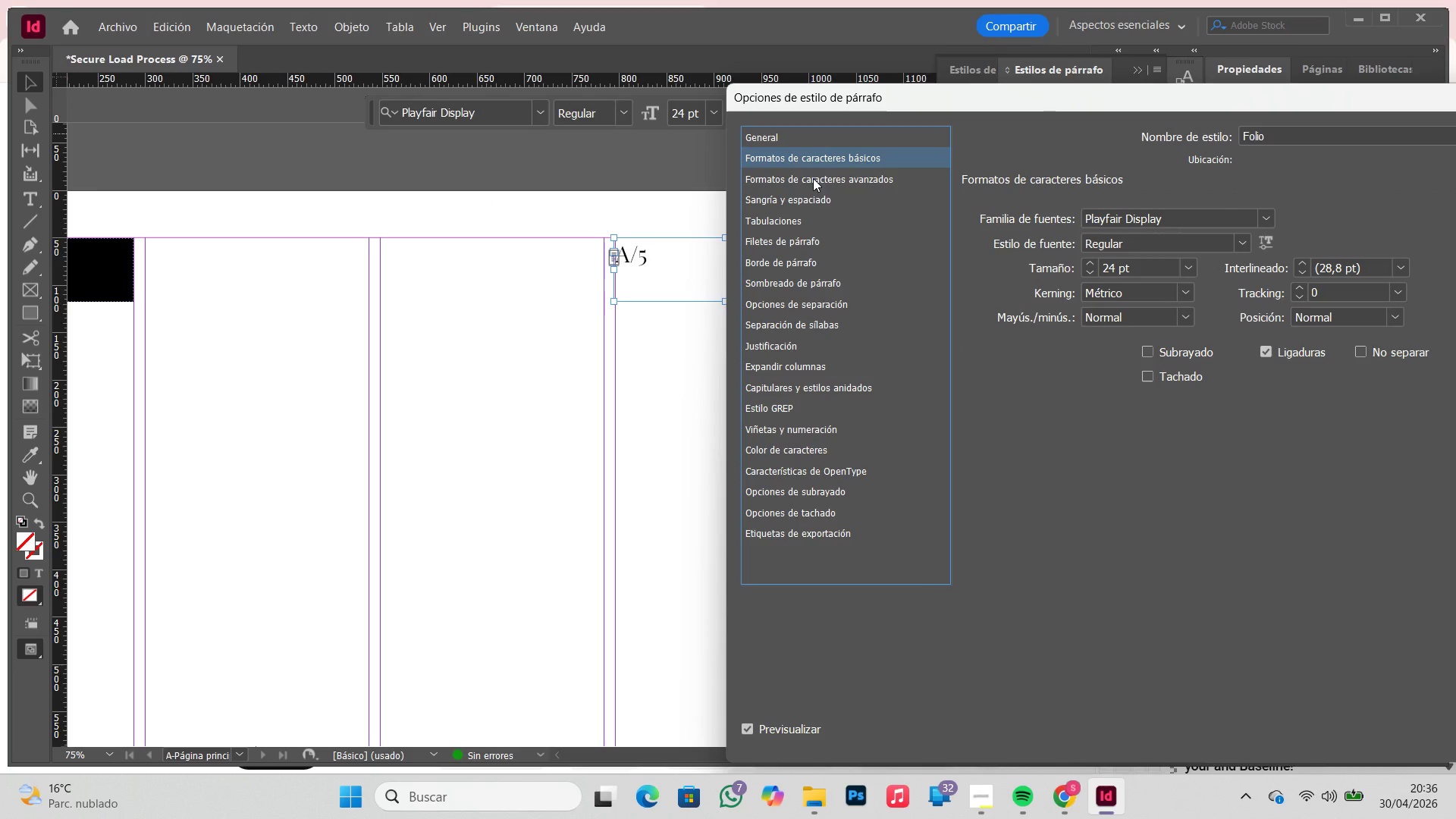 
left_click([813, 178])
 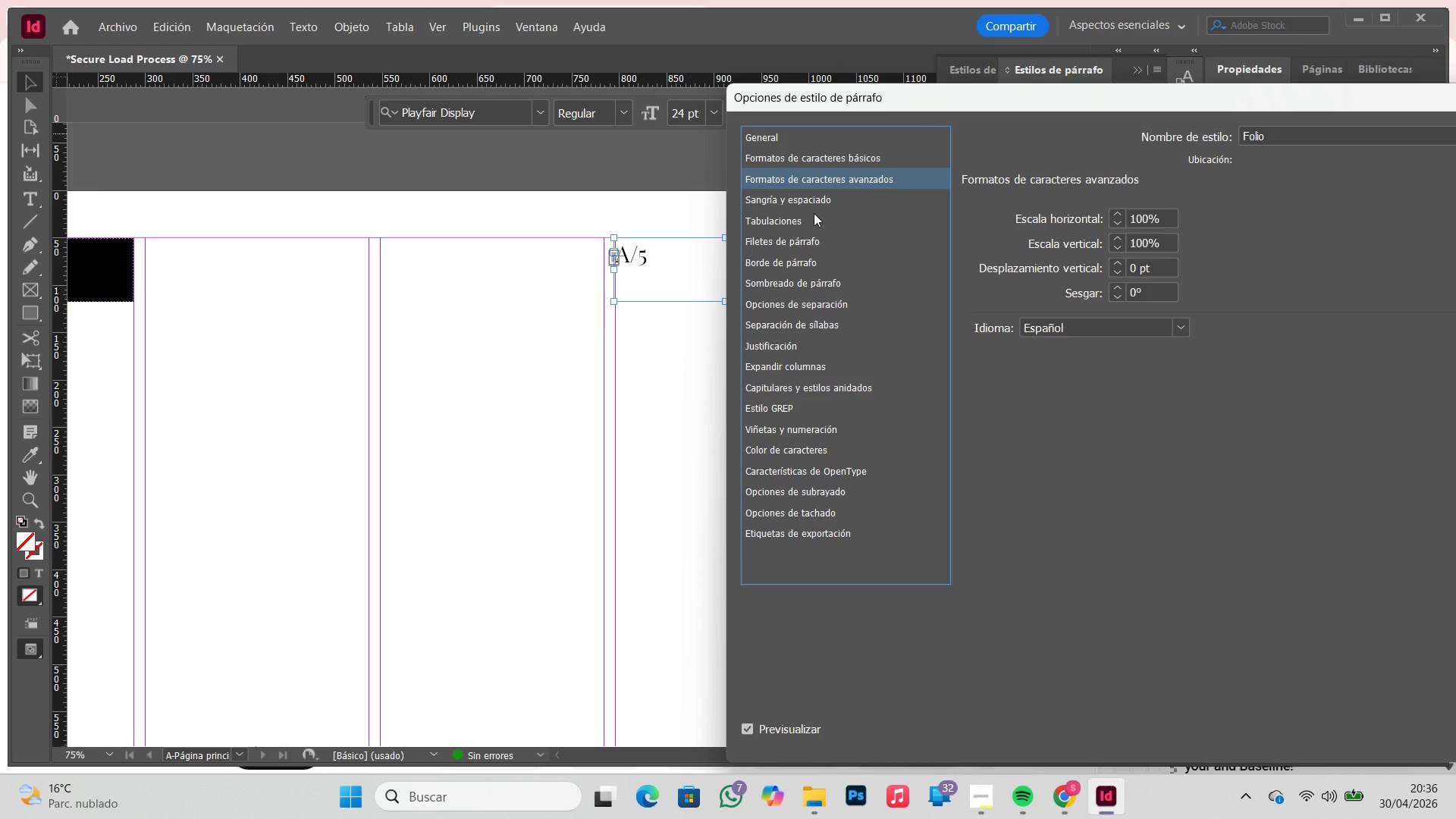 
left_click([836, 160])
 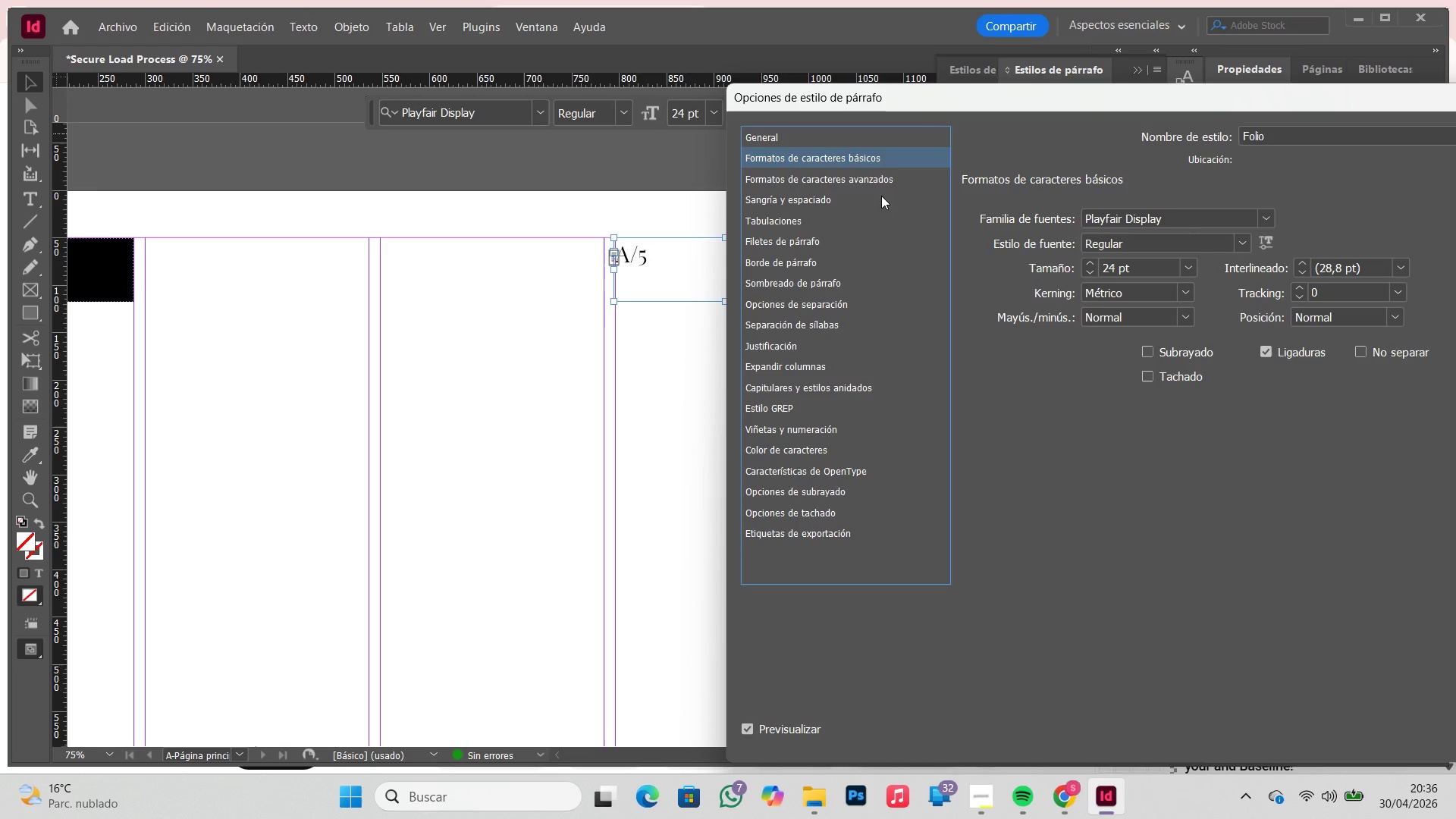 
double_click([856, 203])
 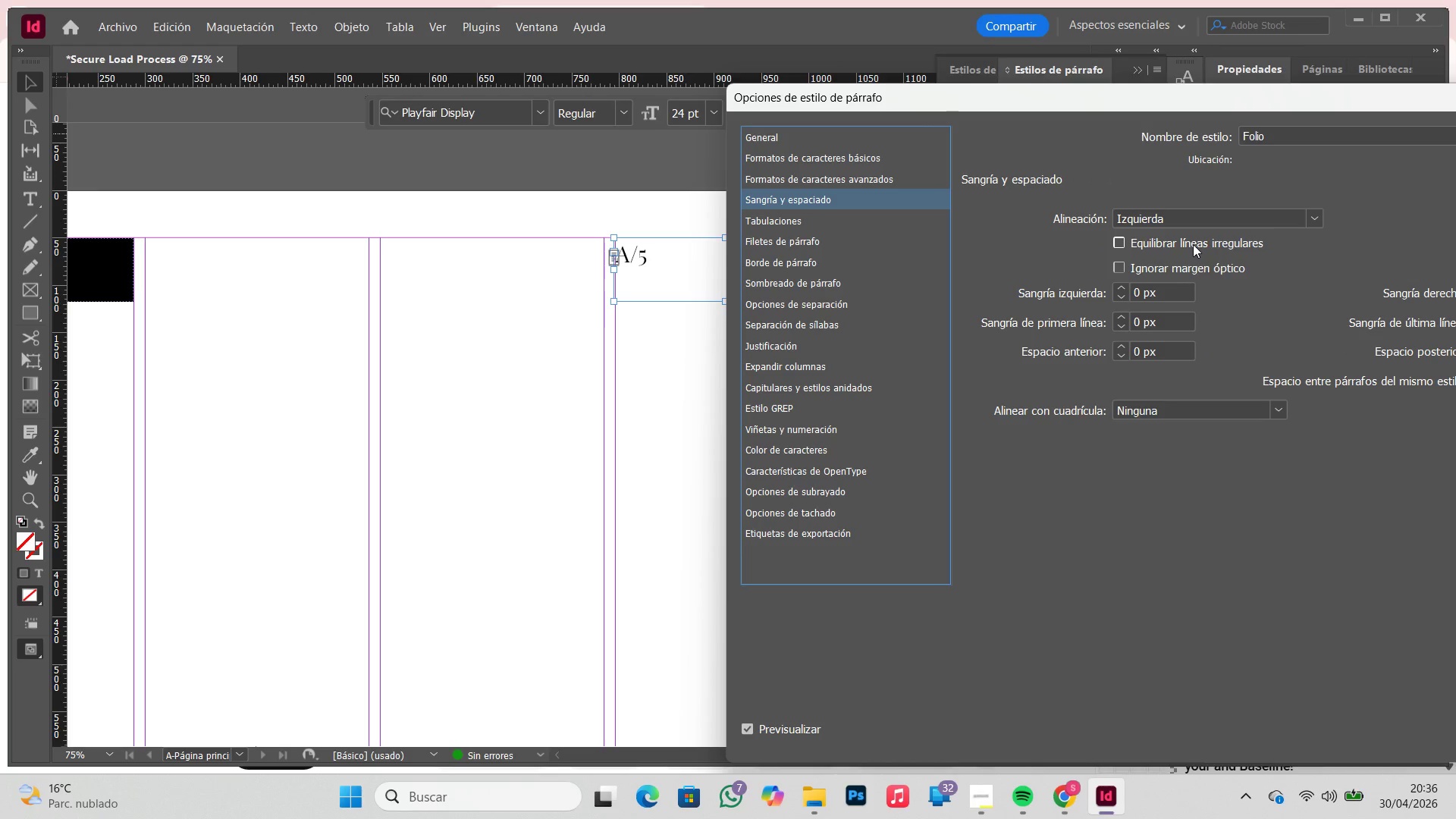 
left_click([1193, 224])
 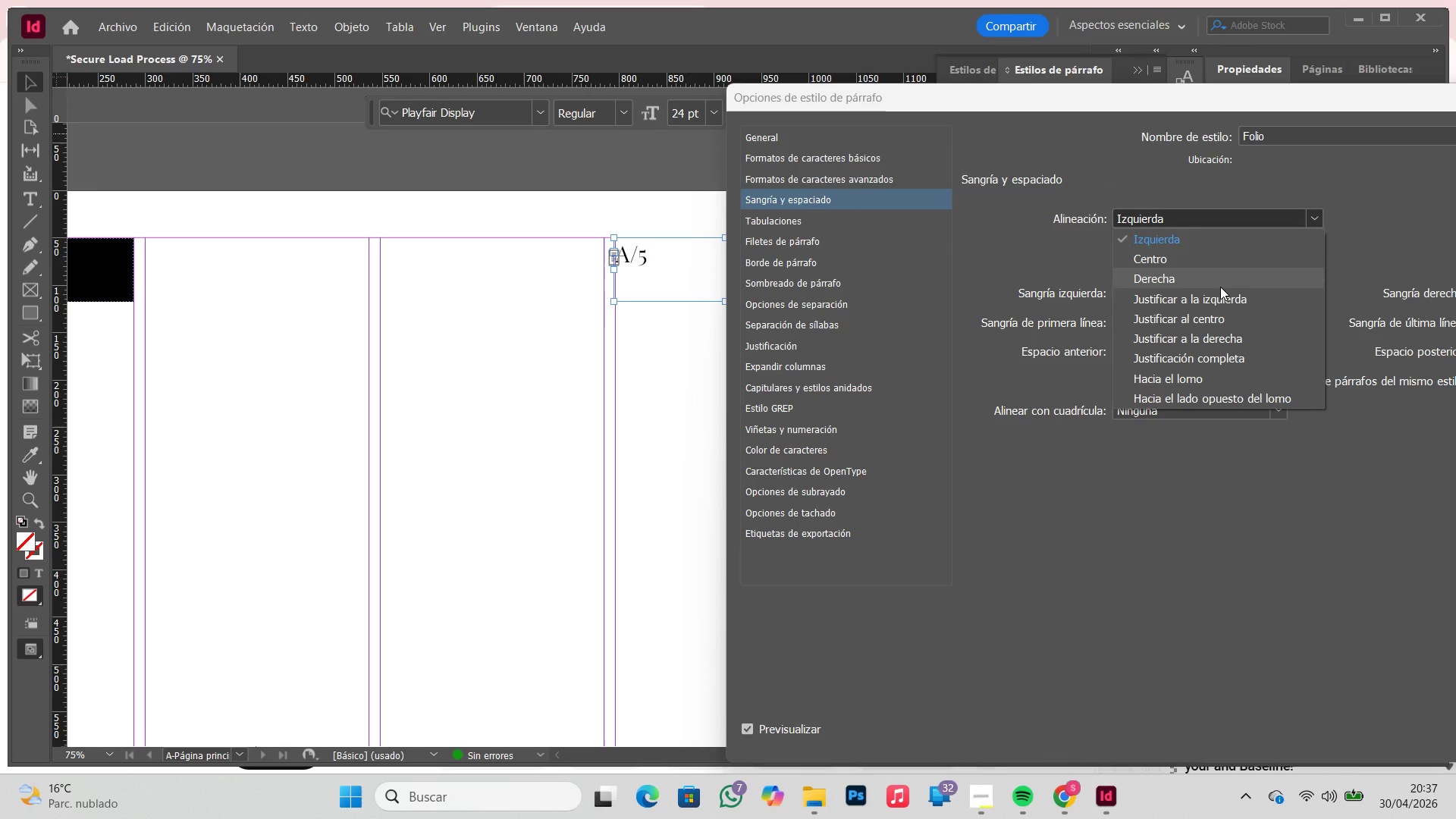 
left_click([1213, 266])
 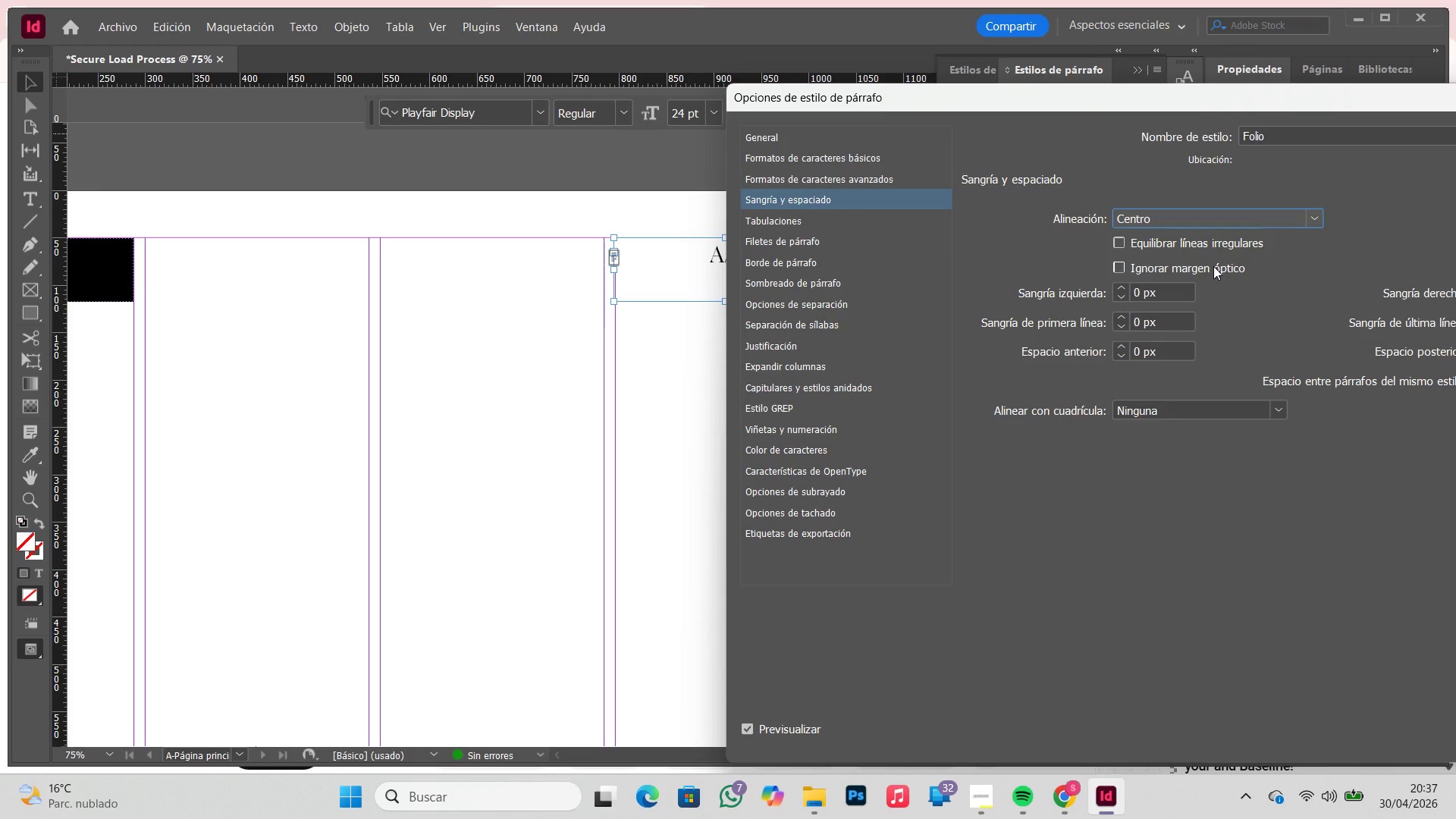 
left_click([1203, 226])
 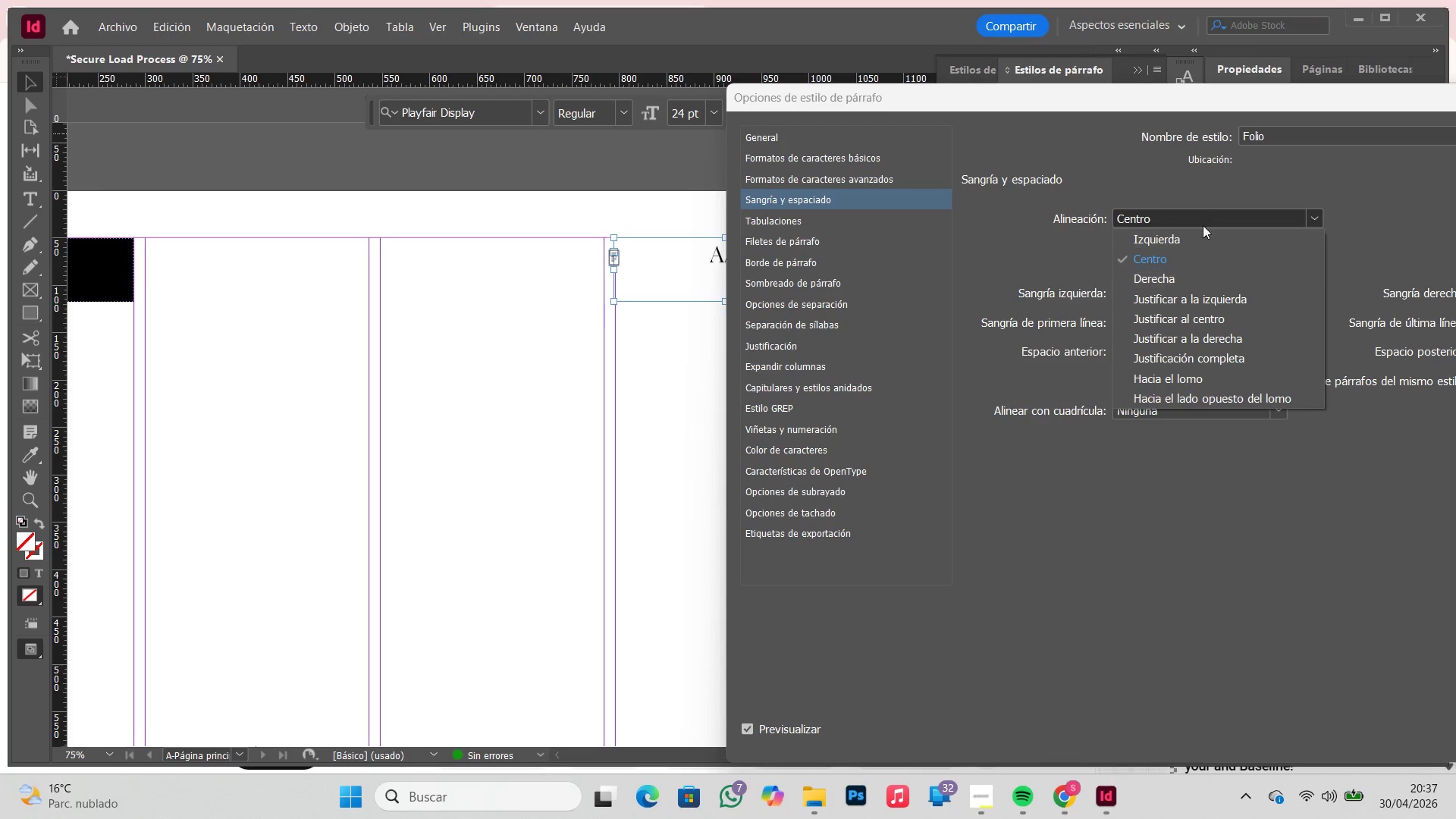 
left_click([1203, 239])
 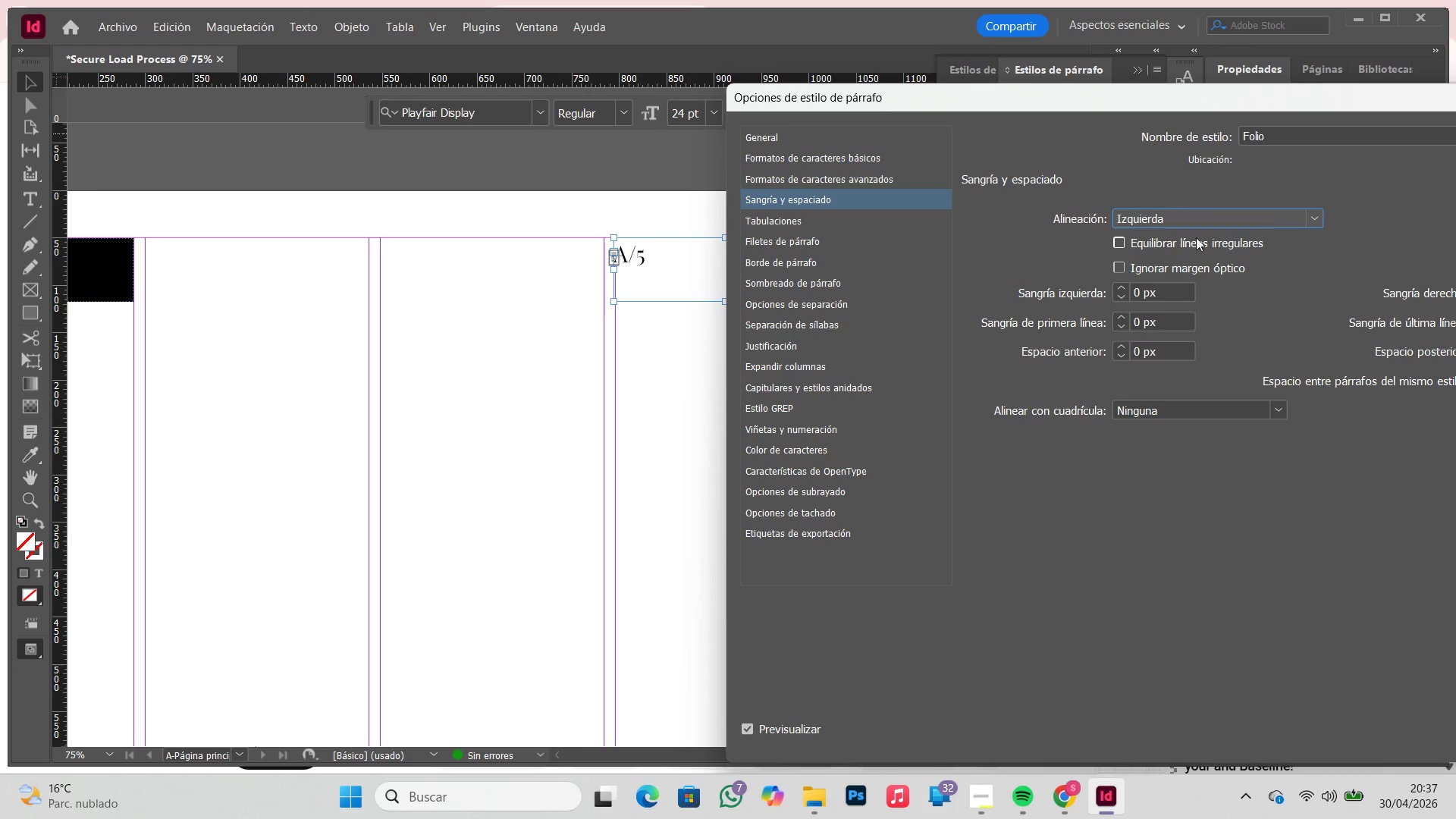 
left_click([1196, 211])
 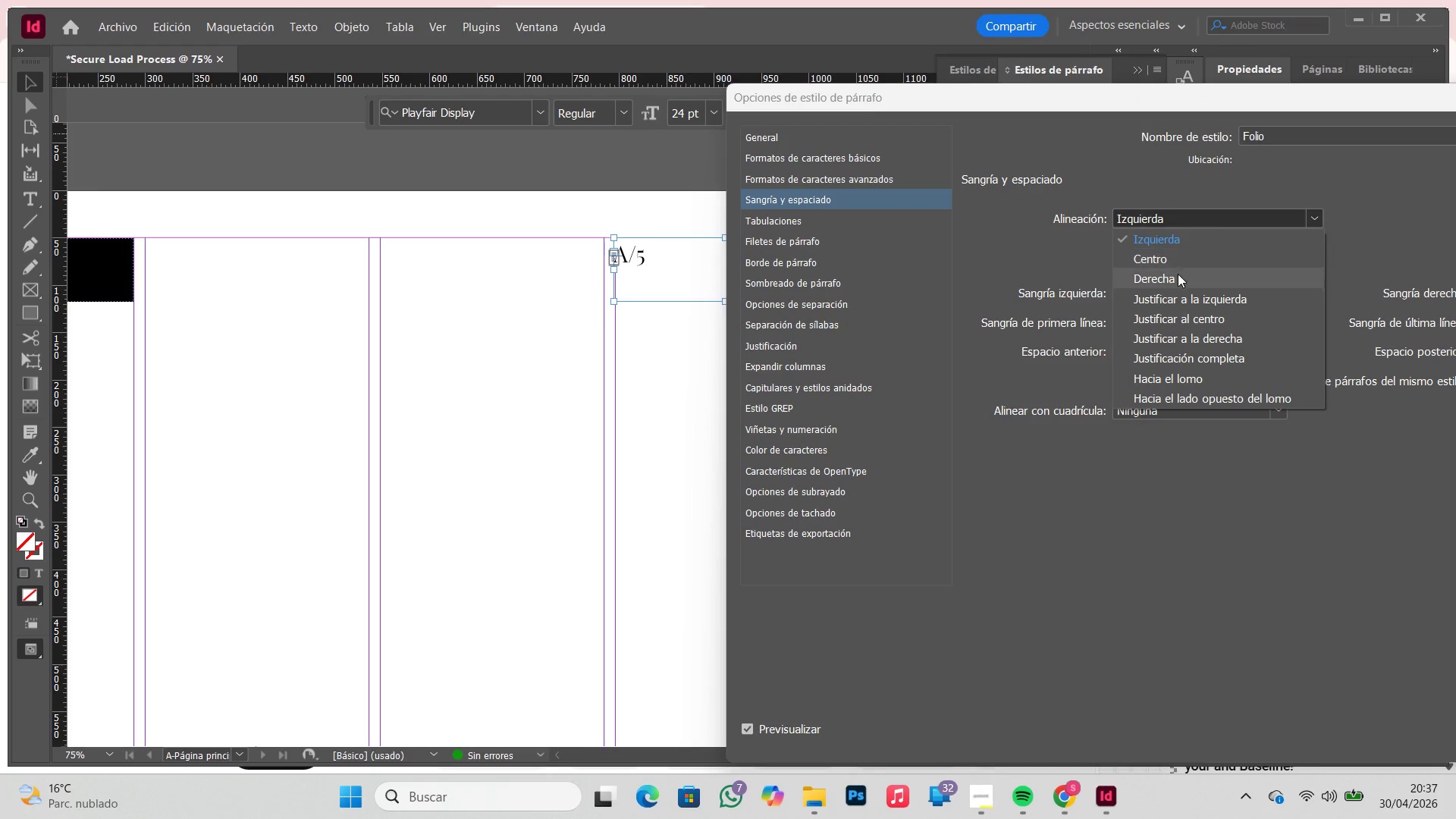 
left_click([1178, 278])
 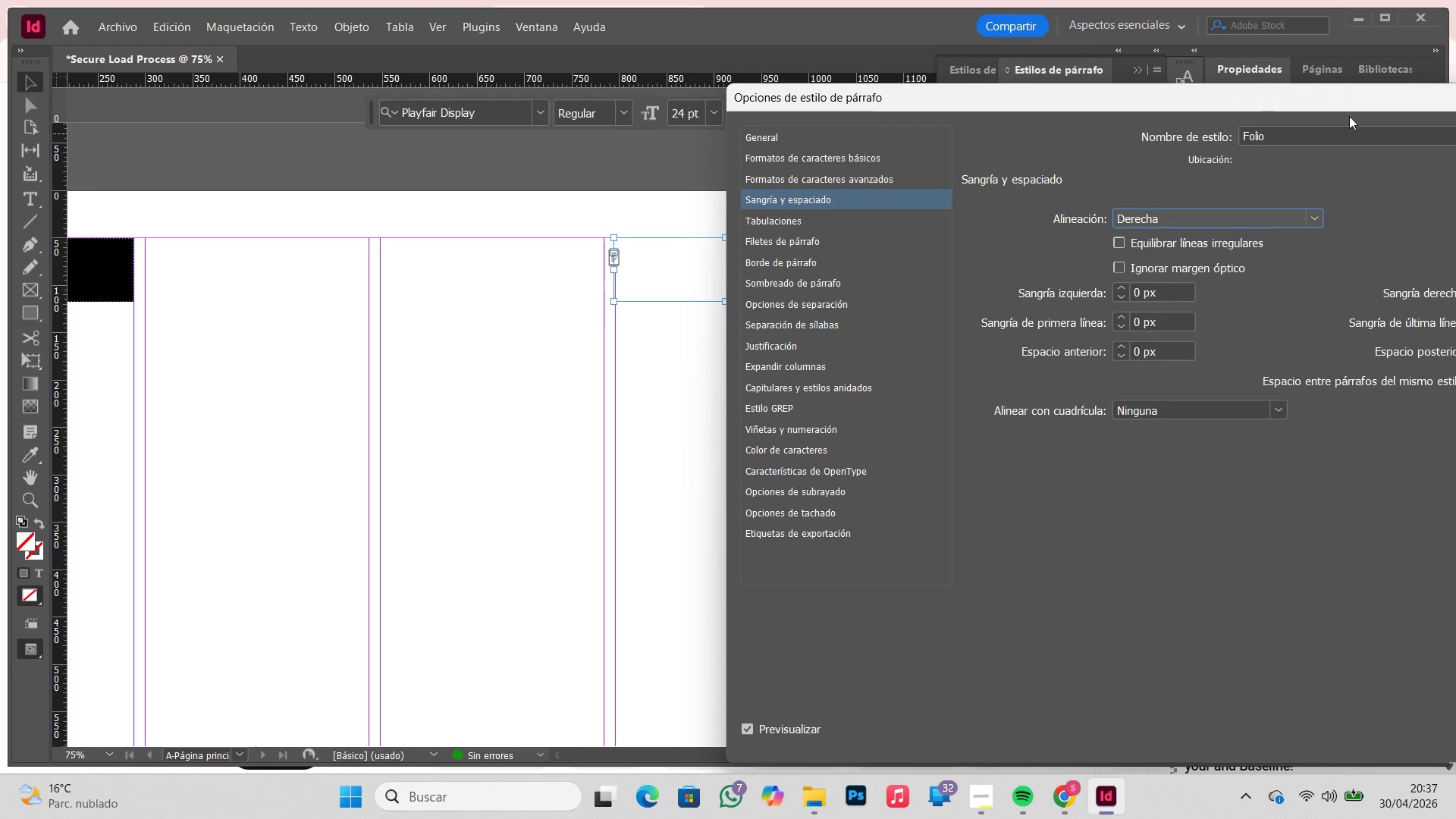 
left_click_drag(start_coordinate=[1308, 99], to_coordinate=[821, 70])
 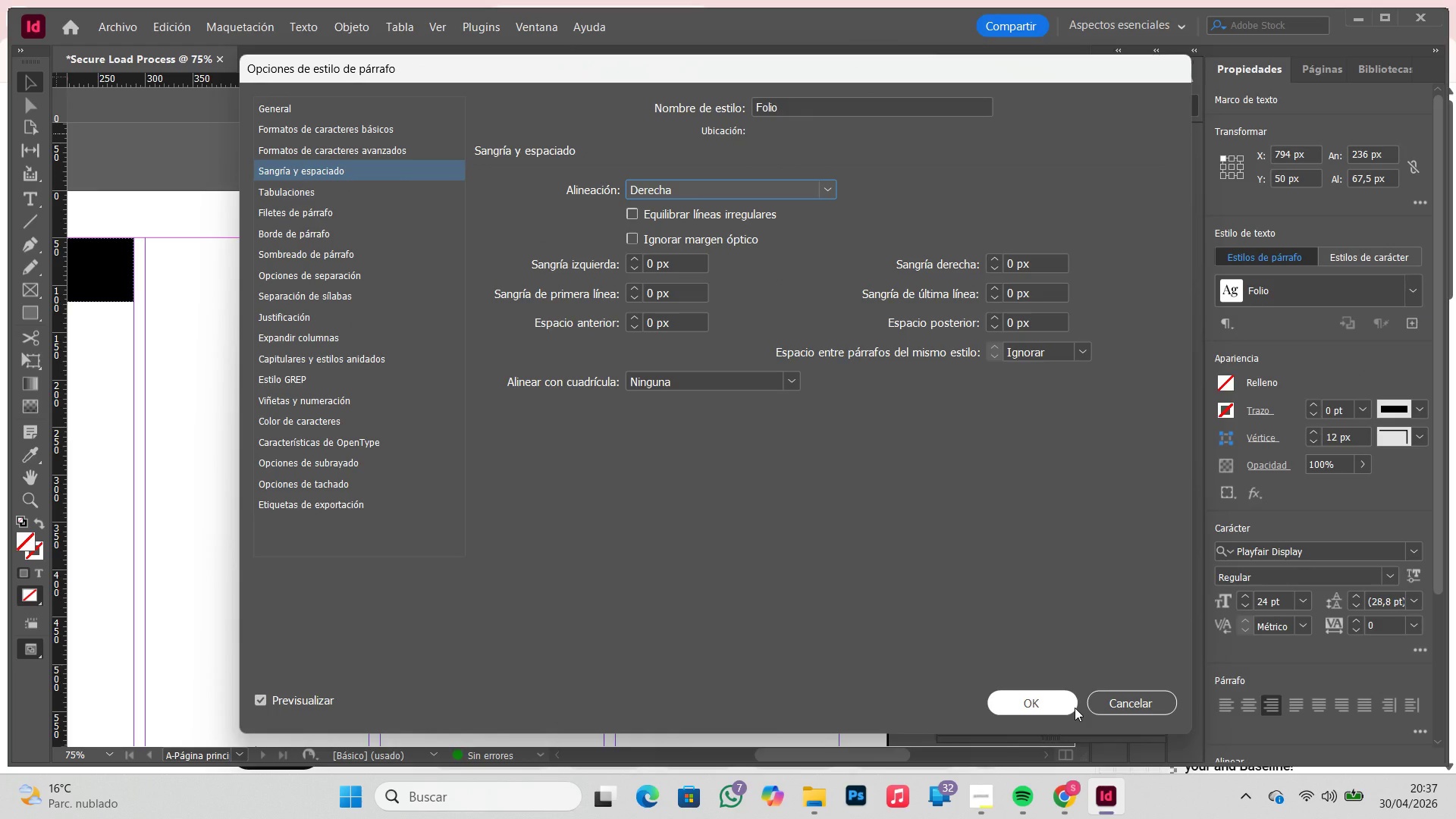 
left_click([1059, 708])
 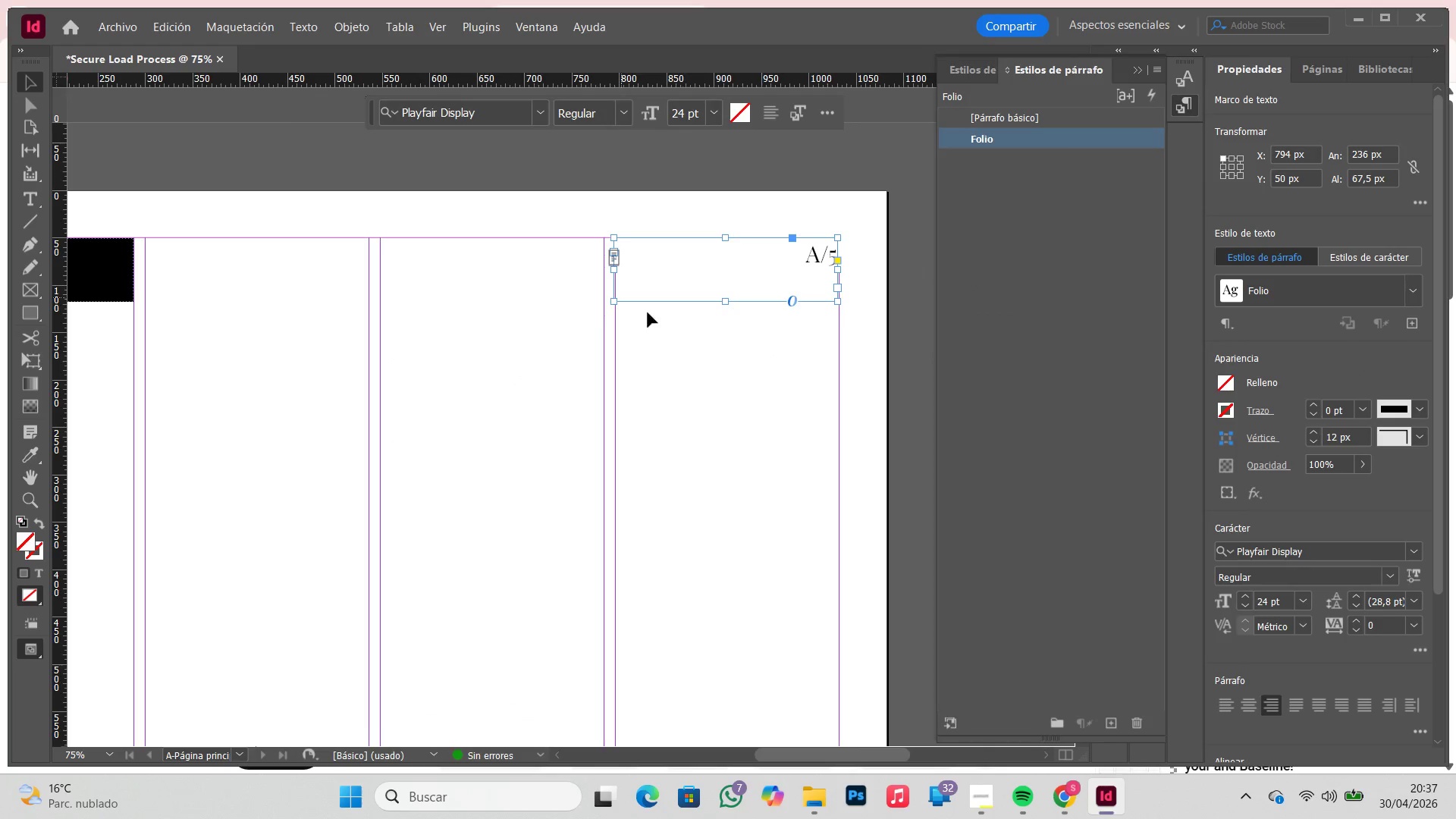 
hold_key(key=Z, duration=0.83)
 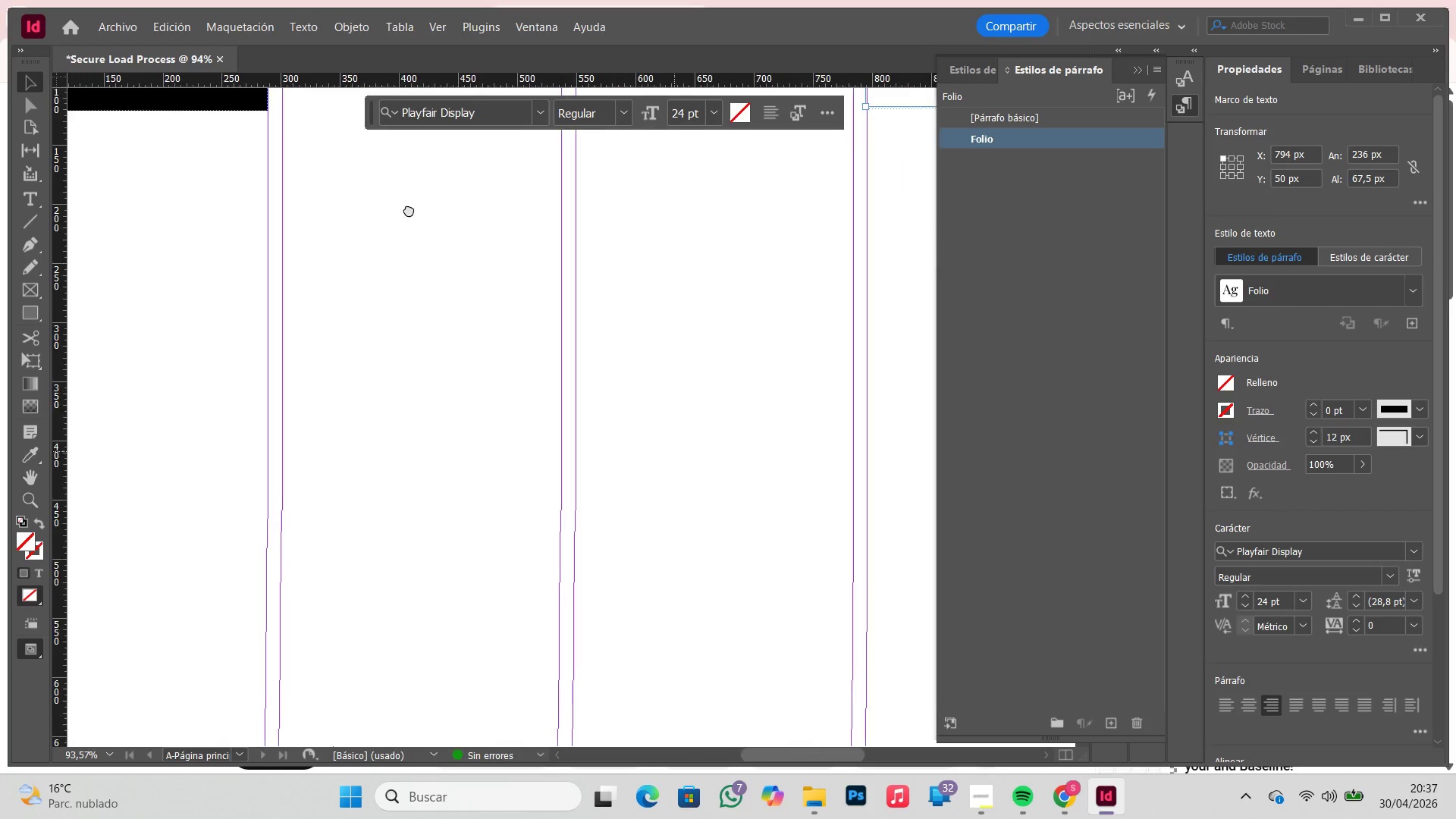 
left_click_drag(start_coordinate=[570, 337], to_coordinate=[0, 0])
 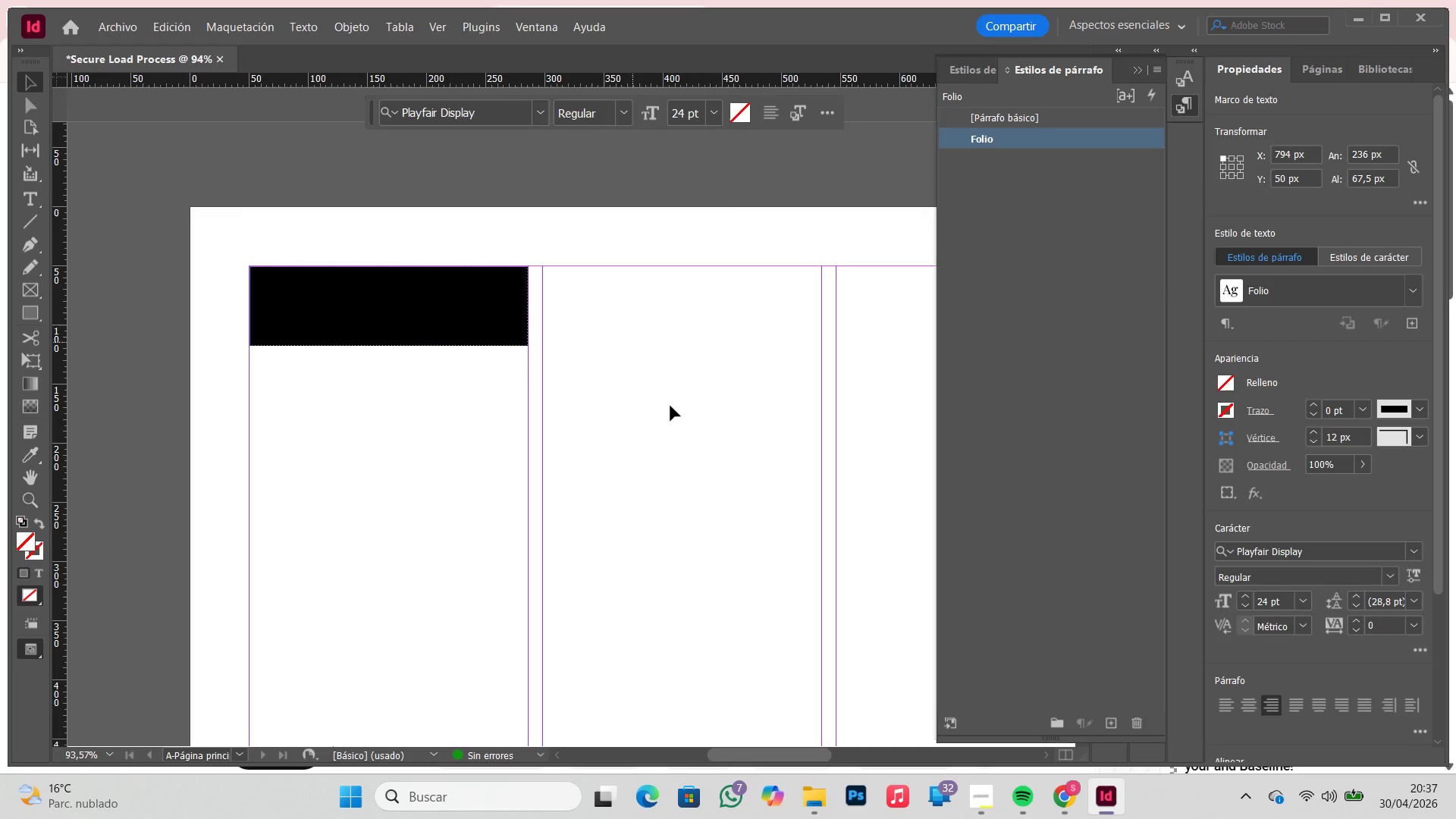 
hold_key(key=Space, duration=0.5)
 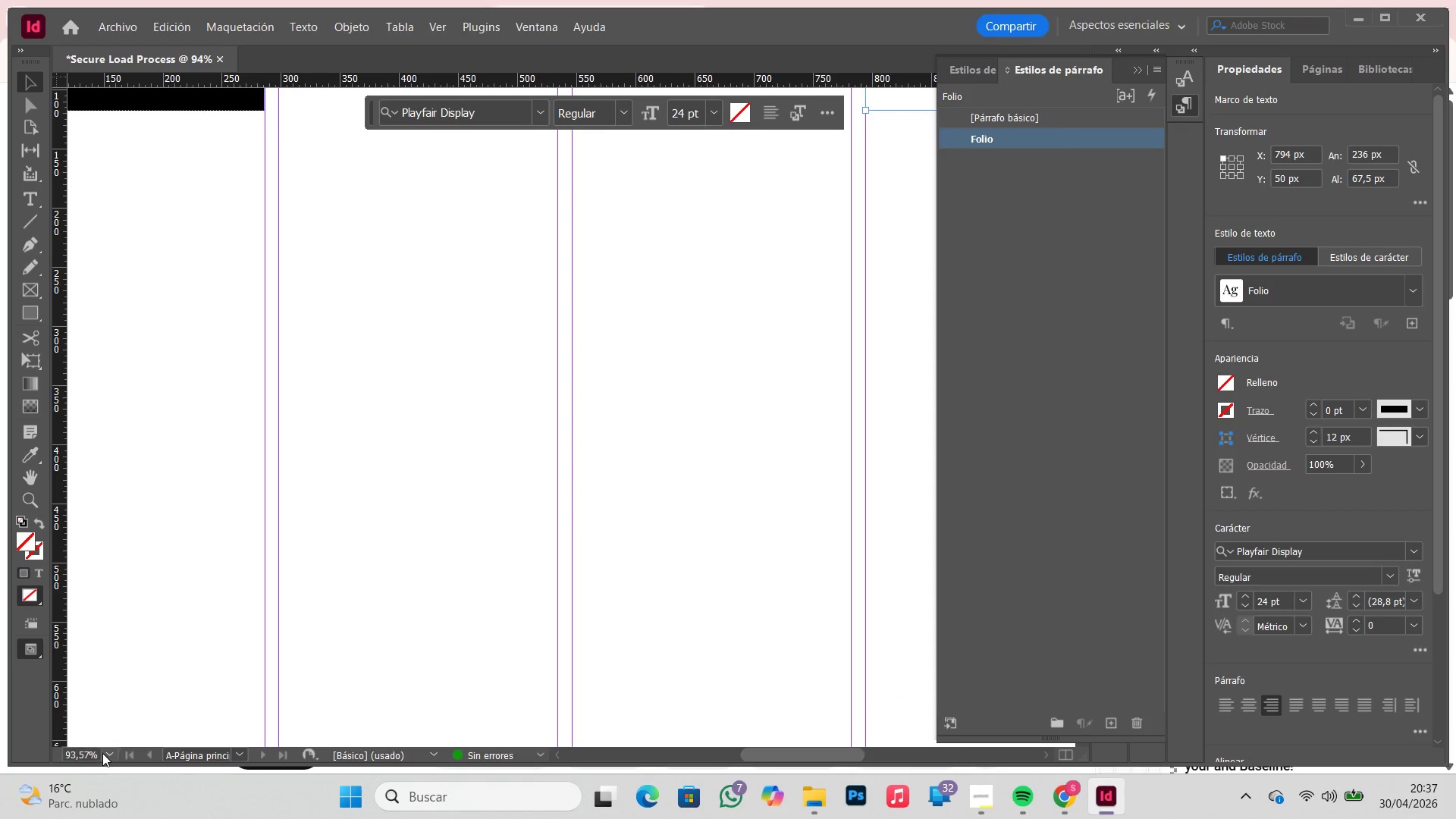 
left_click_drag(start_coordinate=[672, 447], to_coordinate=[410, 212])
 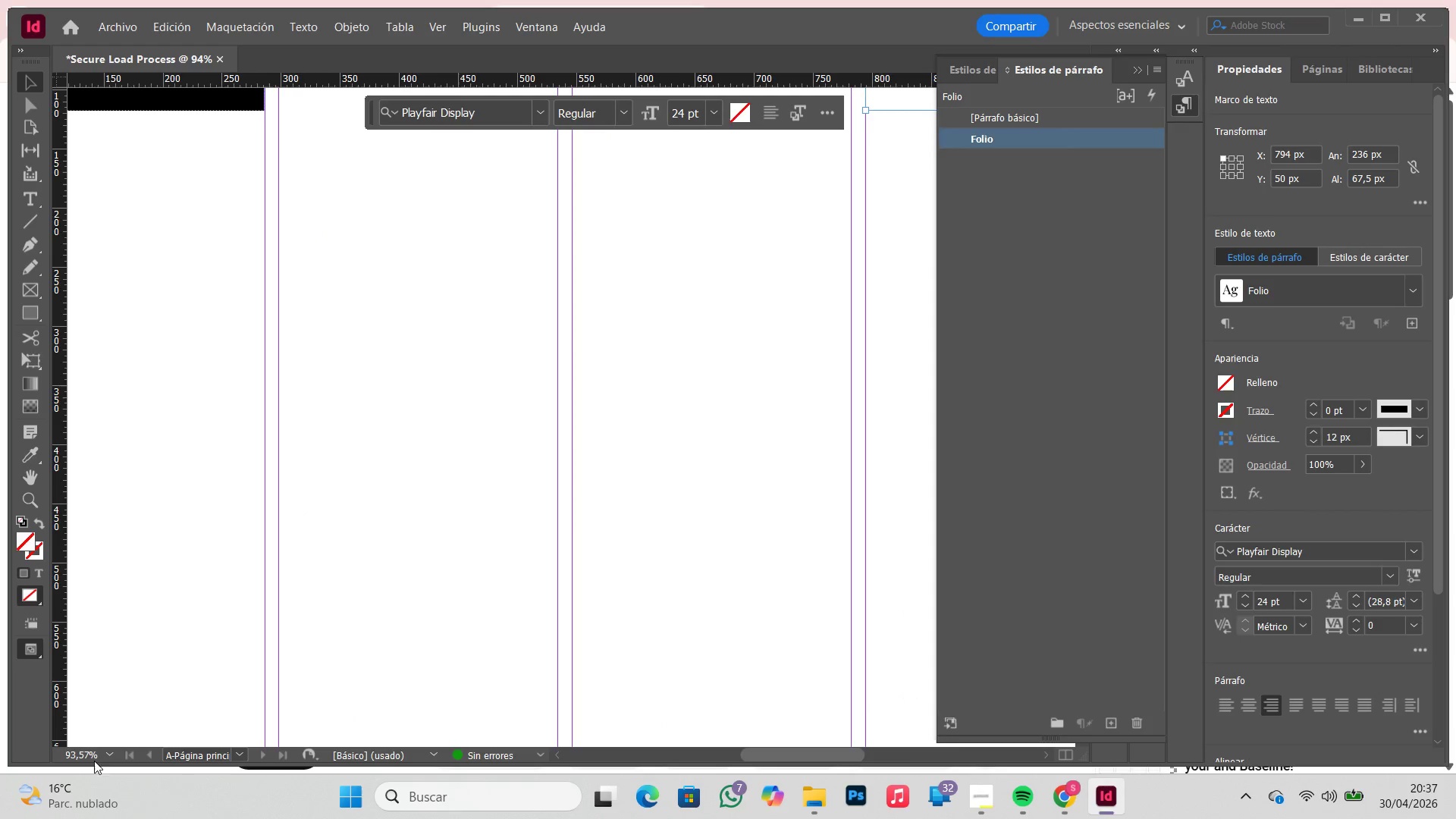 
left_click([105, 753])
 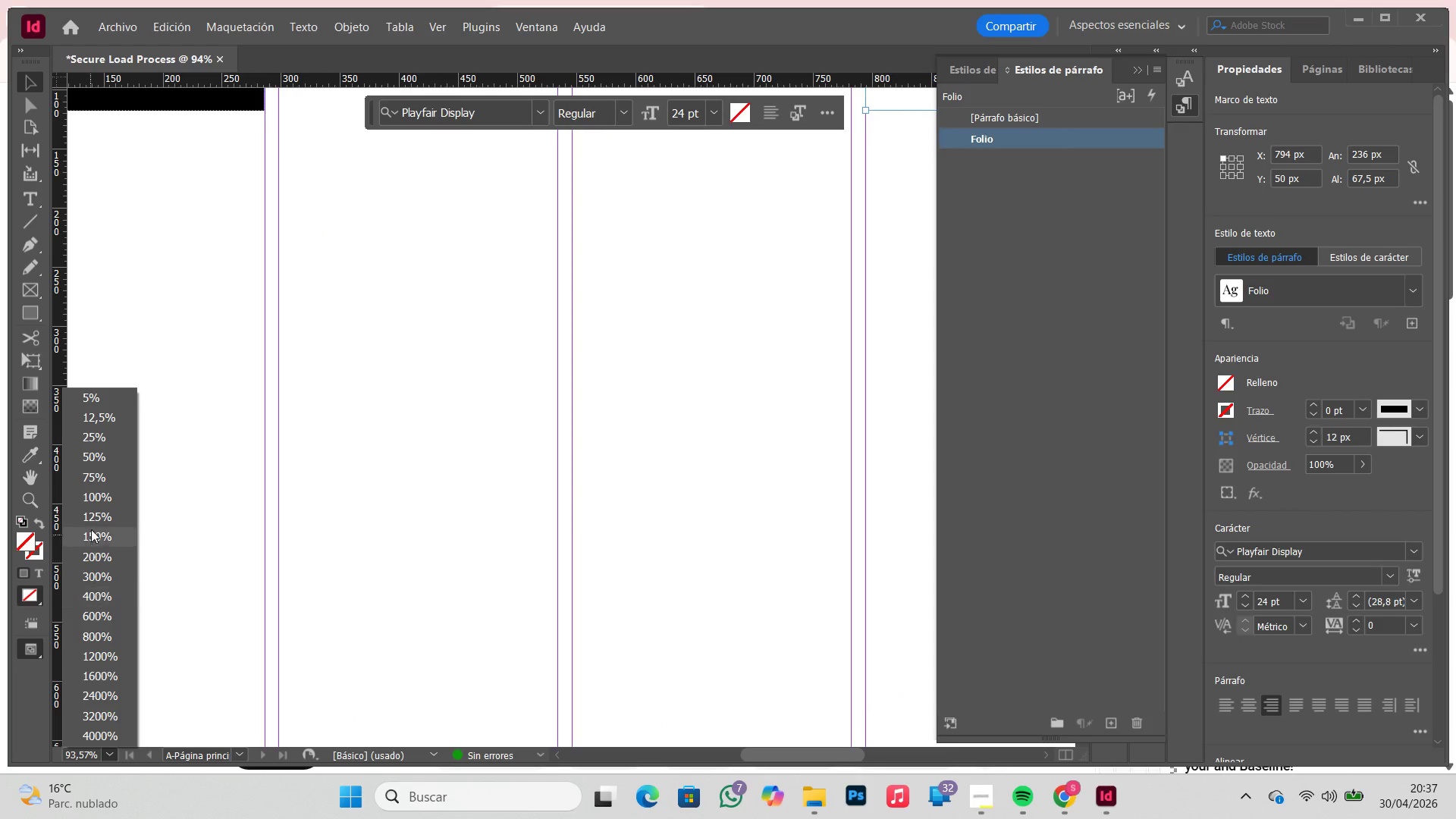 
left_click([95, 519])
 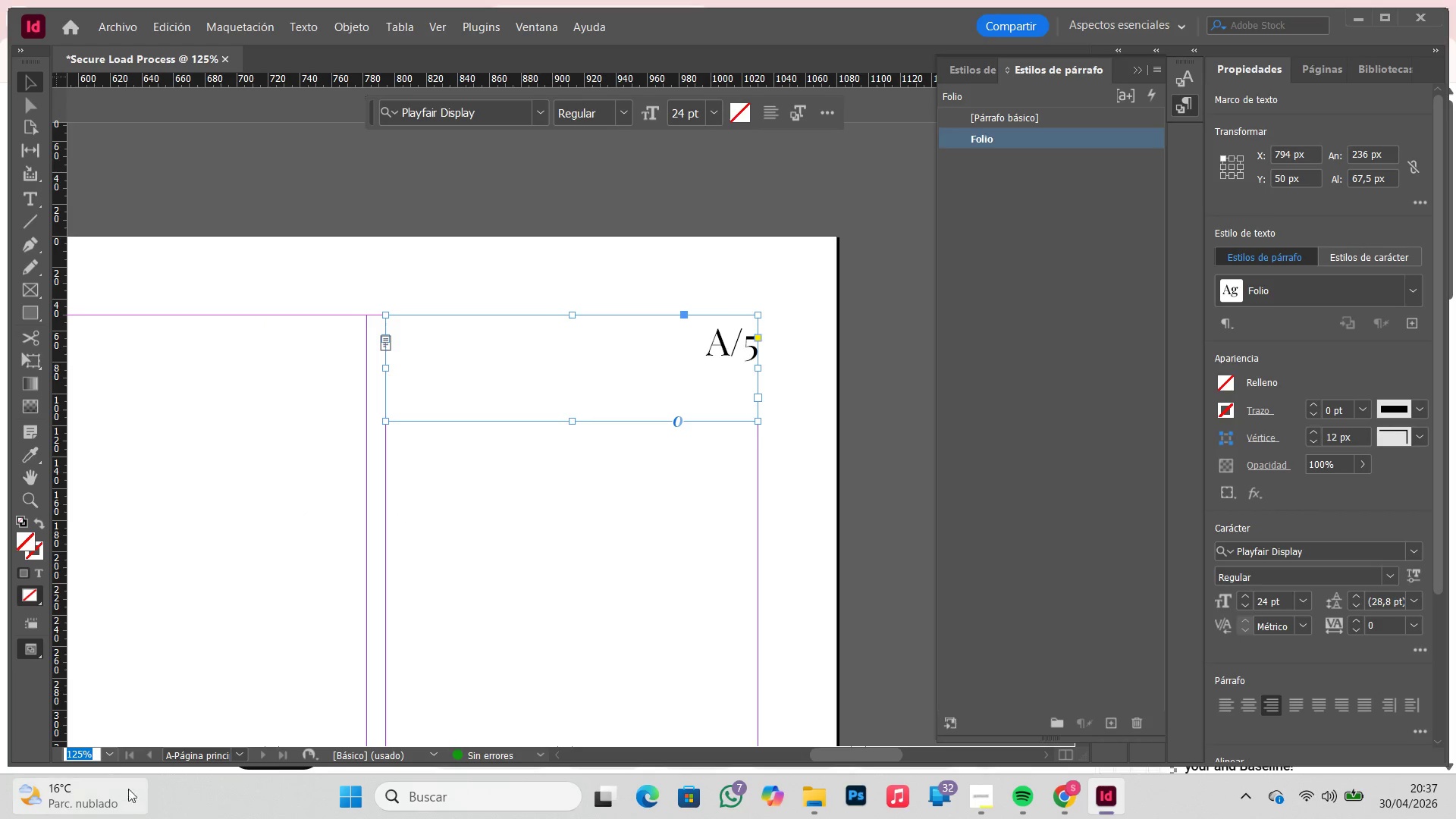 
left_click([108, 755])
 